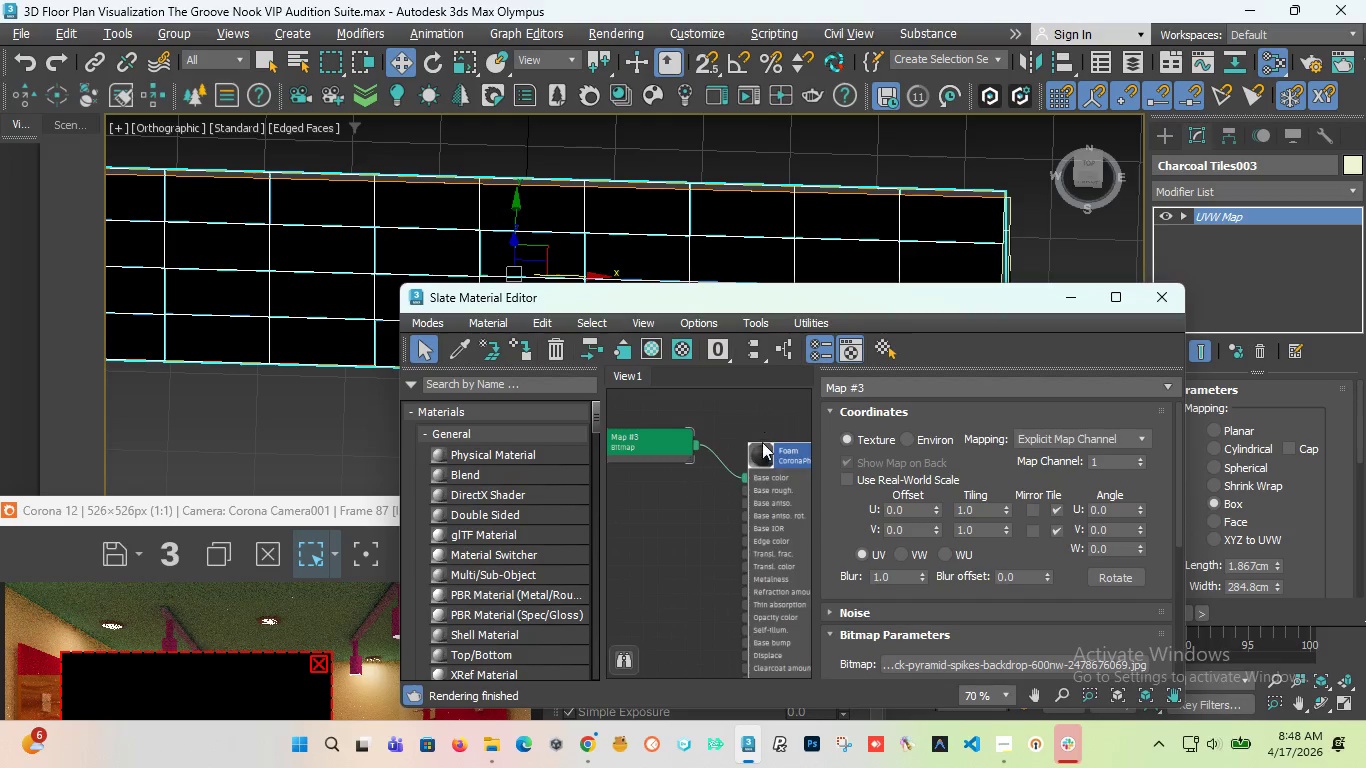 
scroll: coordinate [753, 465], scroll_direction: up, amount: 16.0
 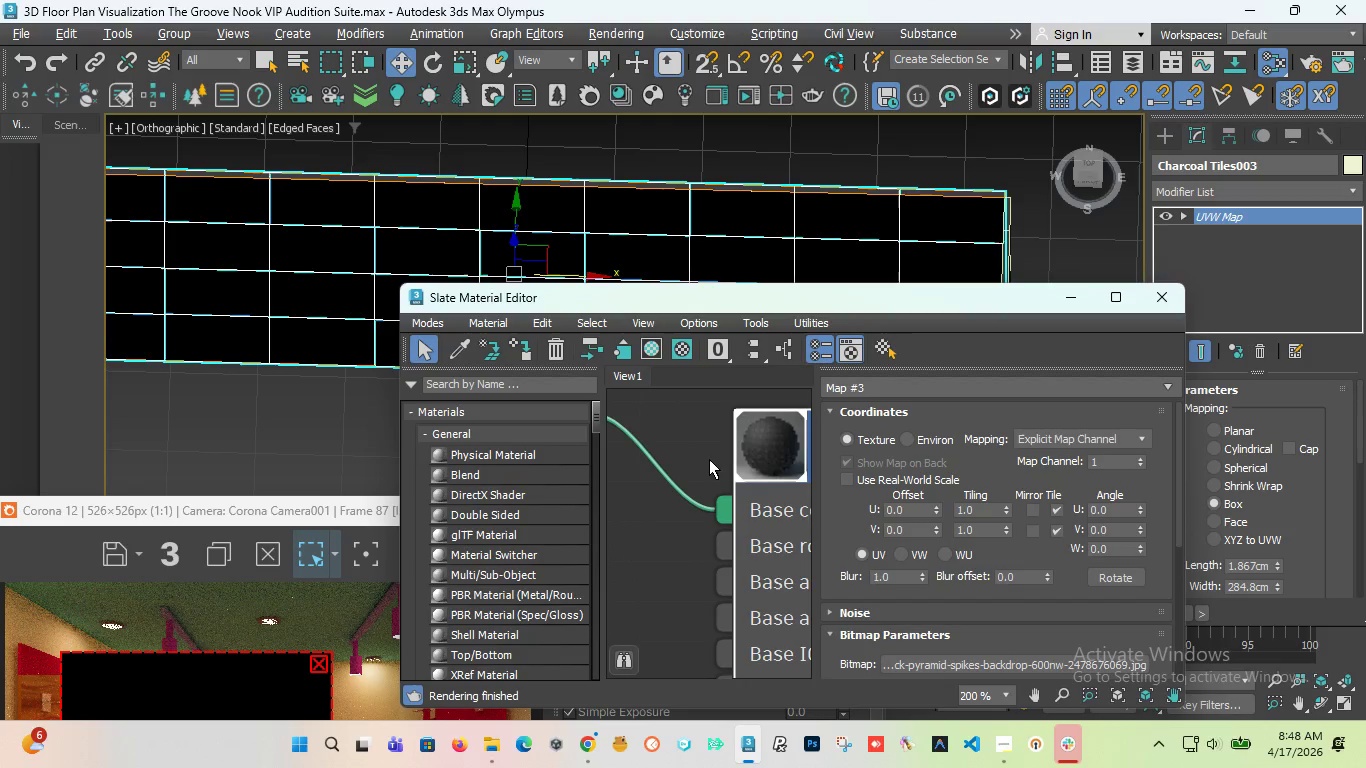 
scroll: coordinate [712, 472], scroll_direction: down, amount: 8.0
 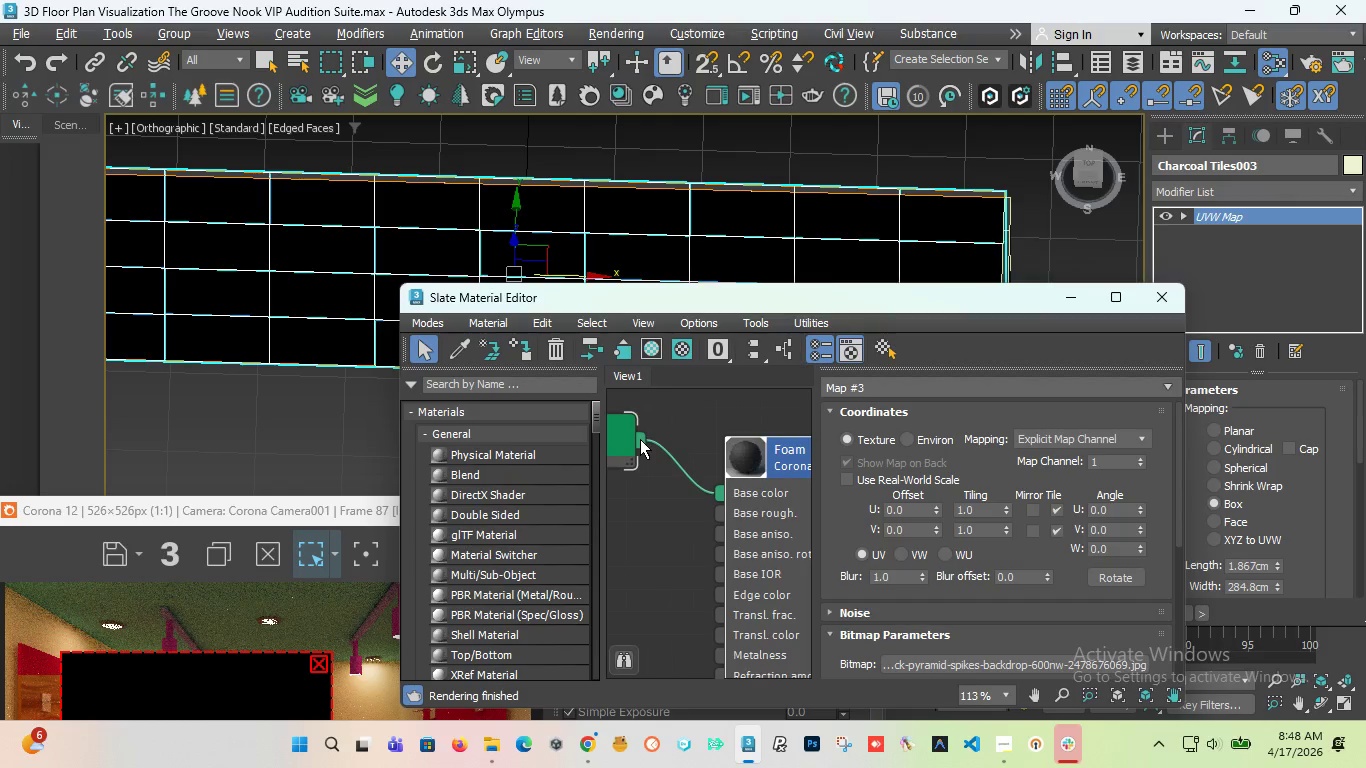 
wait(16.54)
 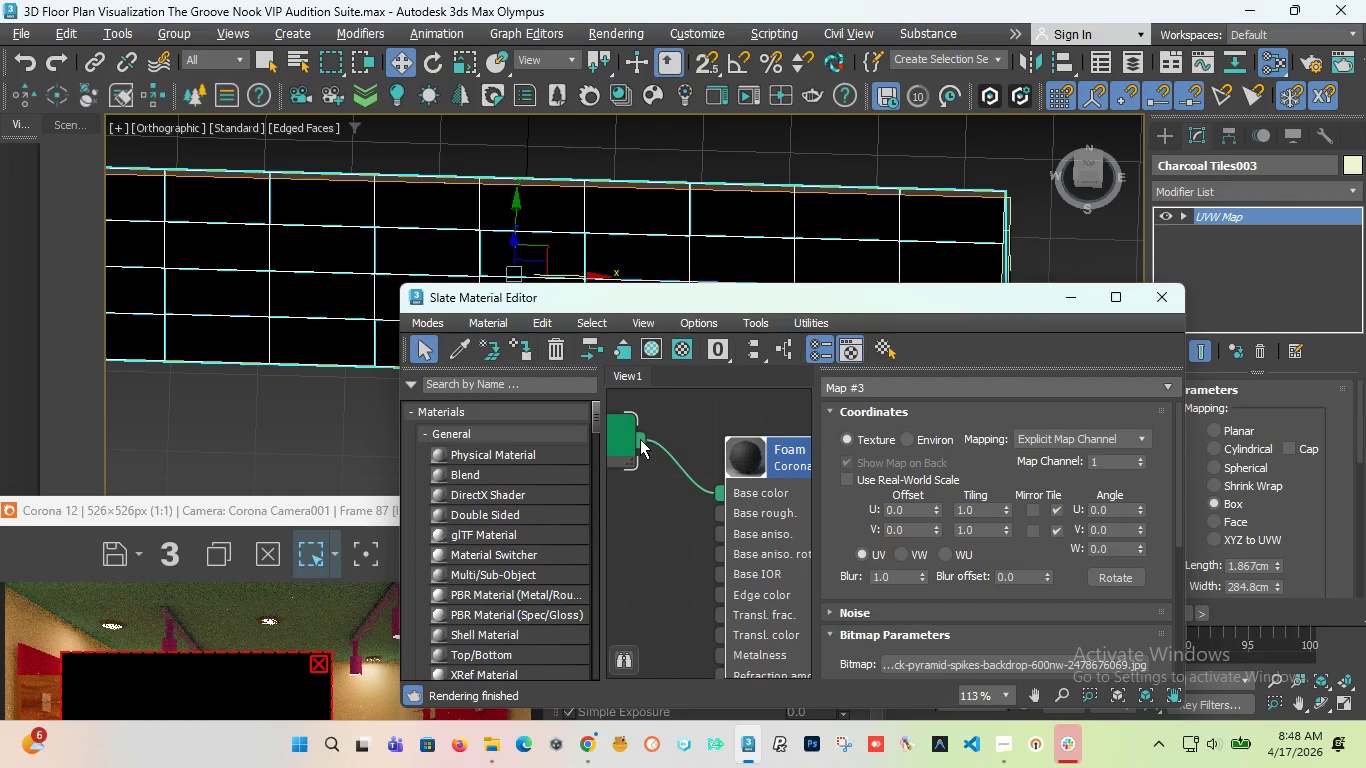 
scroll: coordinate [661, 484], scroll_direction: down, amount: 9.0
 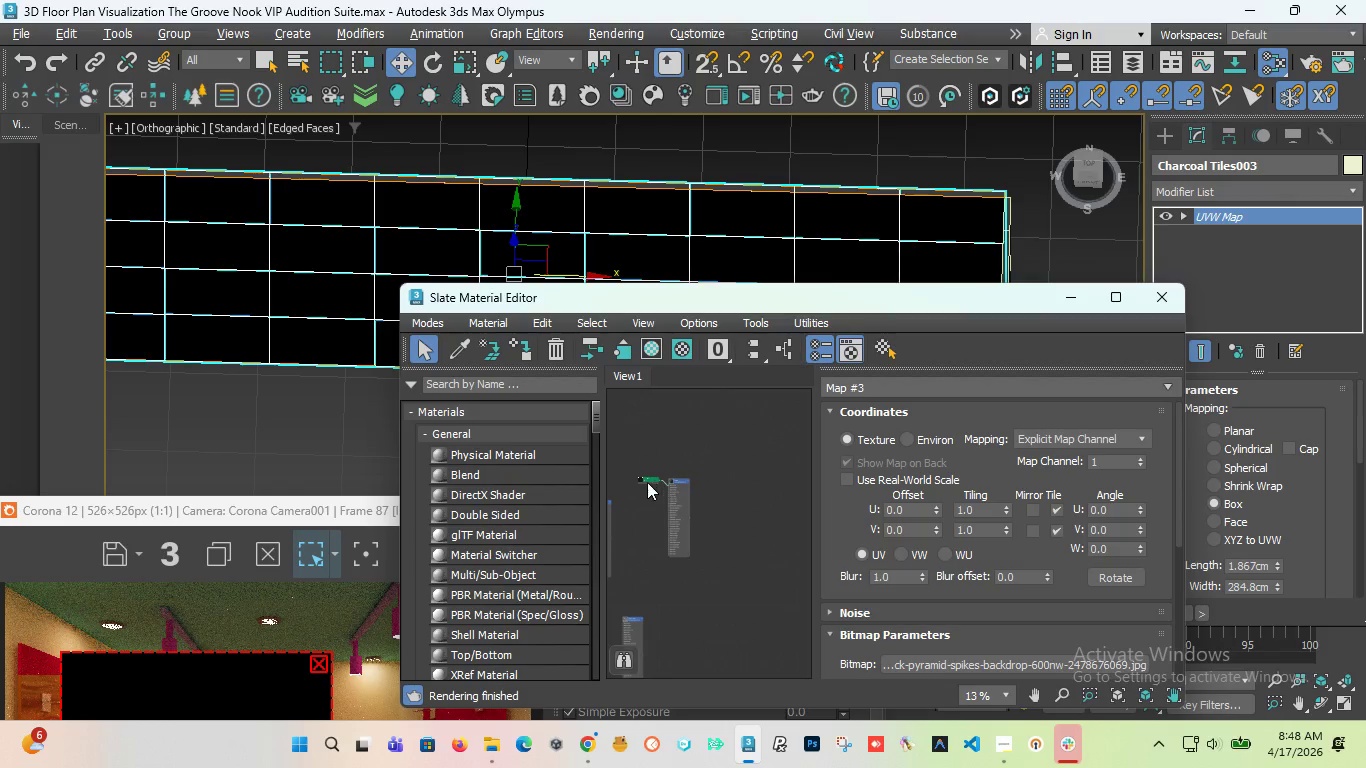 
scroll: coordinate [645, 480], scroll_direction: up, amount: 8.0
 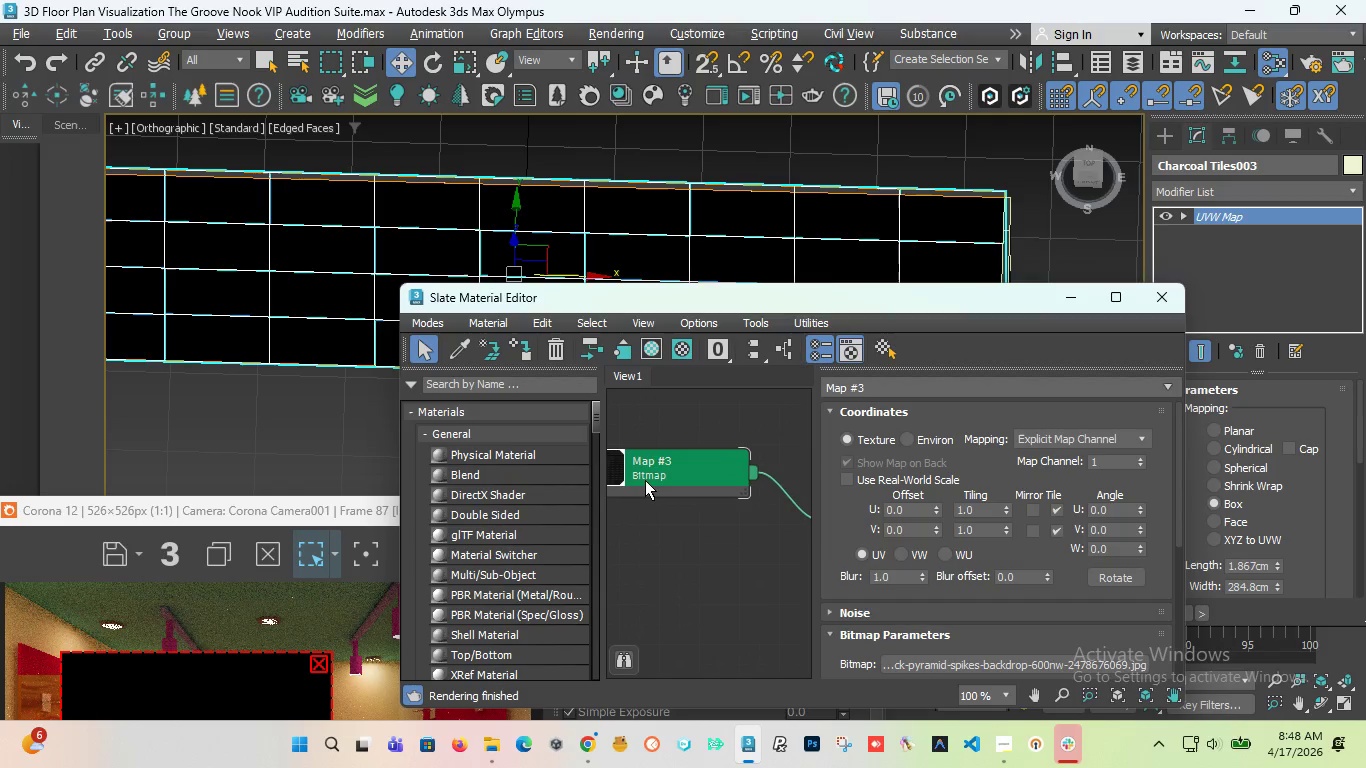 
scroll: coordinate [645, 480], scroll_direction: down, amount: 4.0
 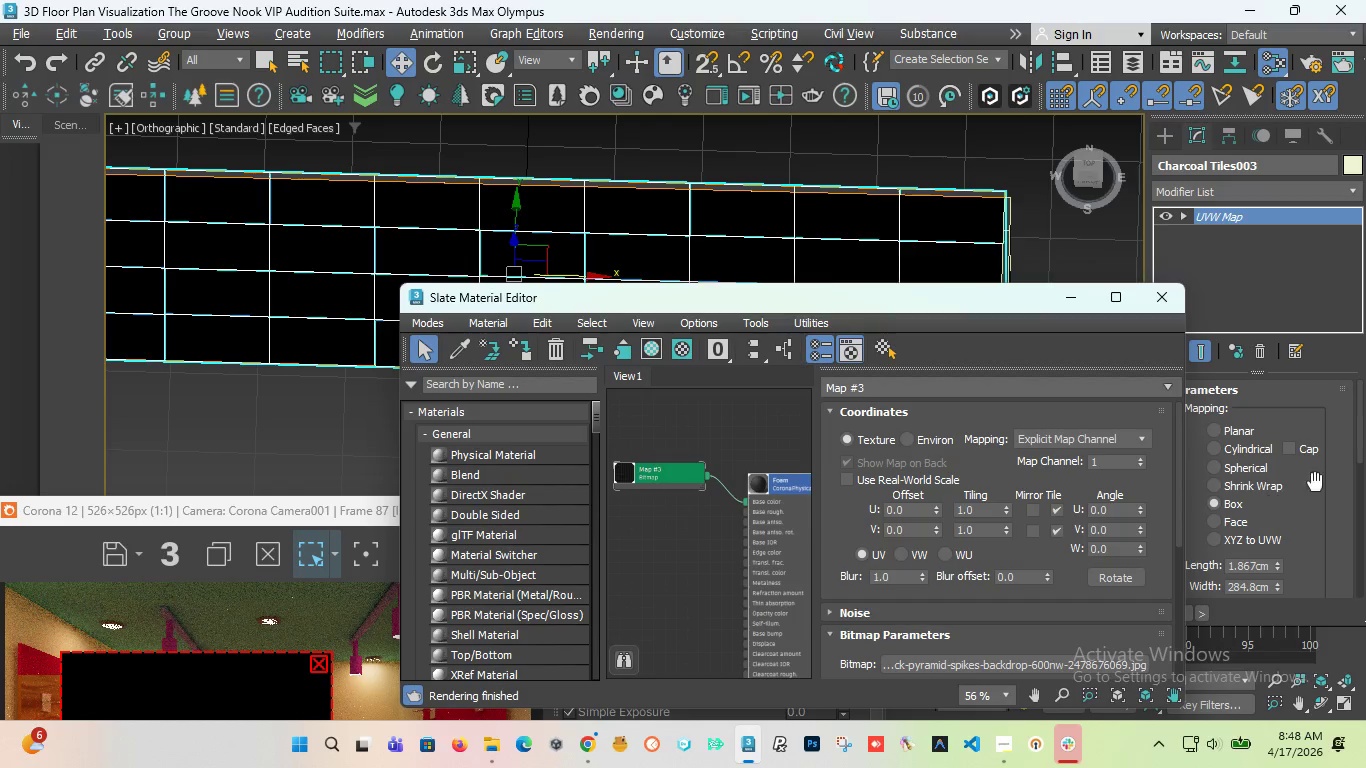 
wait(5.29)
 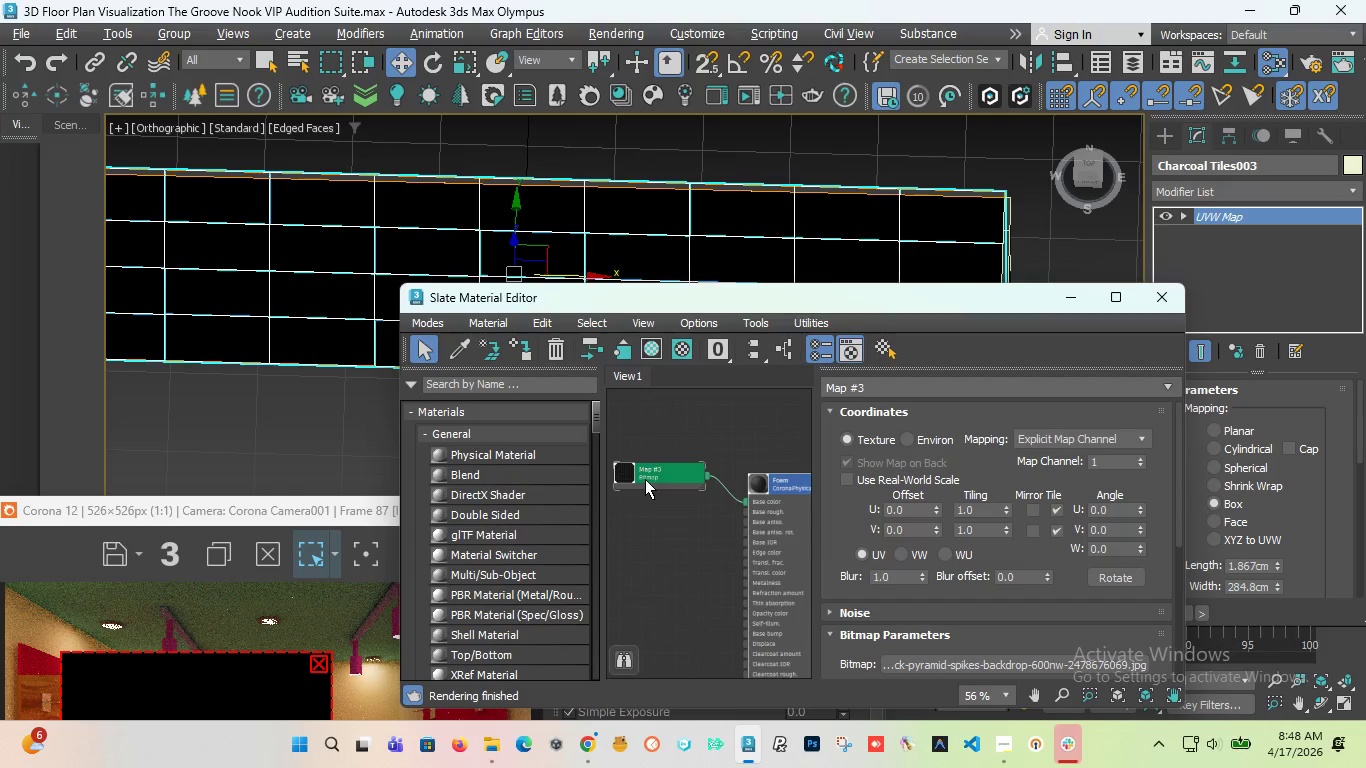 
left_click_drag(start_coordinate=[1358, 434], to_coordinate=[1355, 481])
 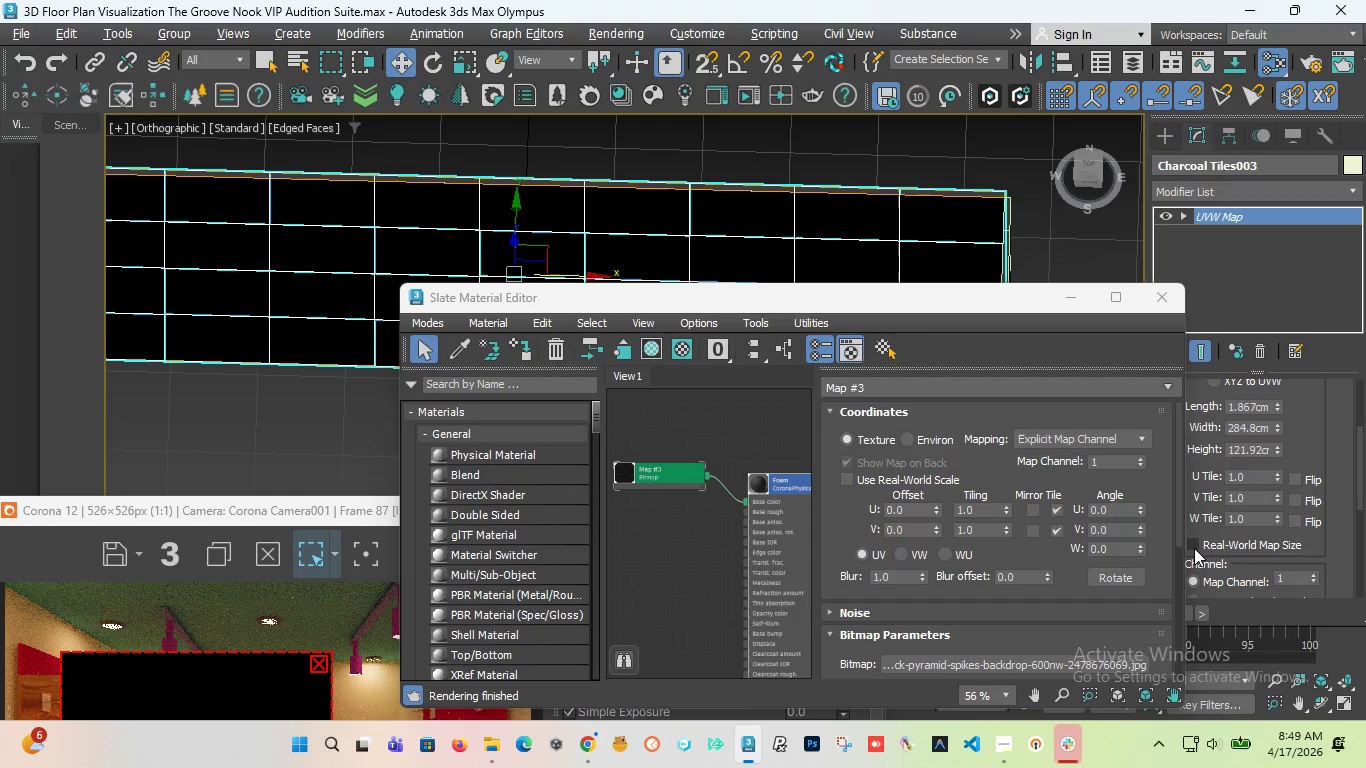 
left_click([1193, 547])
 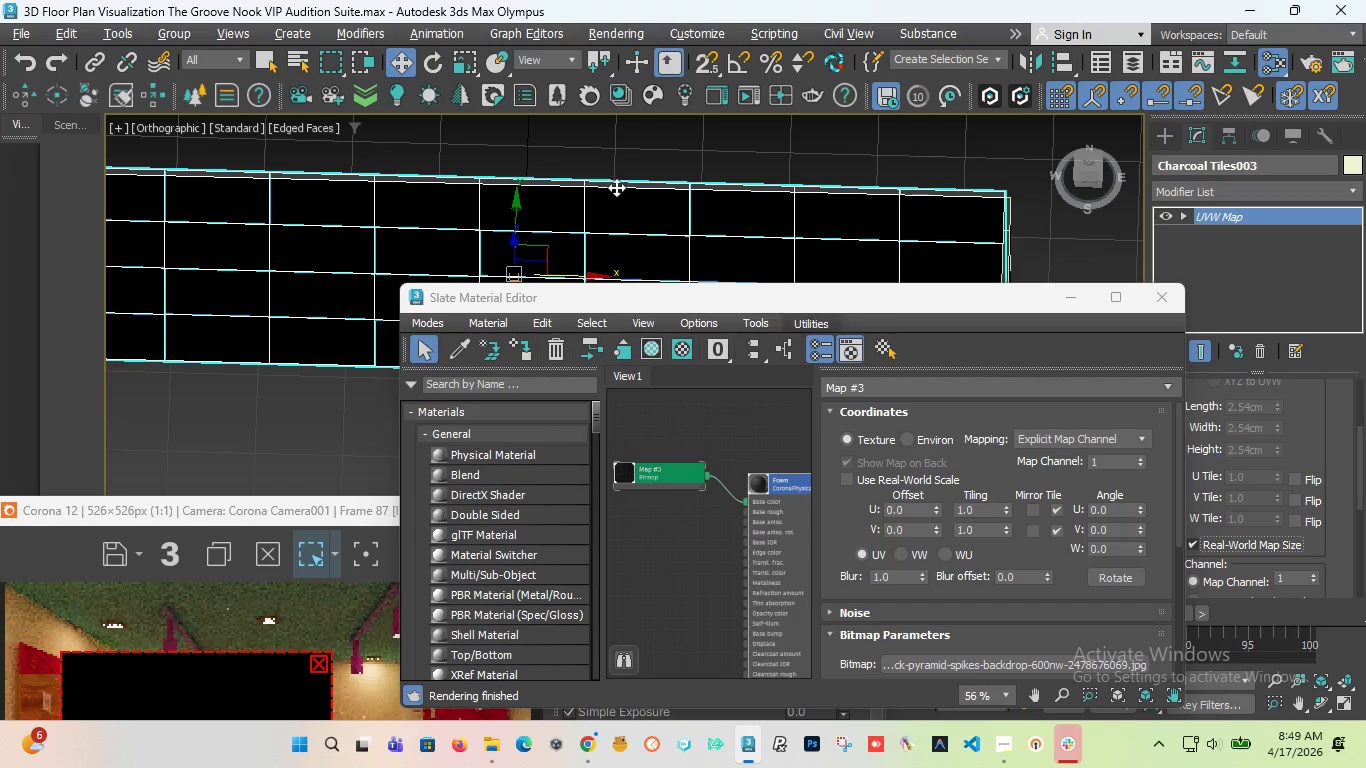 
scroll: coordinate [457, 217], scroll_direction: up, amount: 6.0
 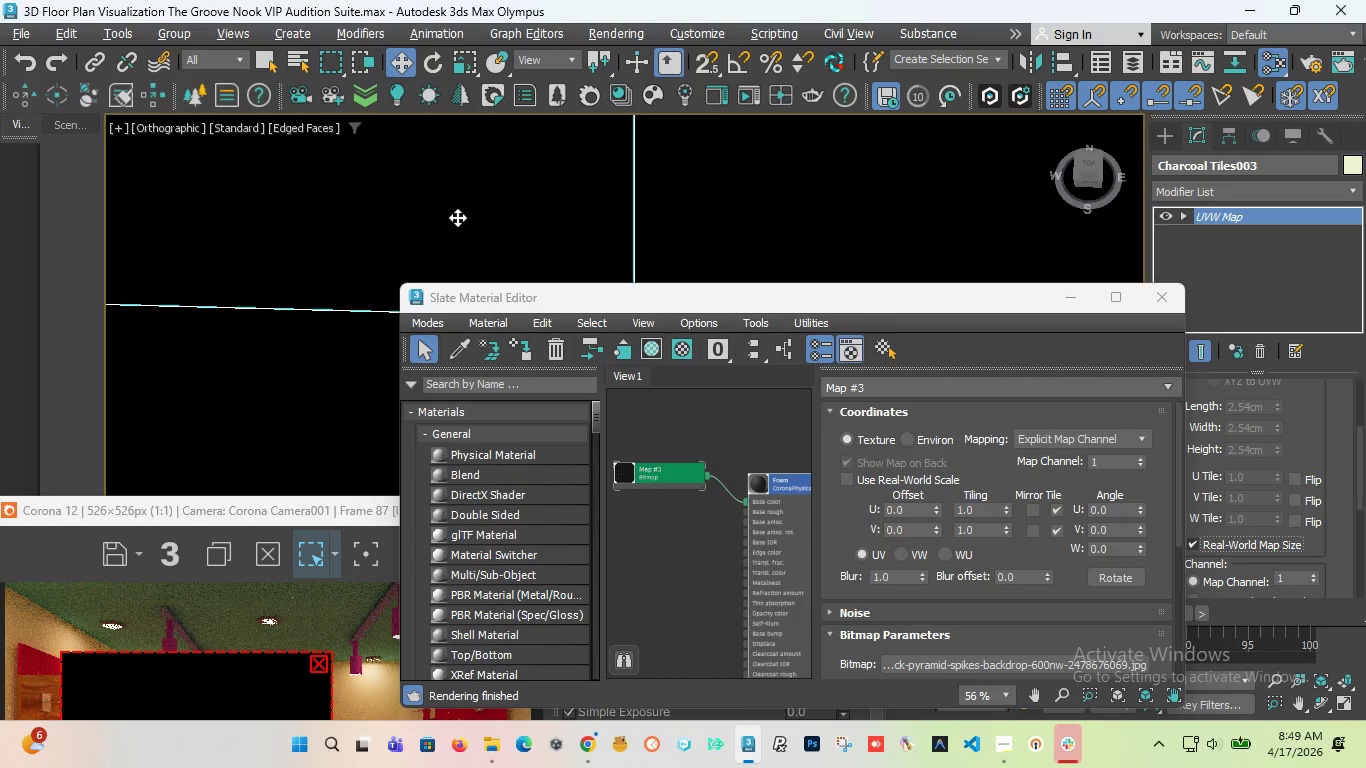 
scroll: coordinate [457, 217], scroll_direction: down, amount: 2.0
 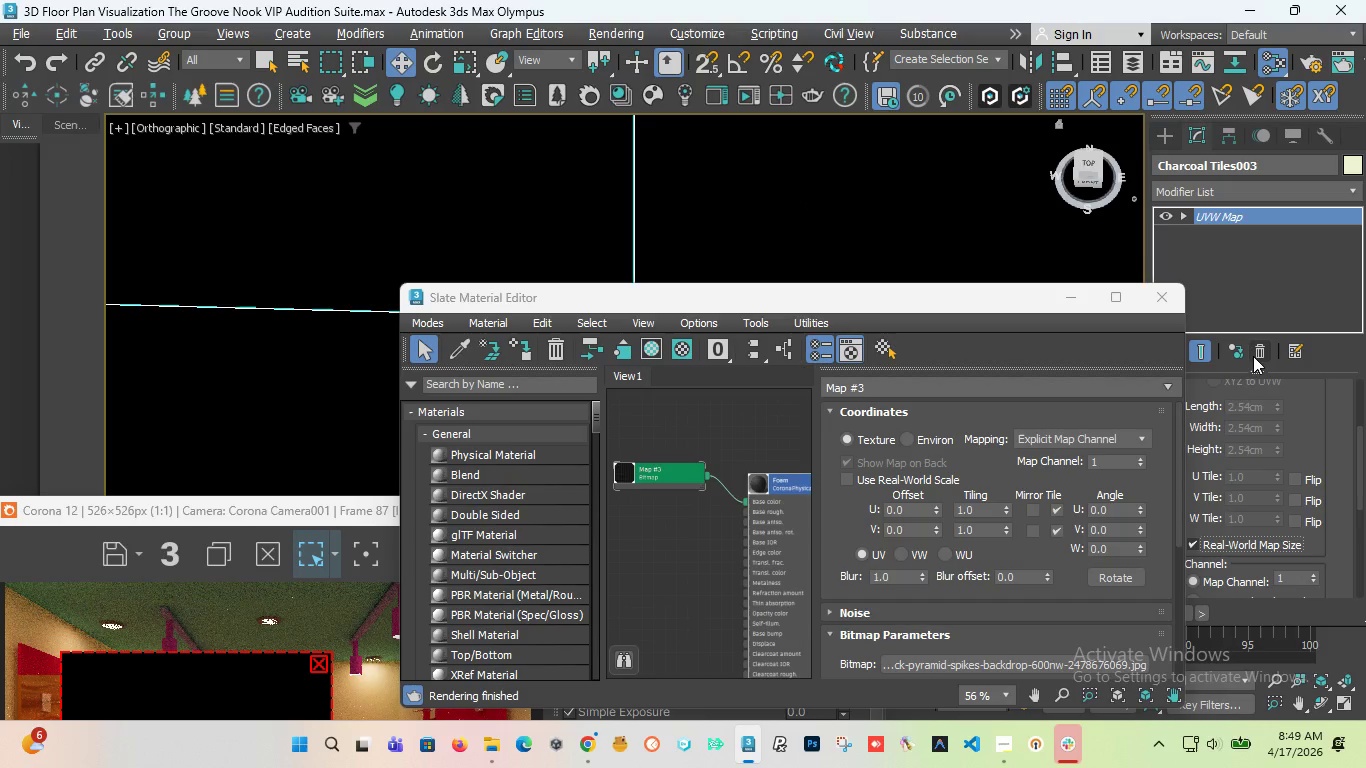 
left_click([1255, 354])
 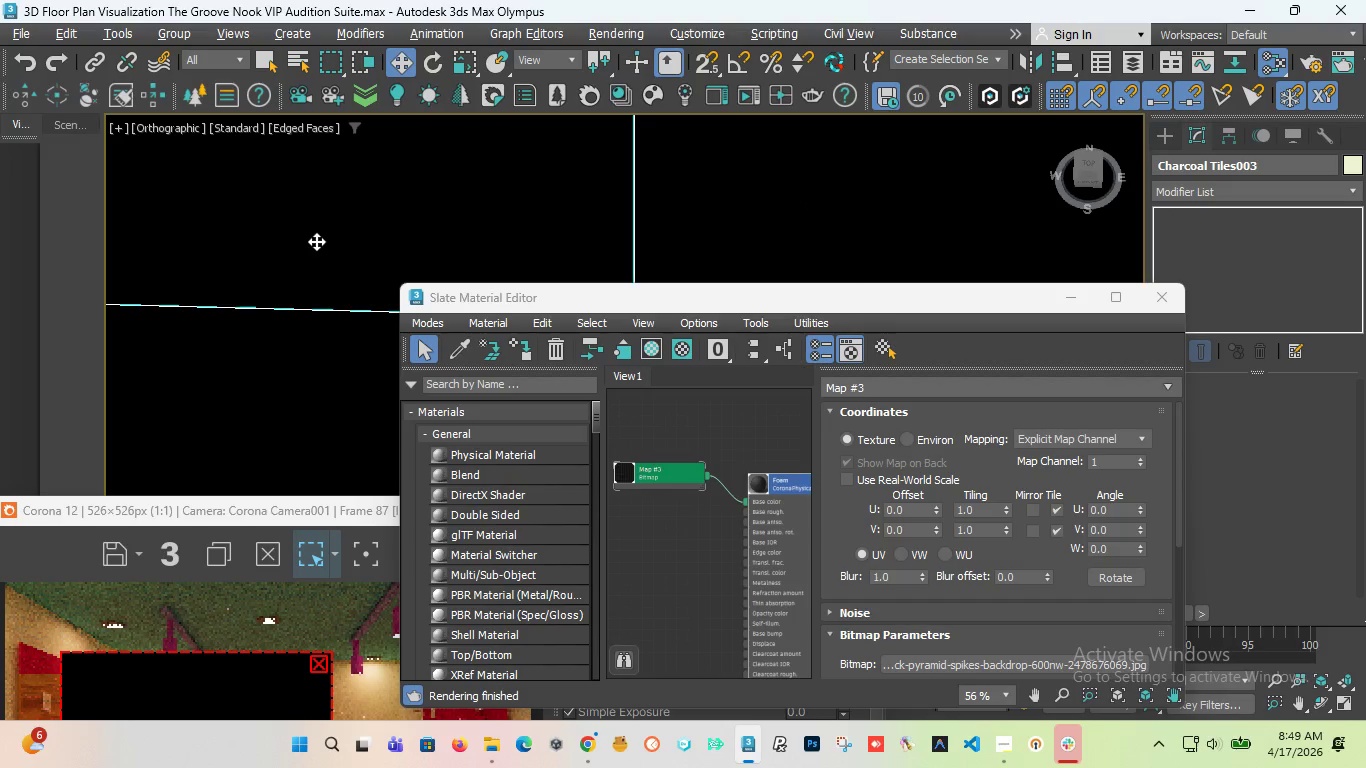 
scroll: coordinate [398, 235], scroll_direction: down, amount: 9.0
 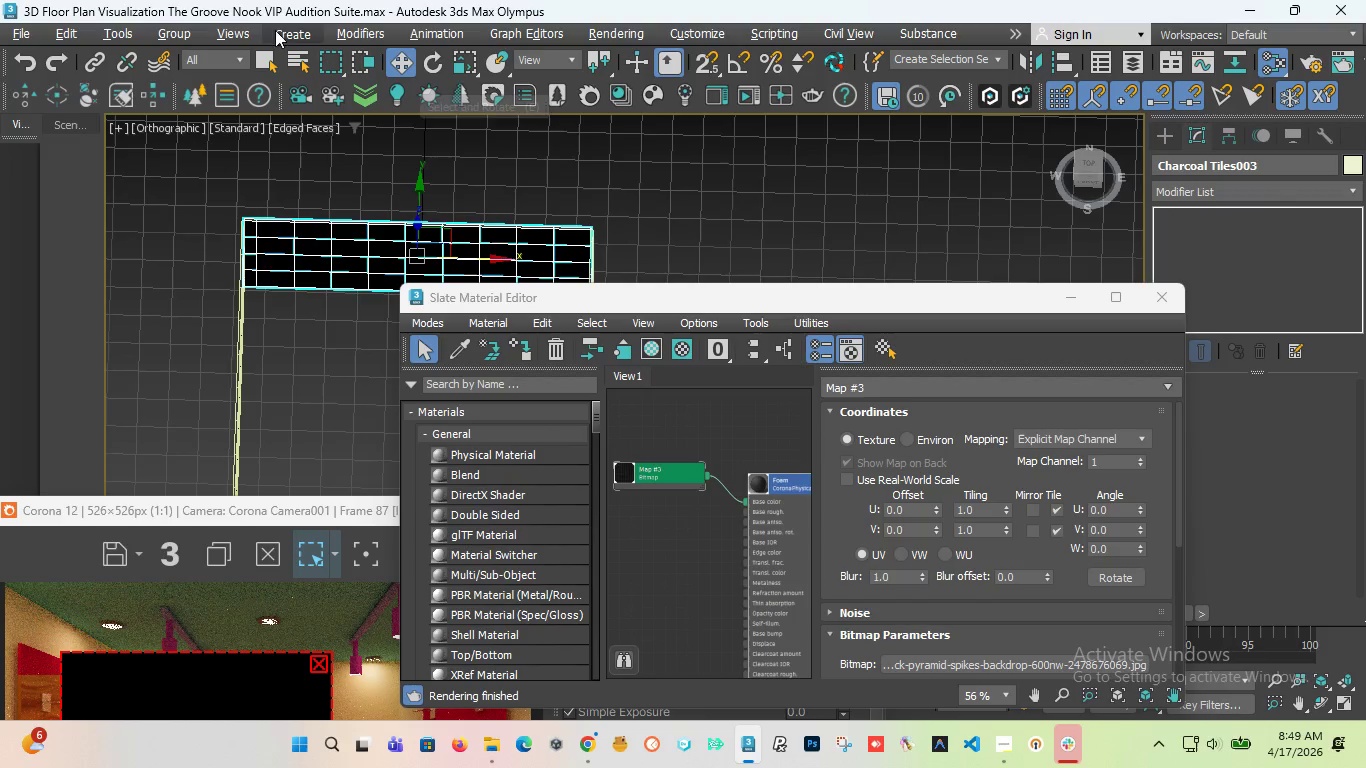 
left_click([194, 28])
 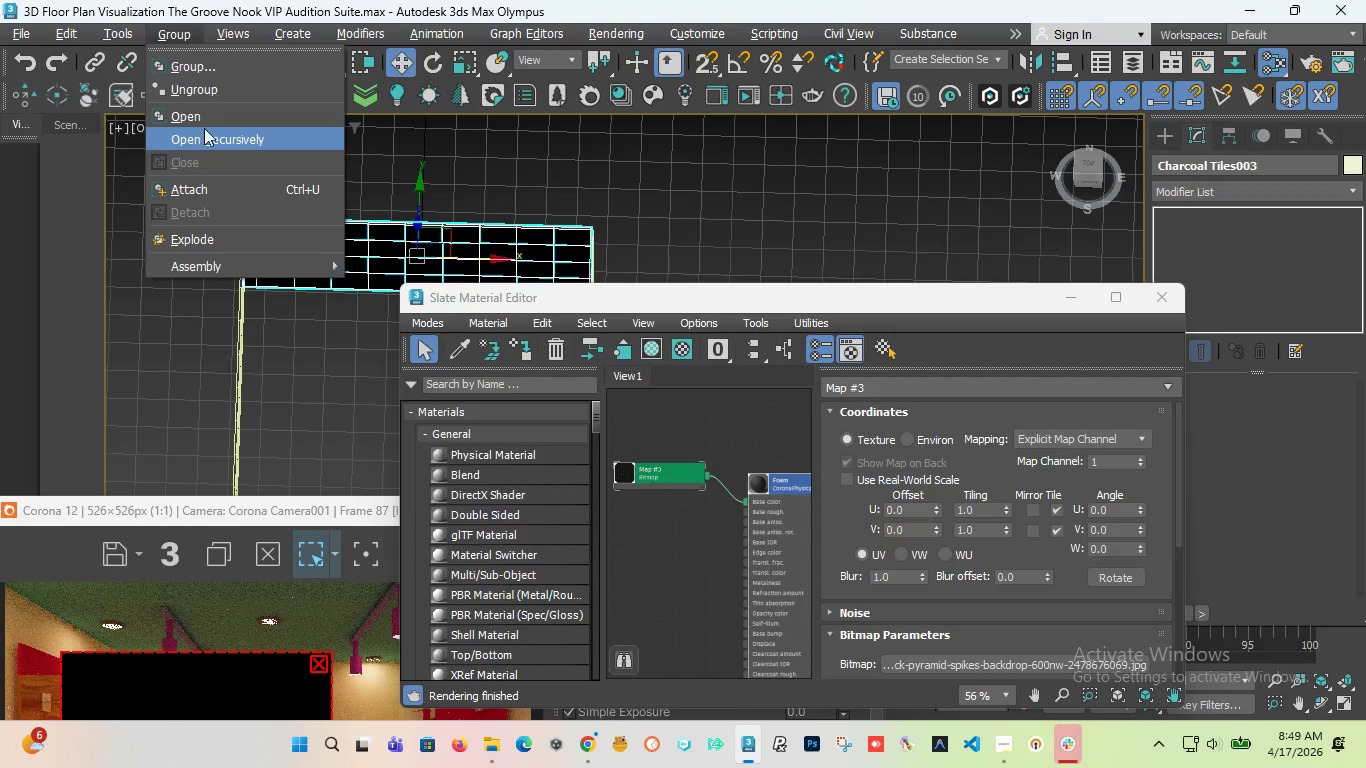 
left_click([204, 120])
 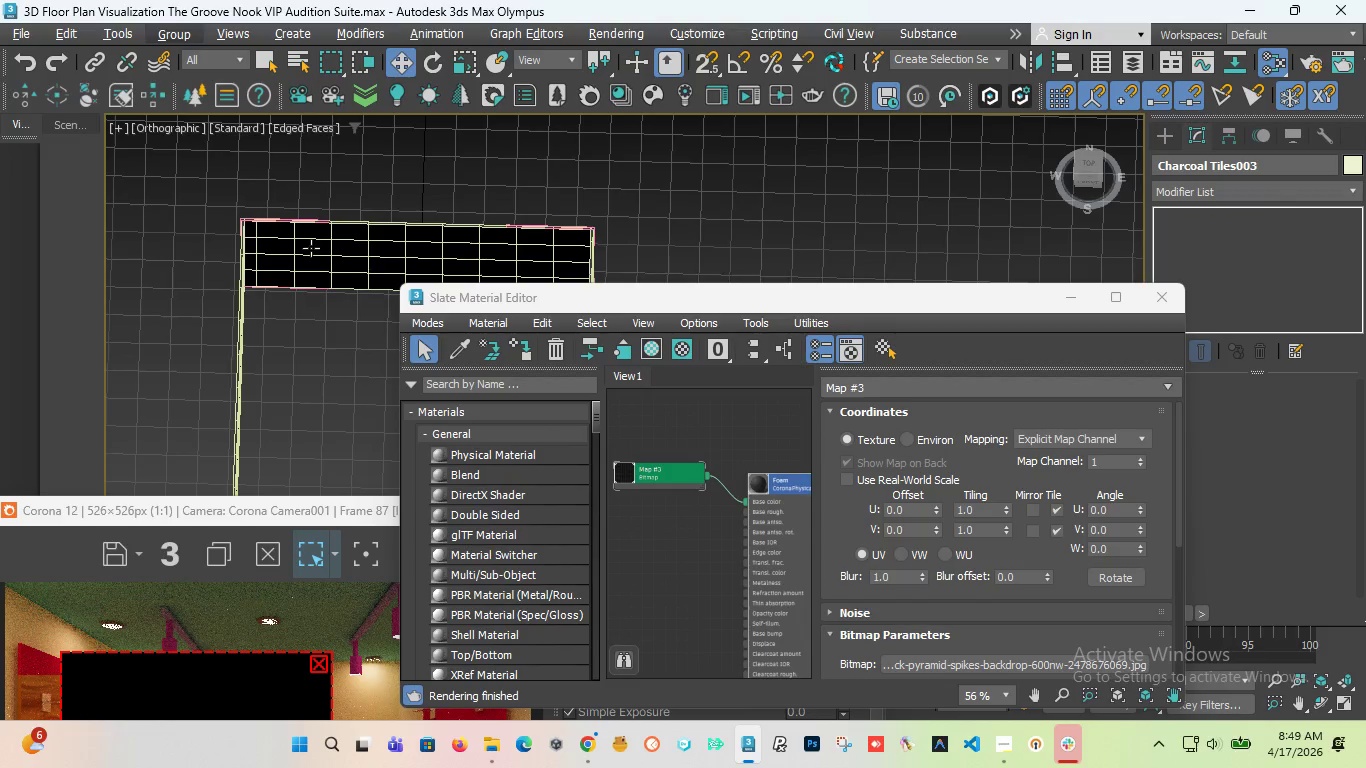 
scroll: coordinate [296, 239], scroll_direction: up, amount: 6.0
 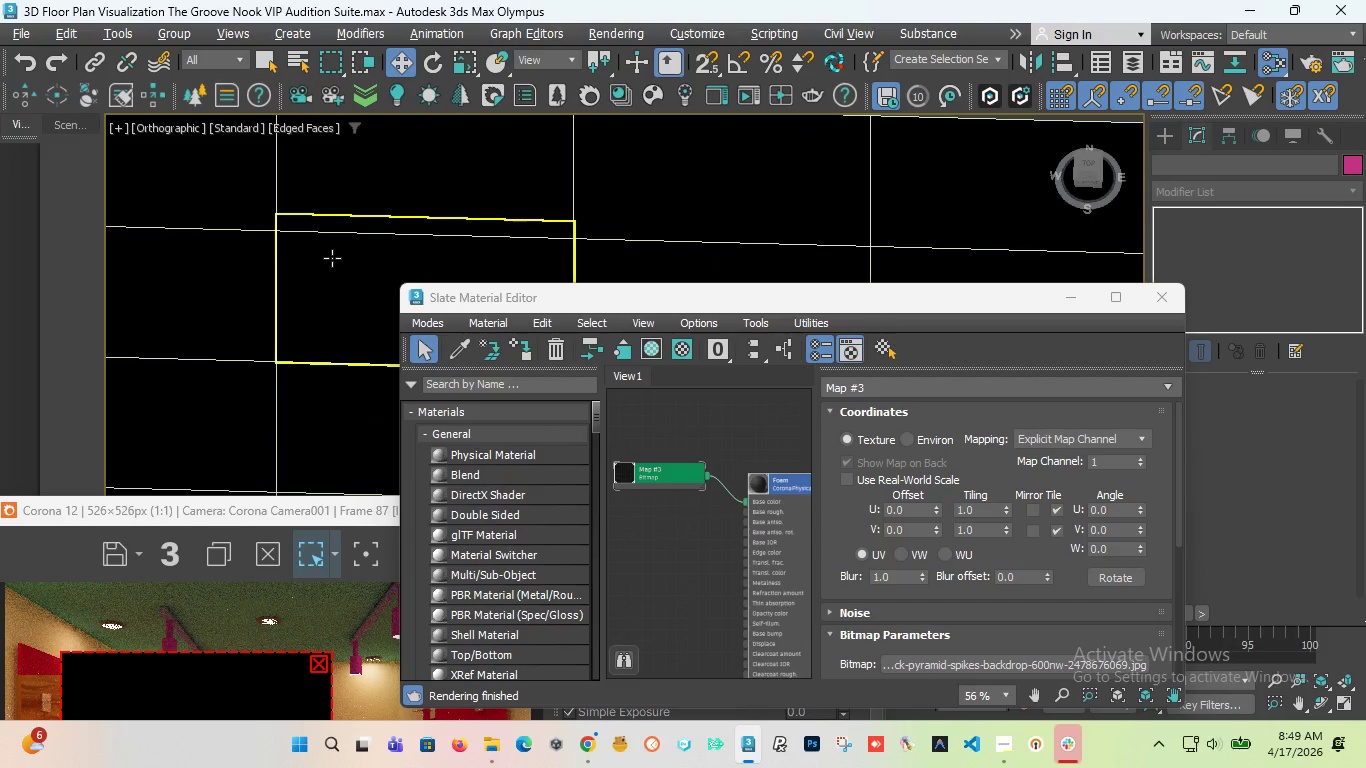 
left_click([332, 259])
 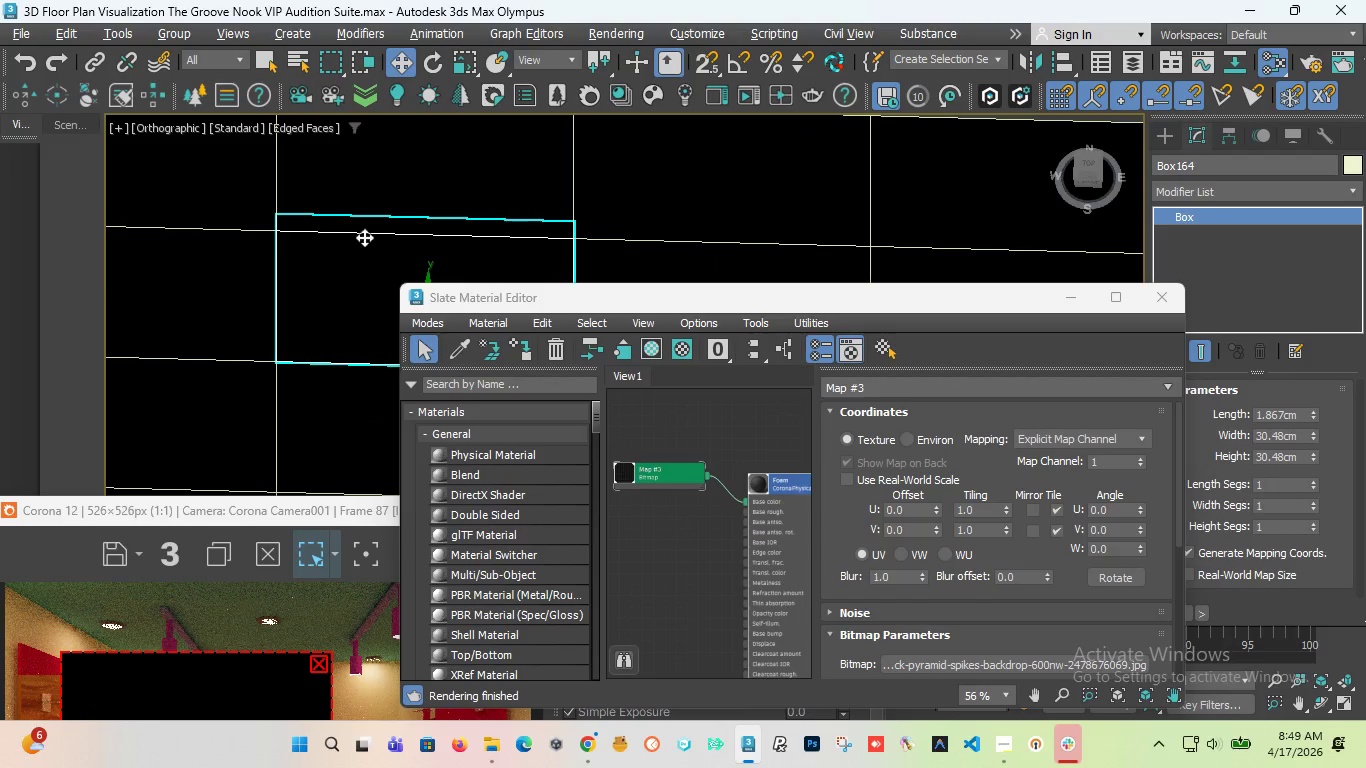 
scroll: coordinate [423, 220], scroll_direction: down, amount: 2.0
 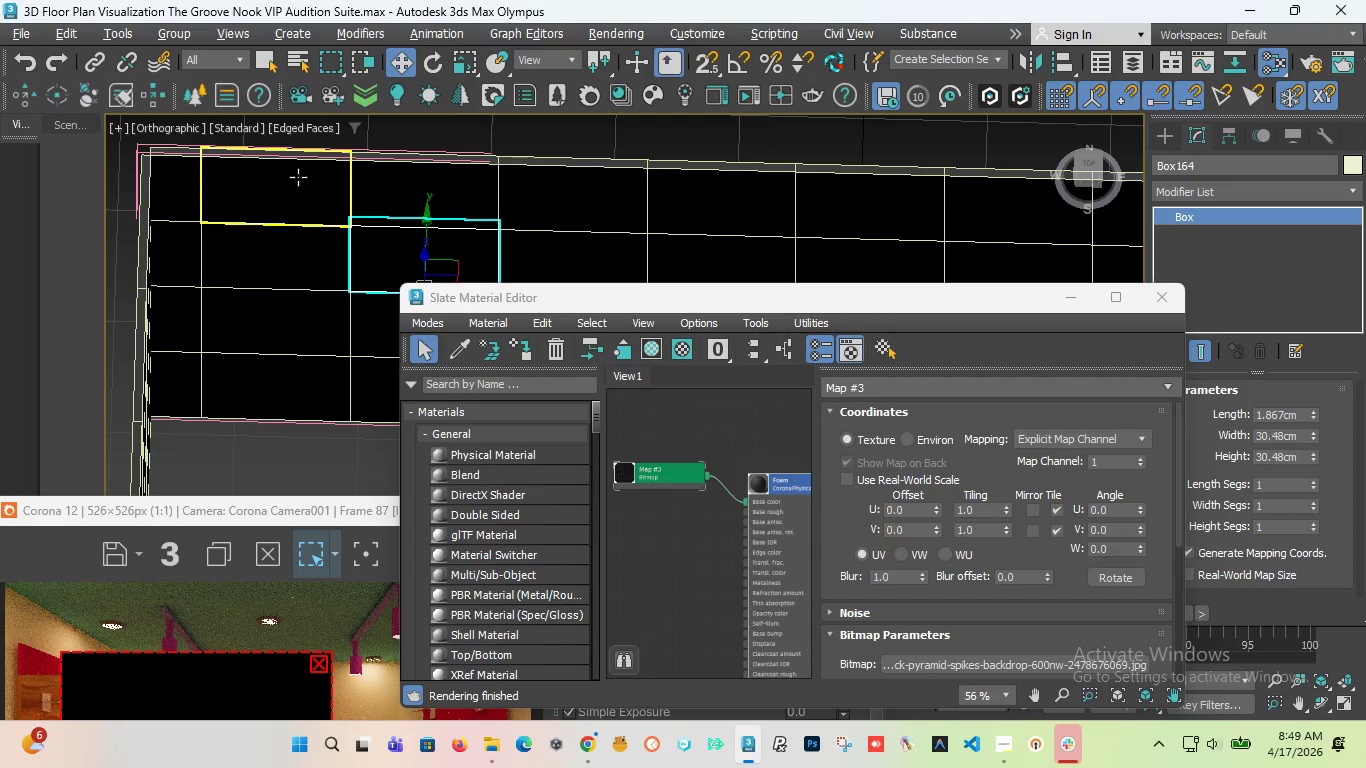 
left_click([297, 176])
 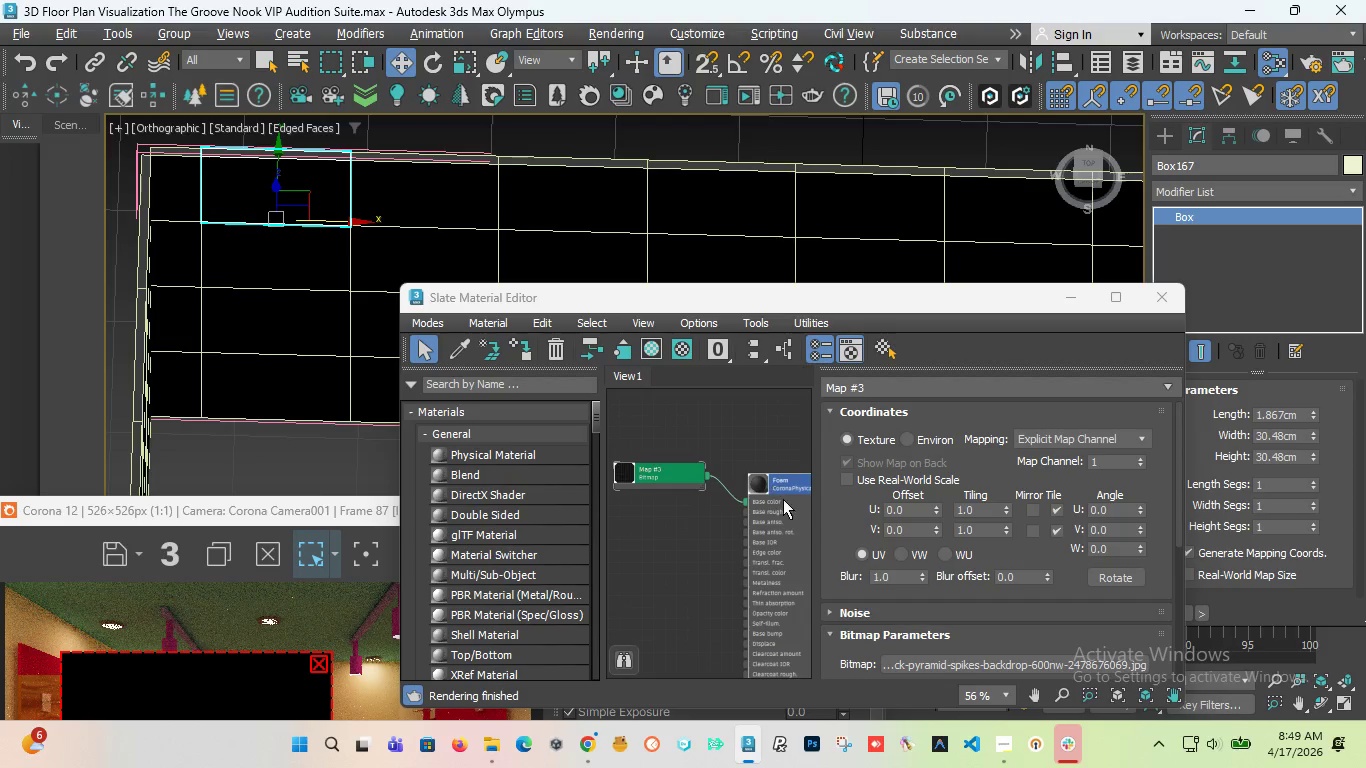 
left_click([789, 528])
 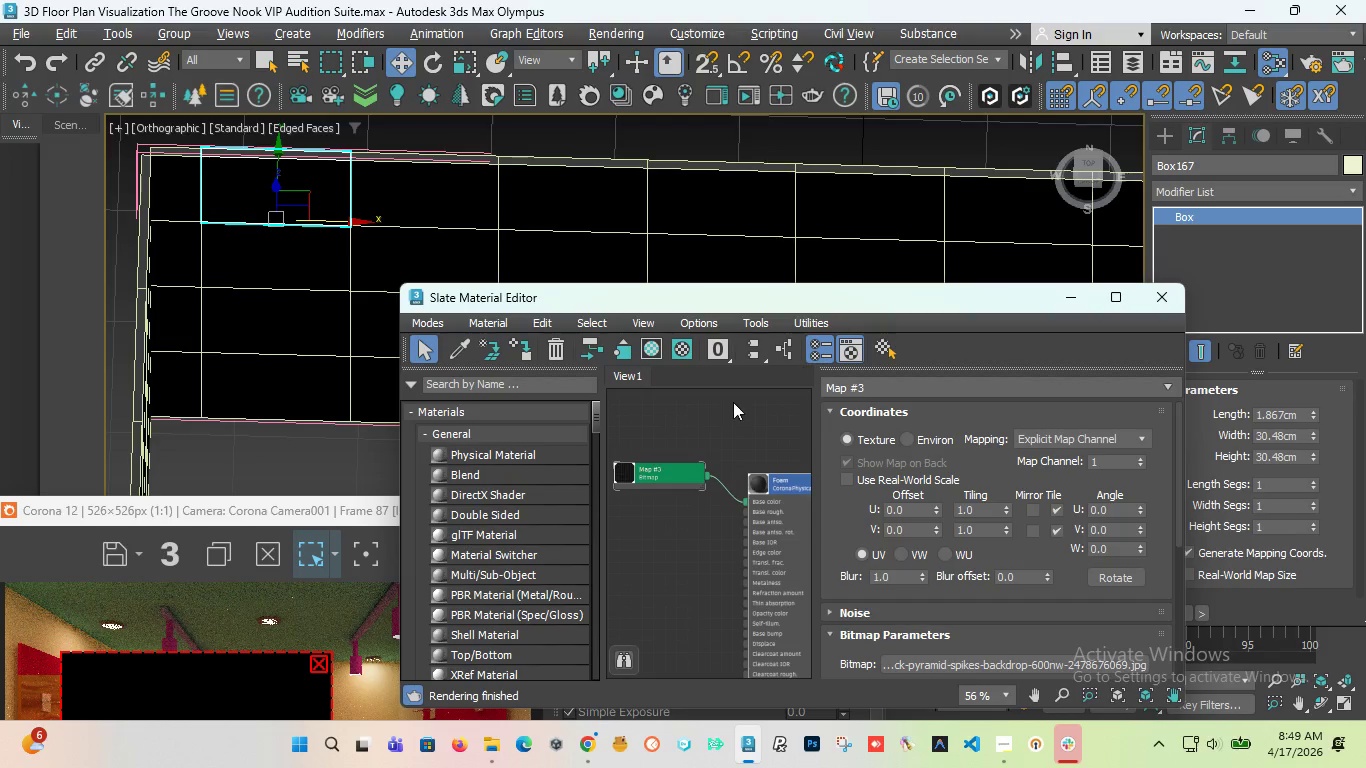 
left_click([733, 402])
 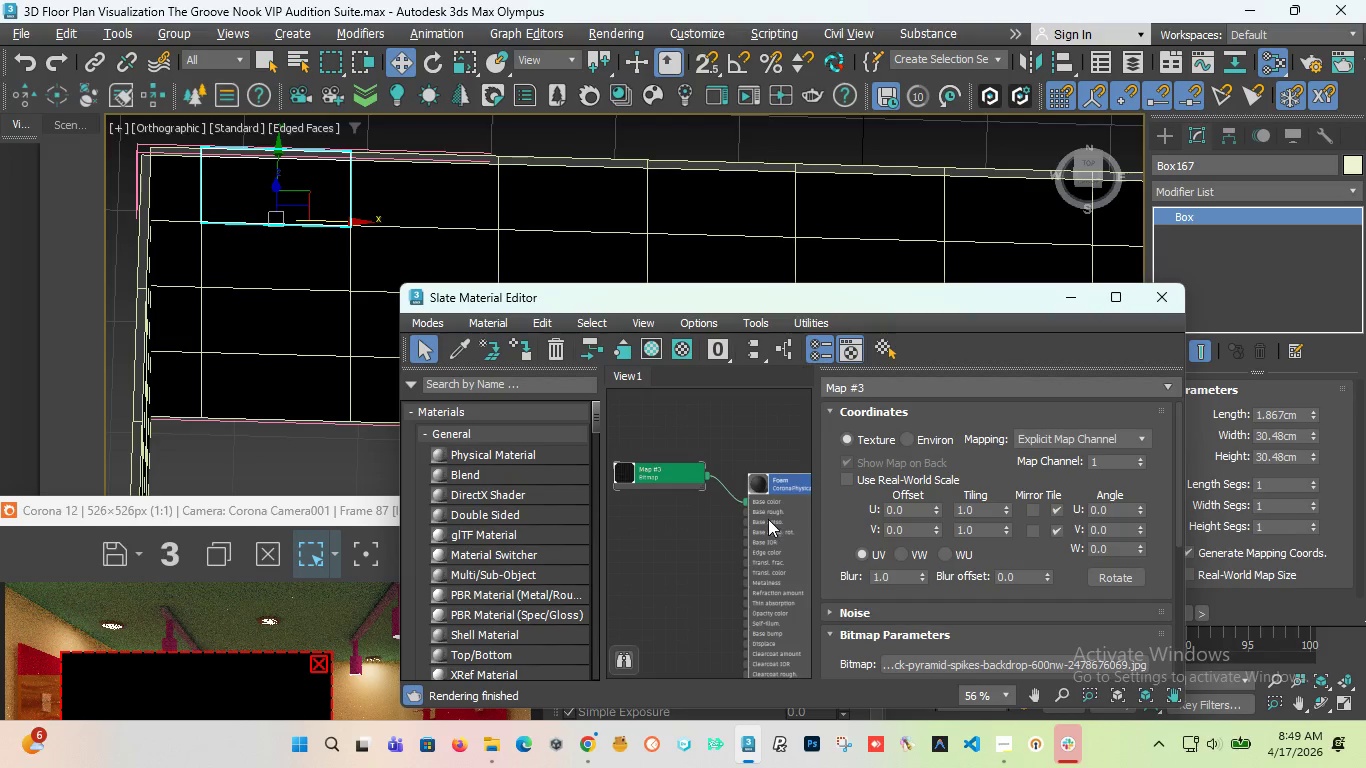 
left_click([768, 519])
 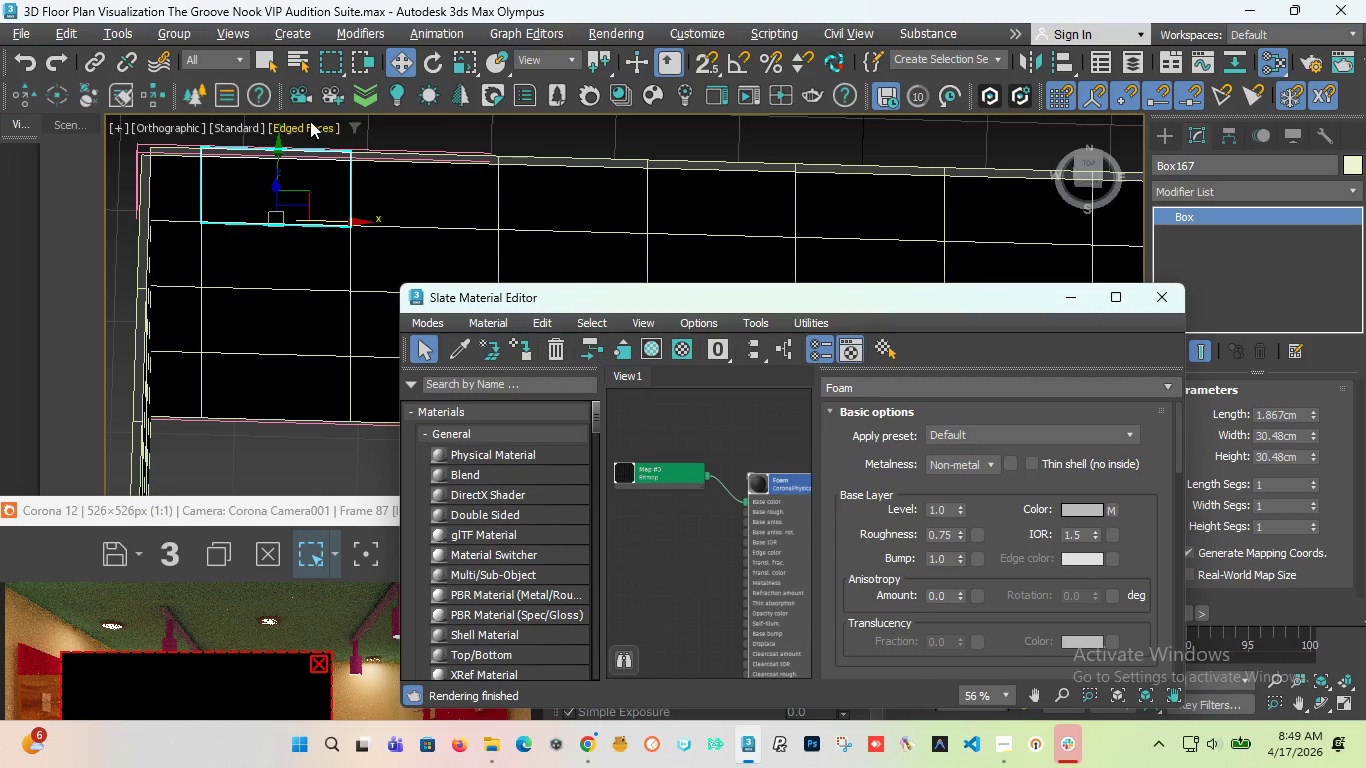 
left_click([525, 354])
 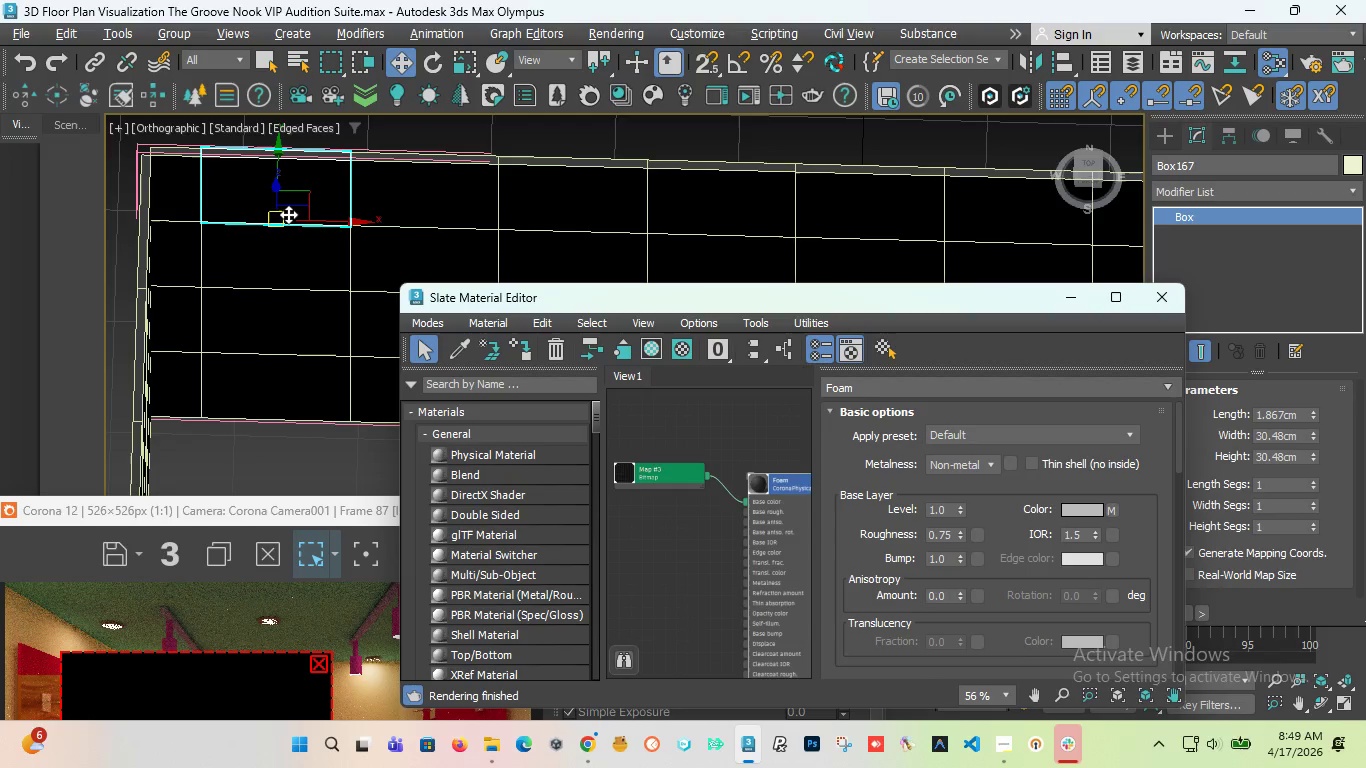 
scroll: coordinate [253, 238], scroll_direction: up, amount: 6.0
 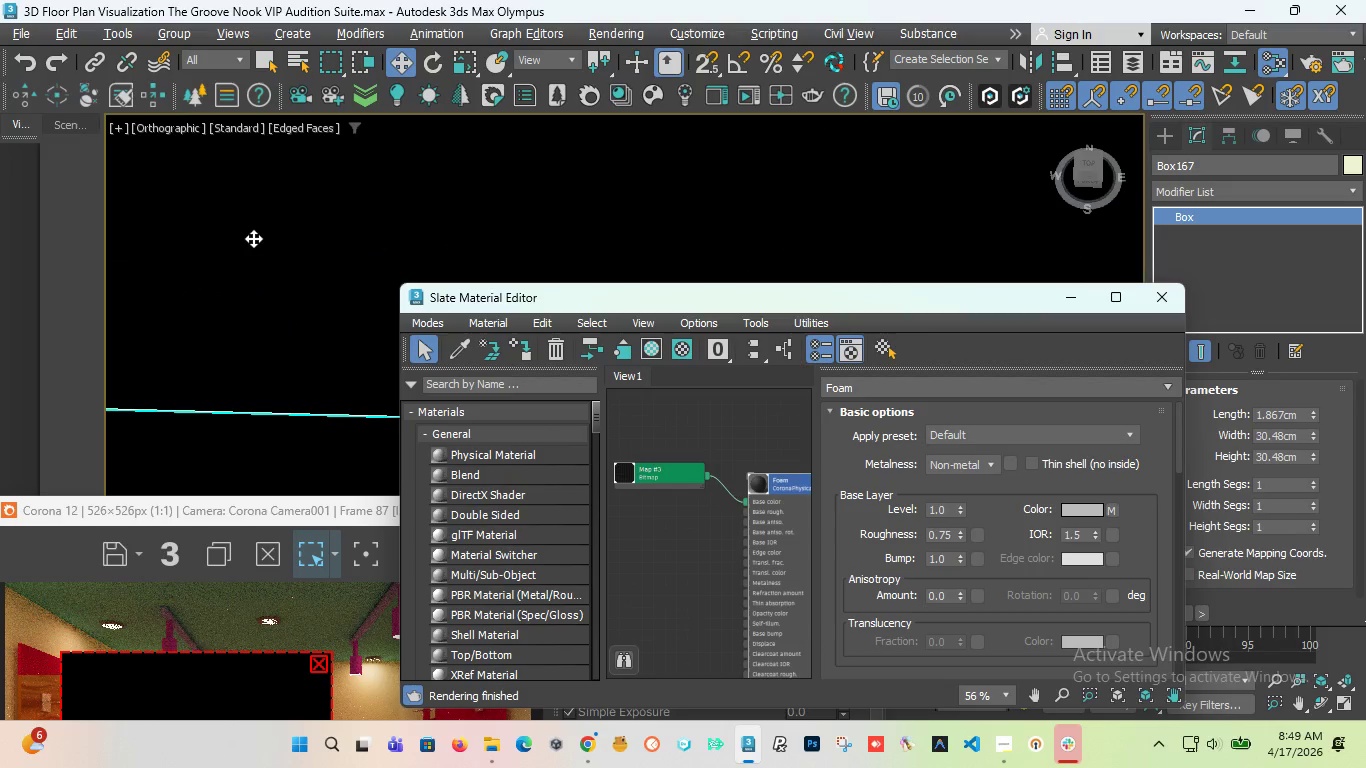 
scroll: coordinate [255, 244], scroll_direction: down, amount: 7.0
 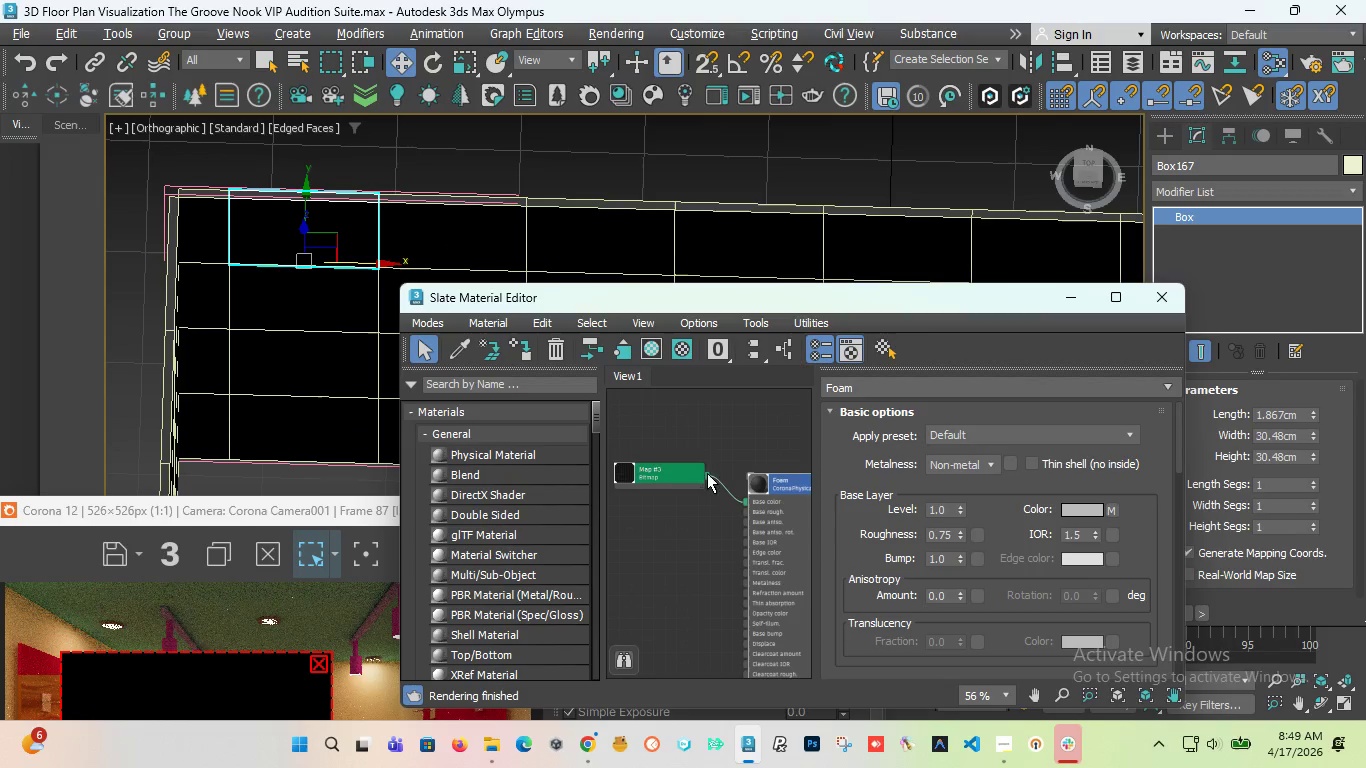 
left_click([664, 474])
 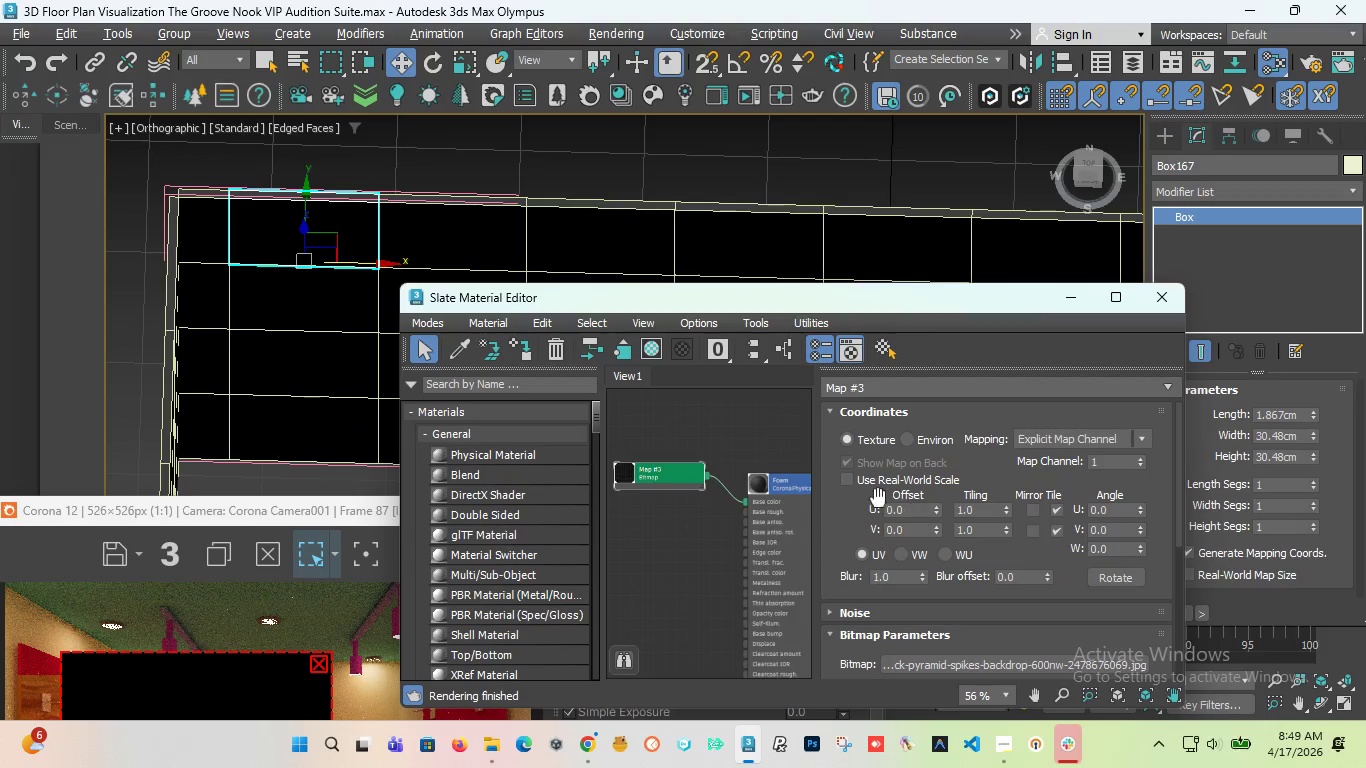 
left_click([848, 478])
 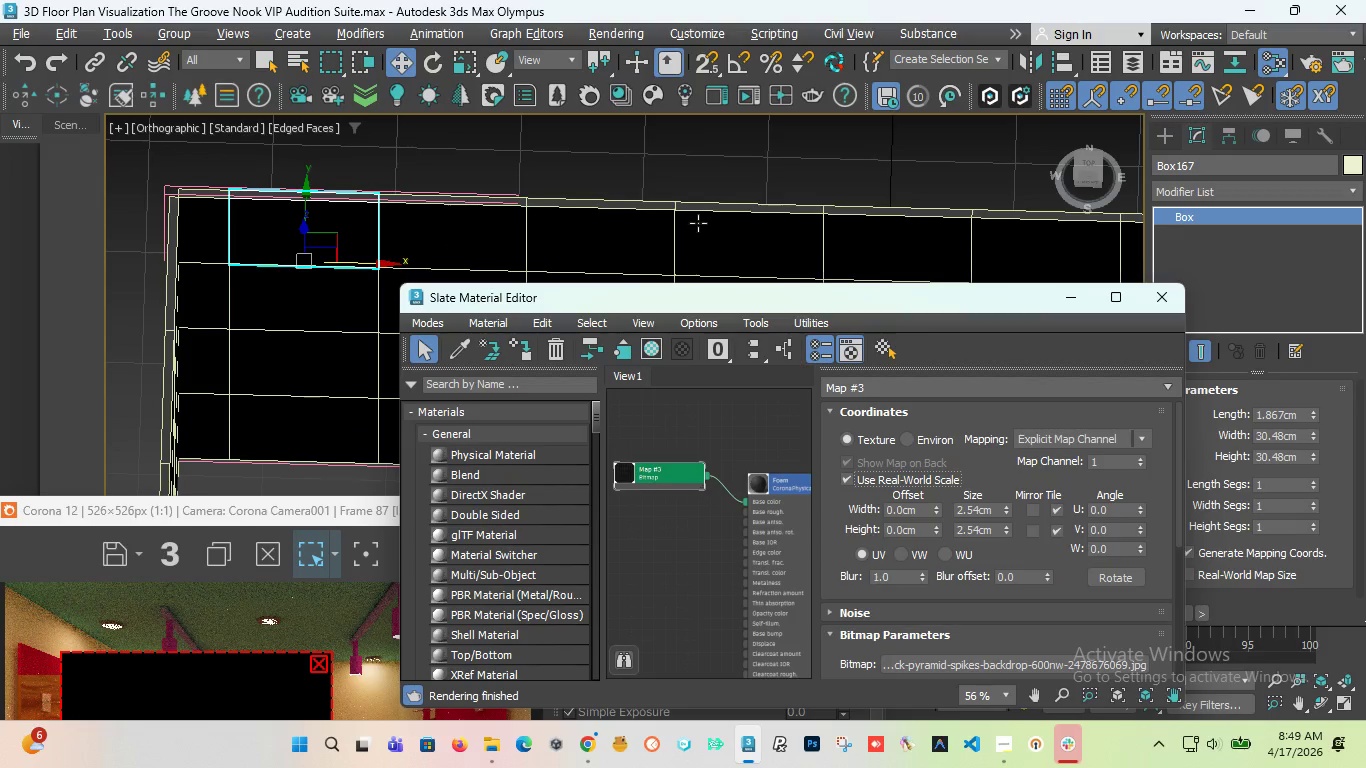 
scroll: coordinate [276, 259], scroll_direction: up, amount: 5.0
 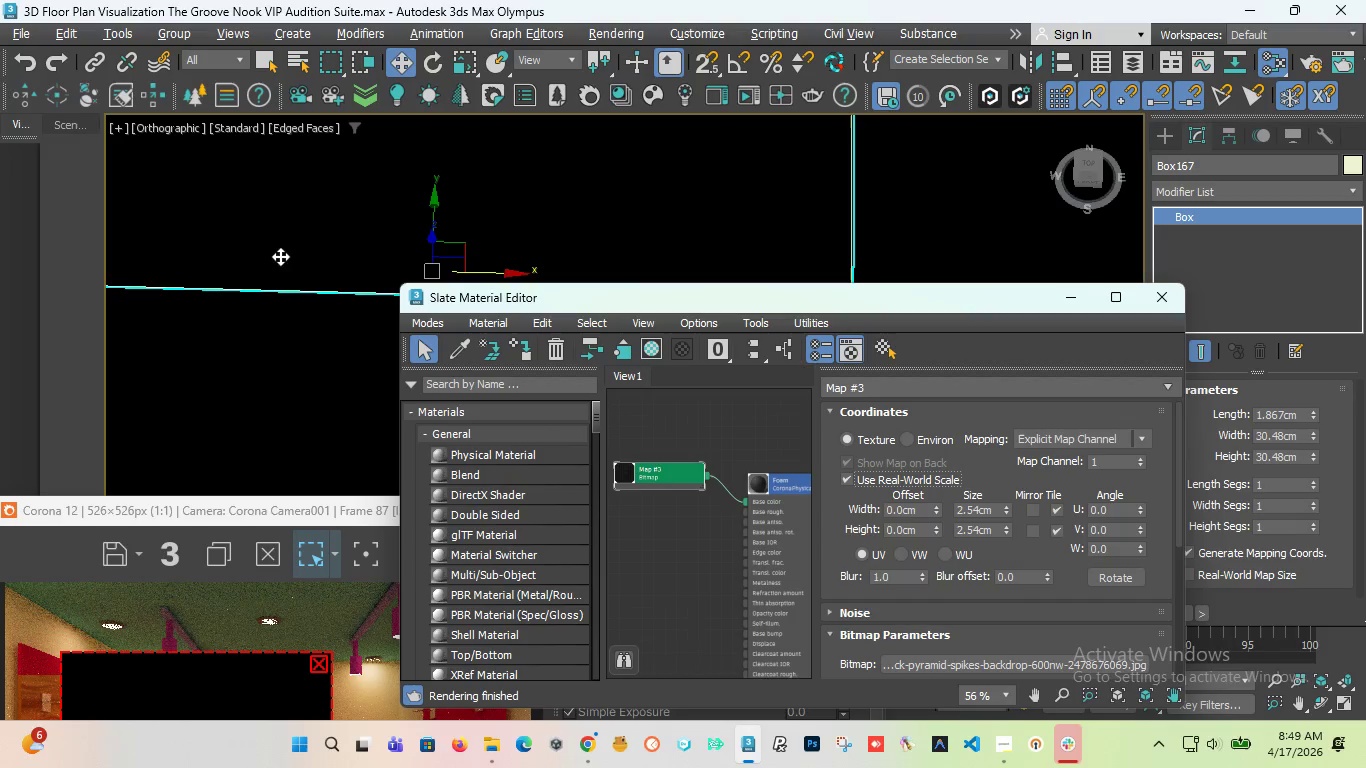 
scroll: coordinate [284, 254], scroll_direction: down, amount: 3.0
 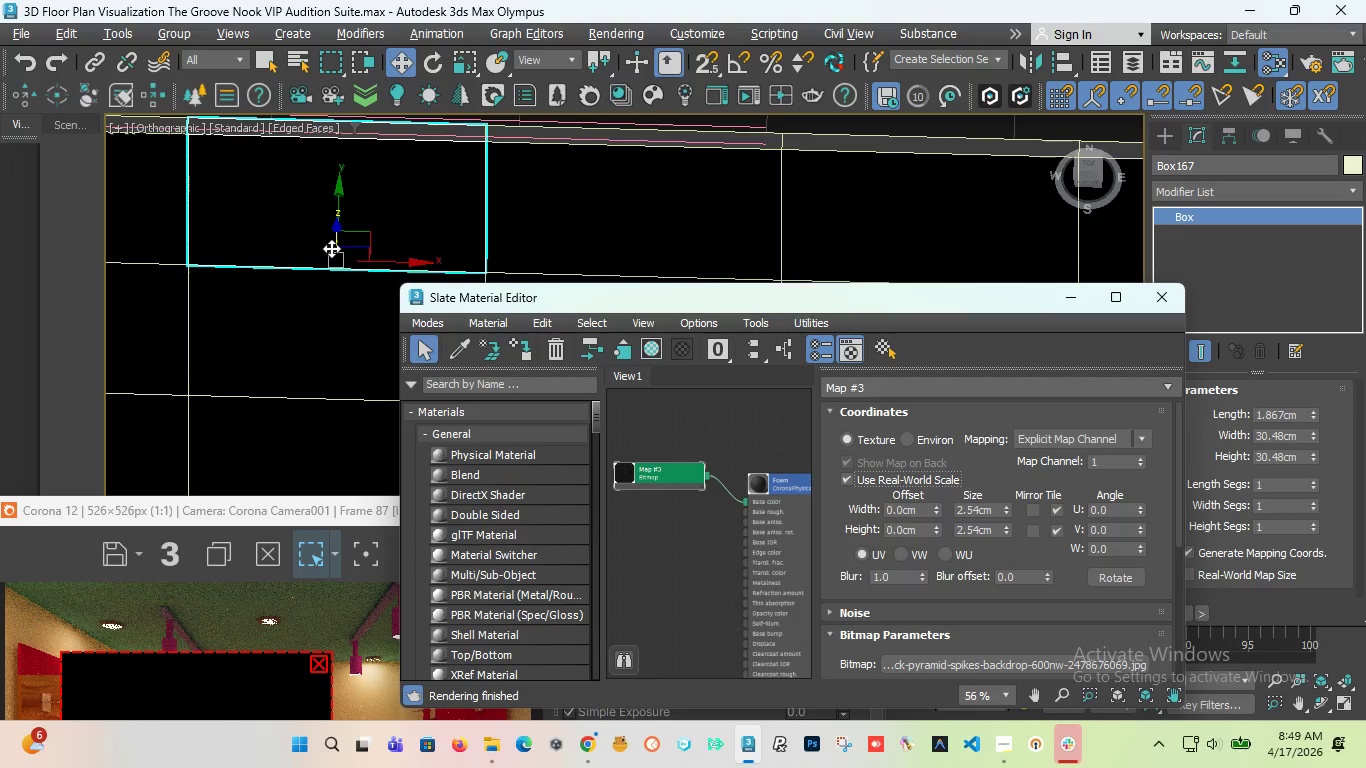 
hold_key(key=ControlLeft, duration=0.94)
 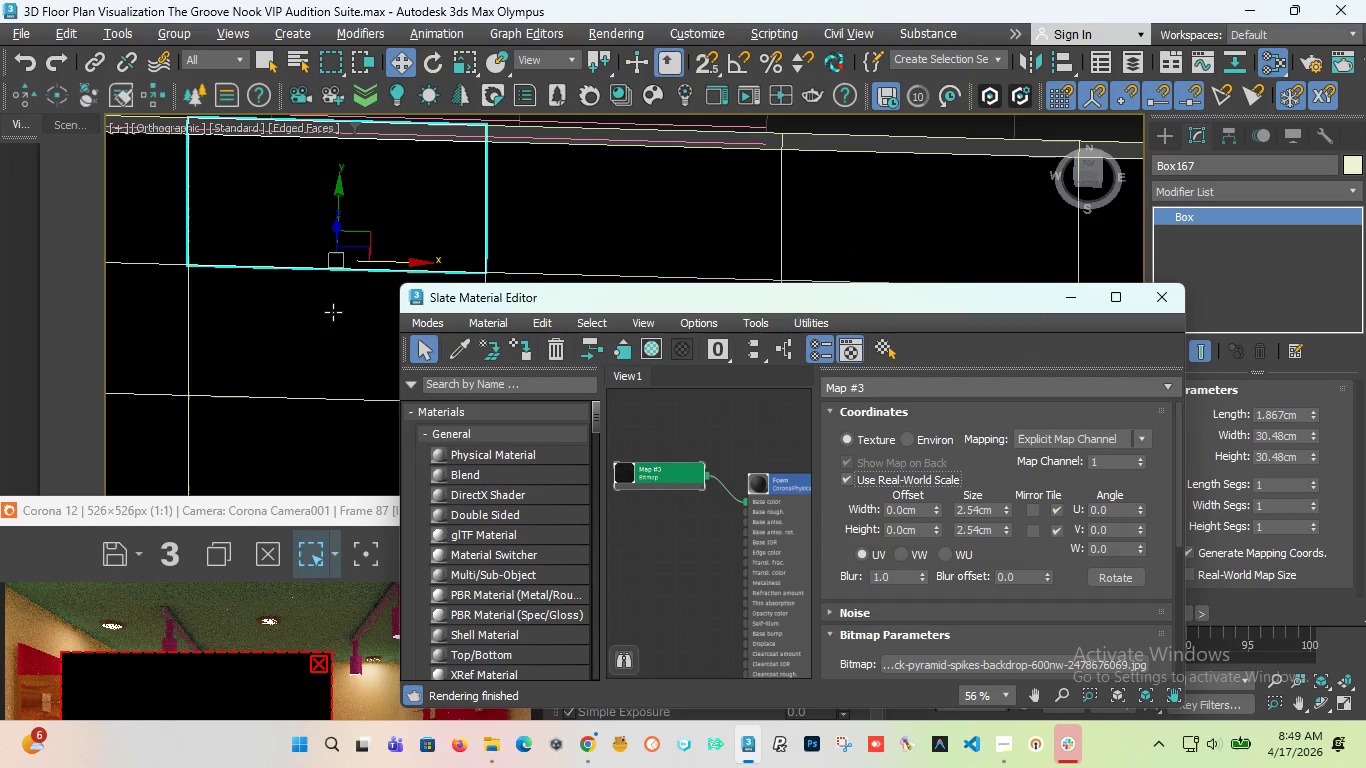 
key(Alt+Q)
 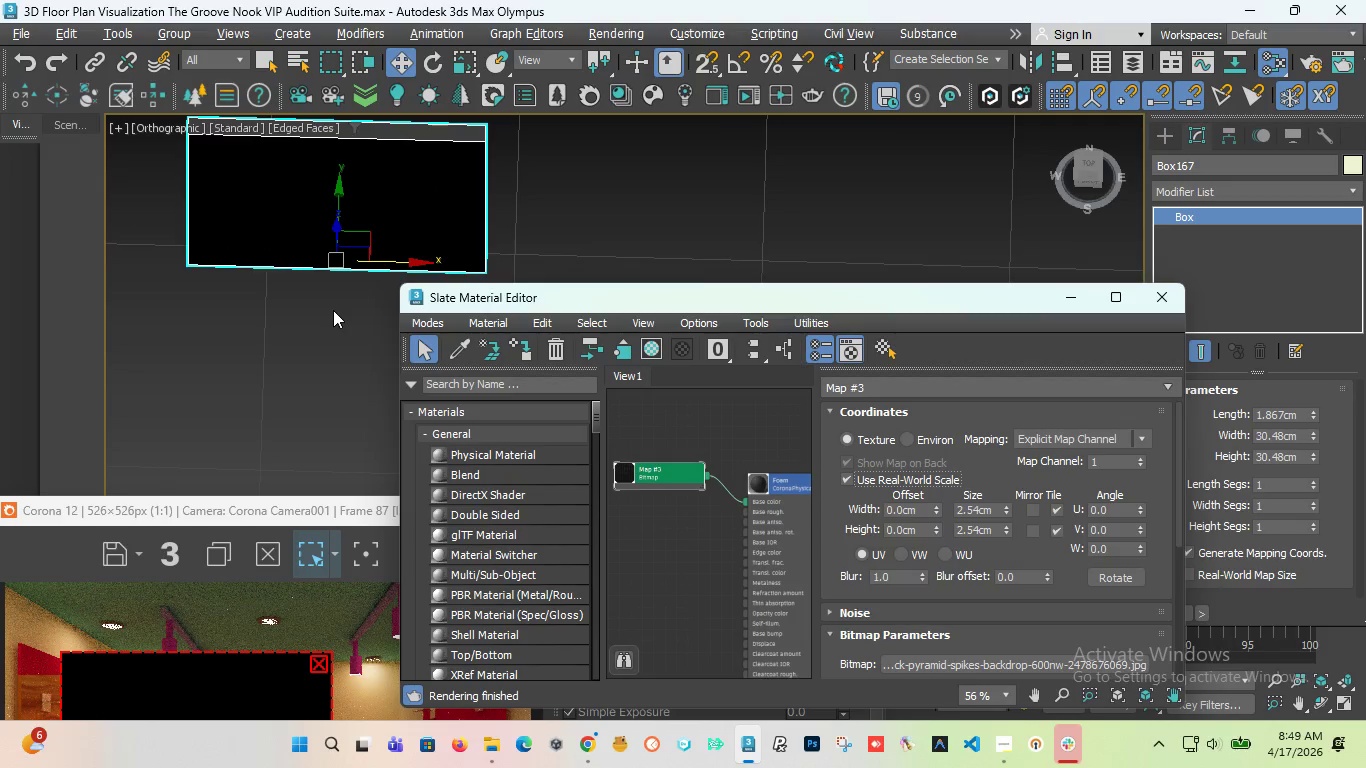 
key(Alt+Q)
 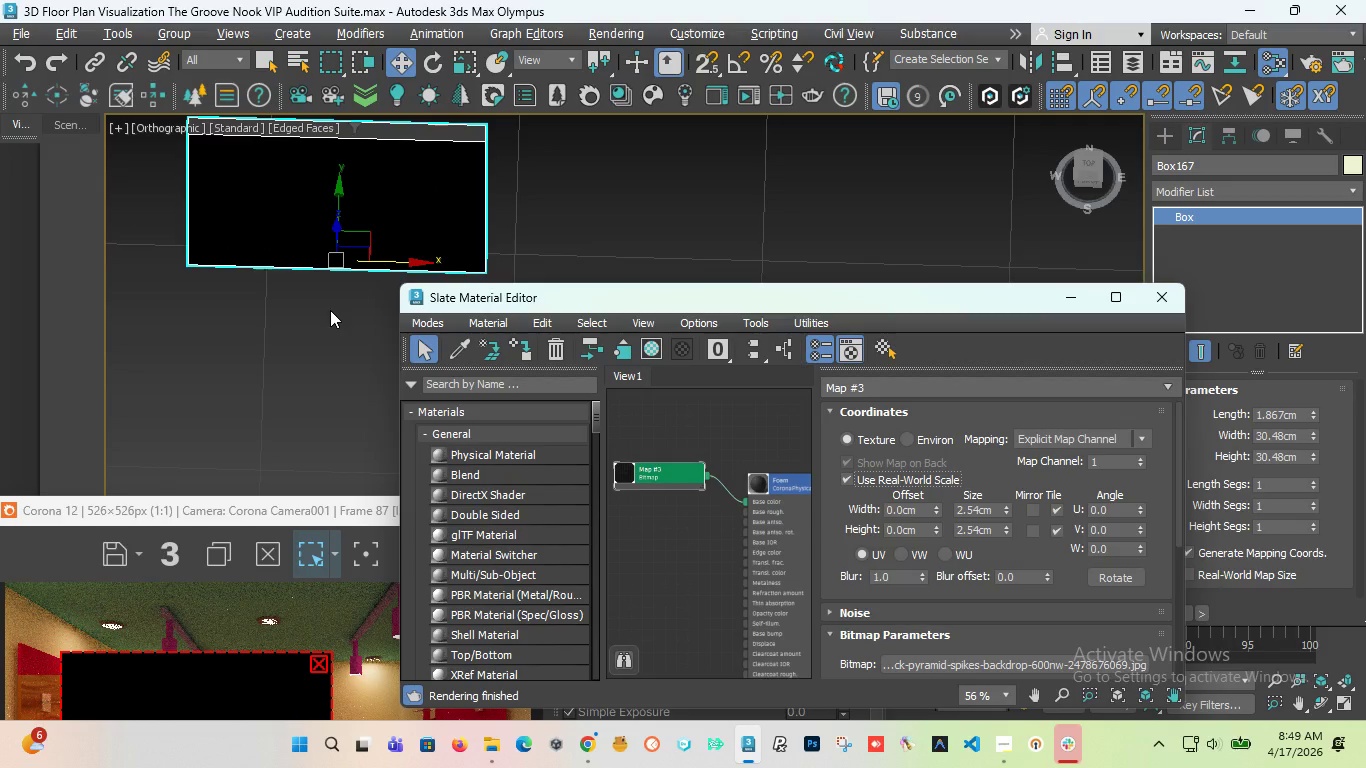 
key(Alt+Q)
 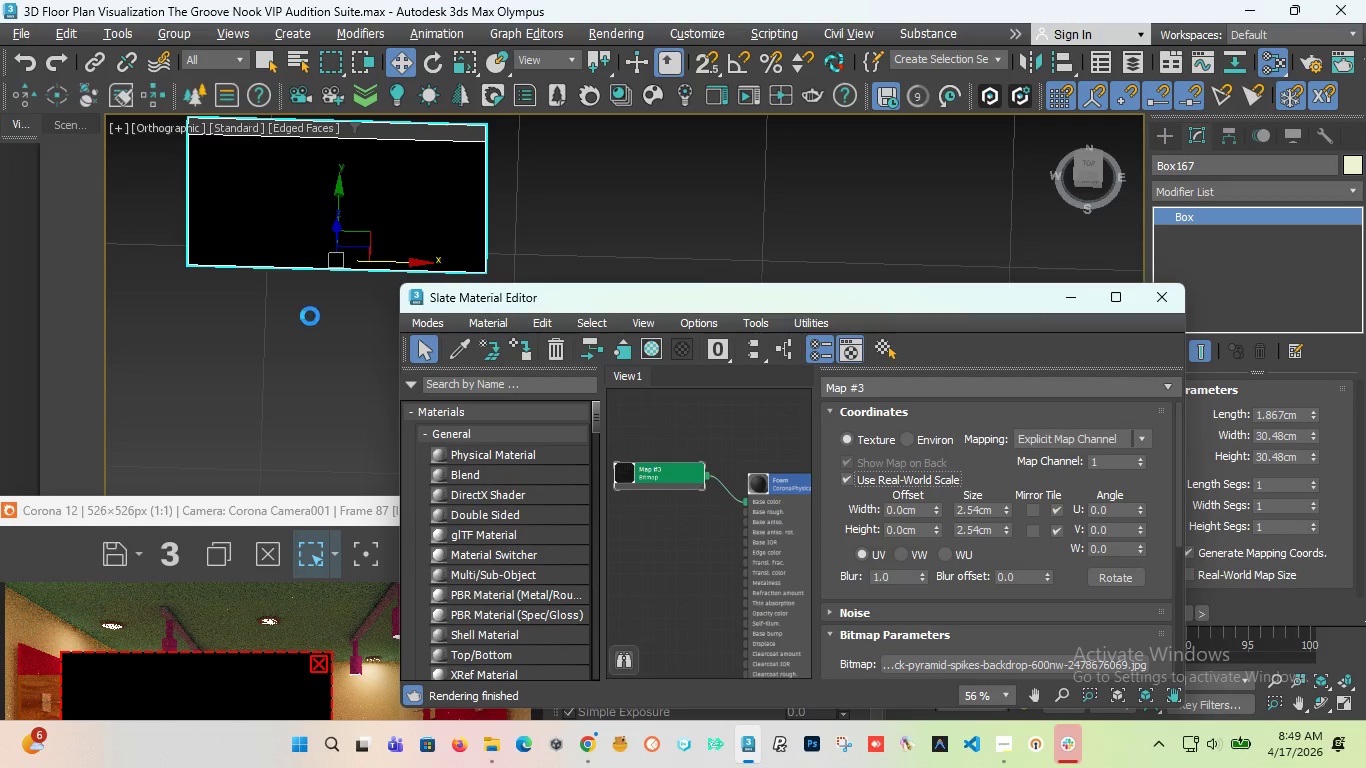 
left_click([310, 316])
 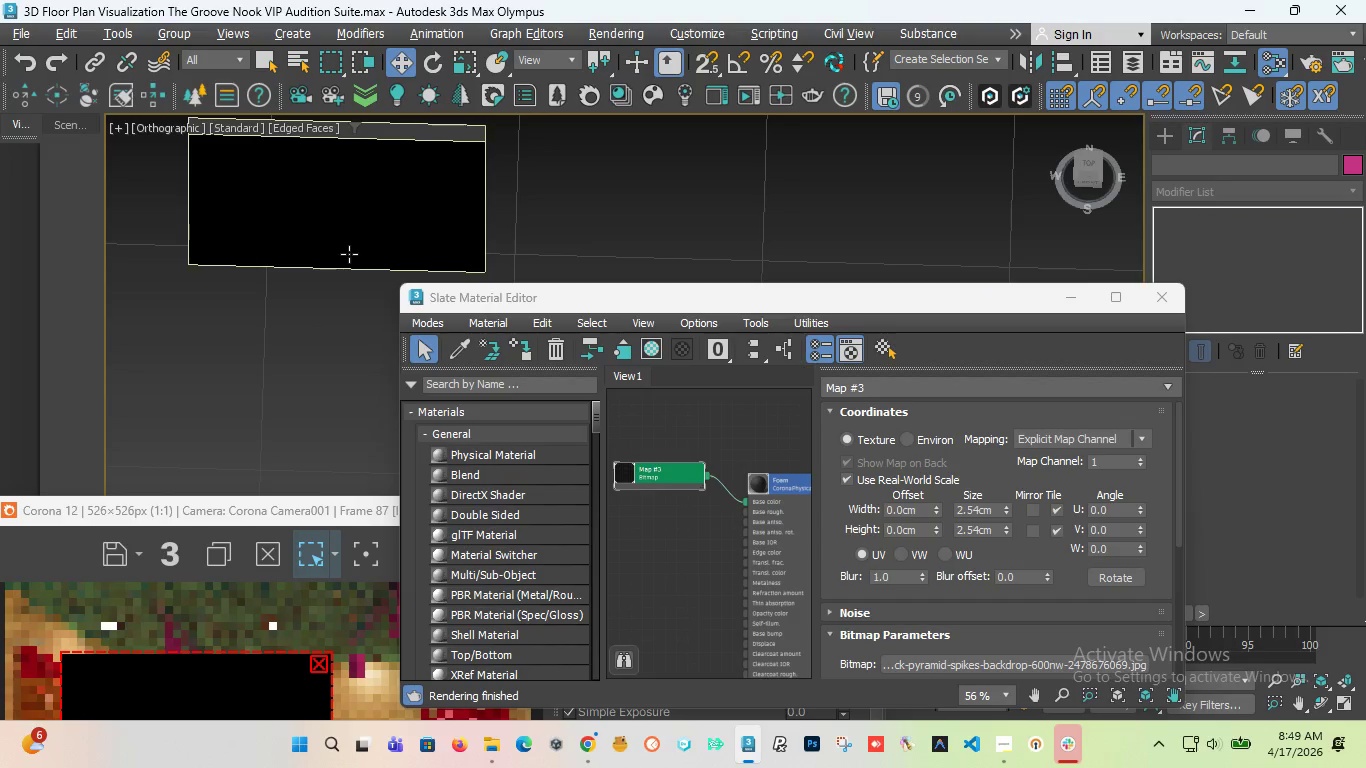 
key(Alt+Q)
 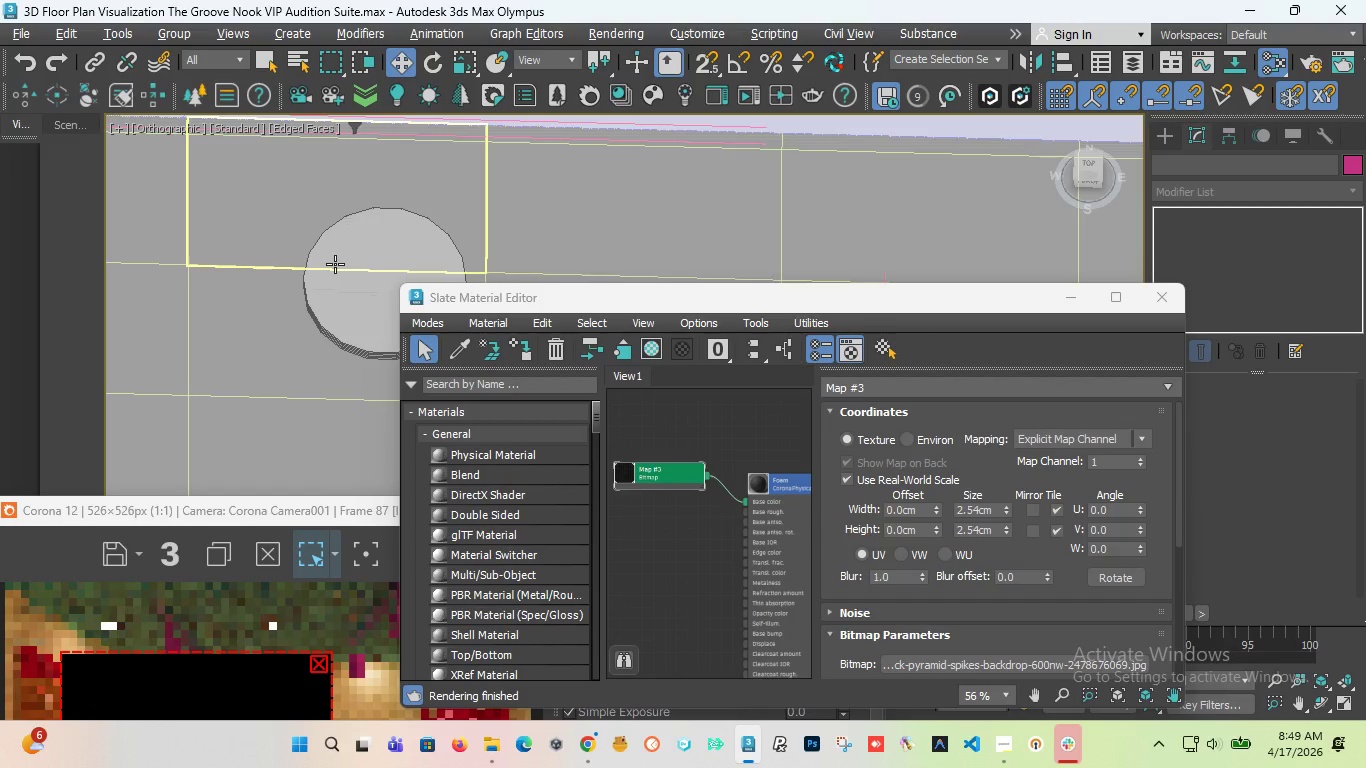 
key(F3)
 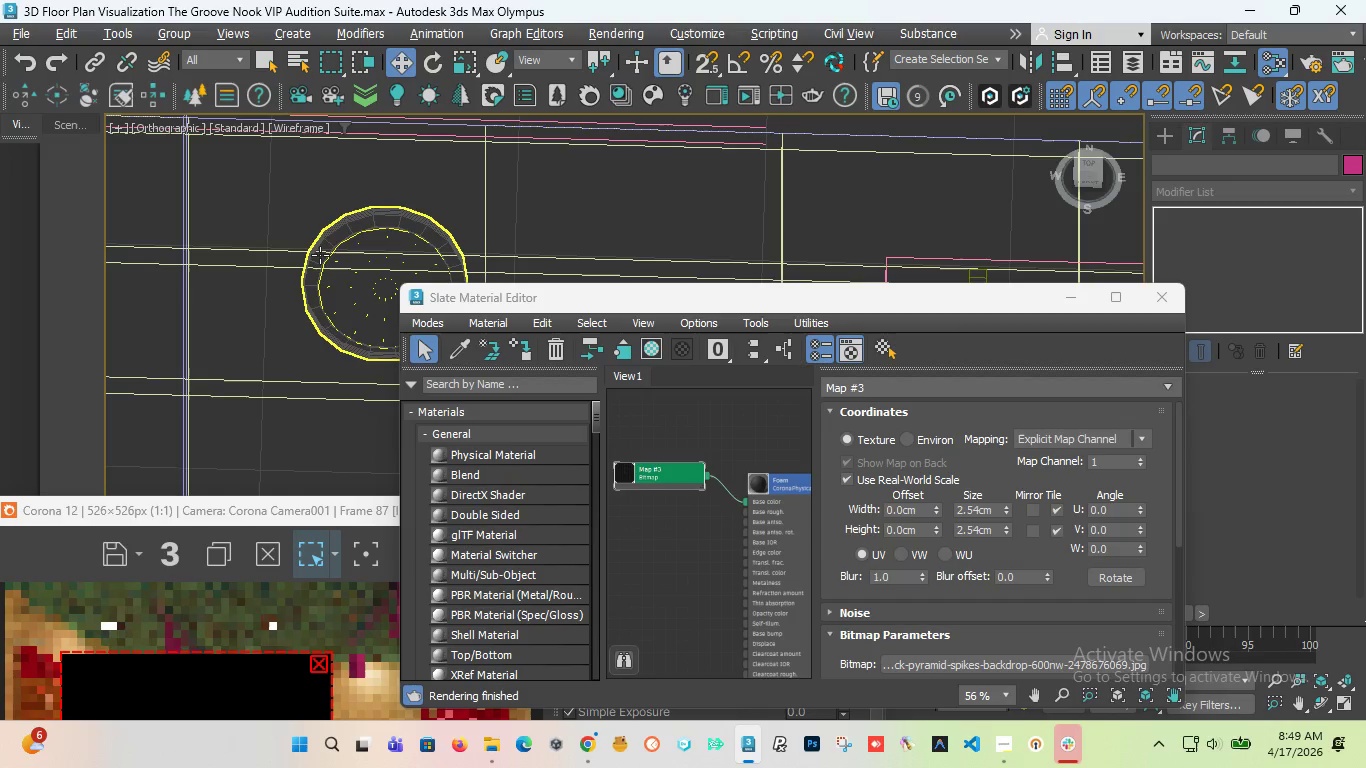 
scroll: coordinate [320, 255], scroll_direction: down, amount: 2.0
 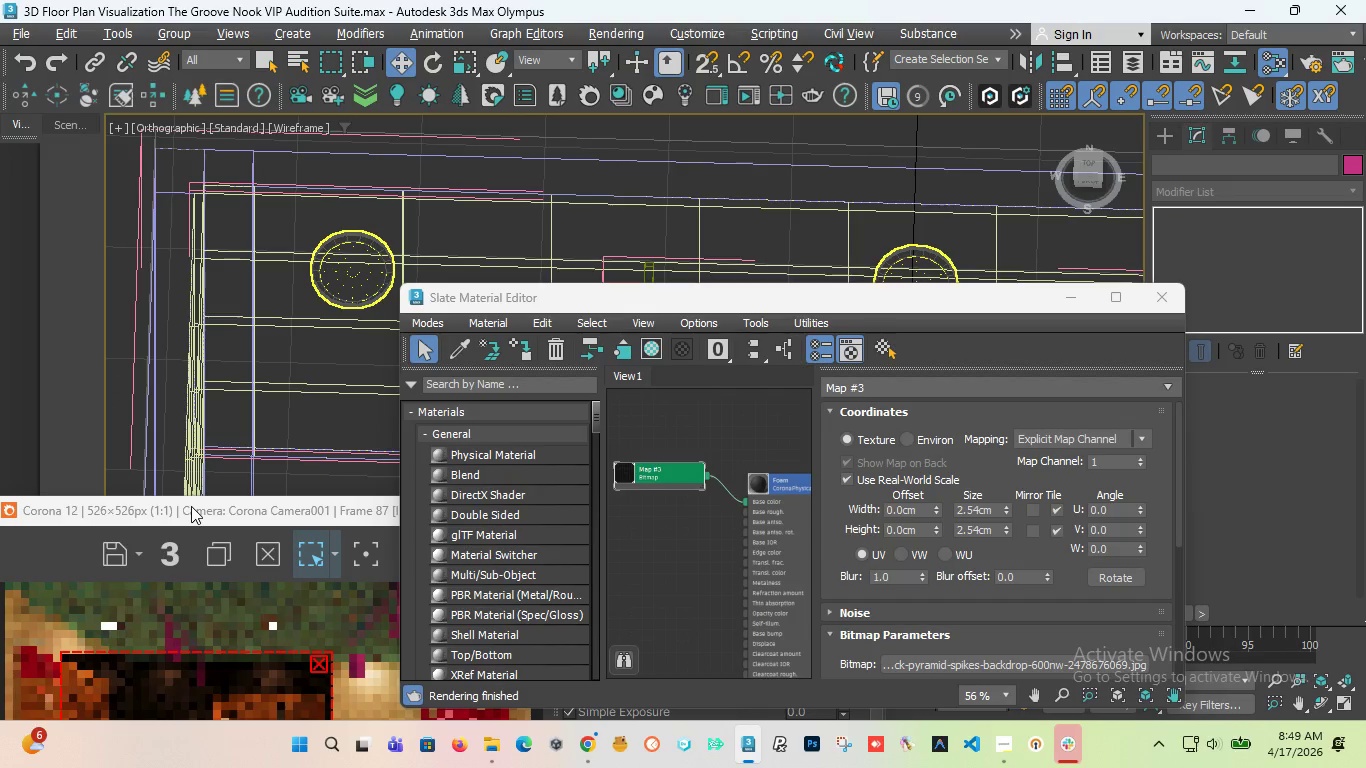 
left_click_drag(start_coordinate=[190, 506], to_coordinate=[260, 319])
 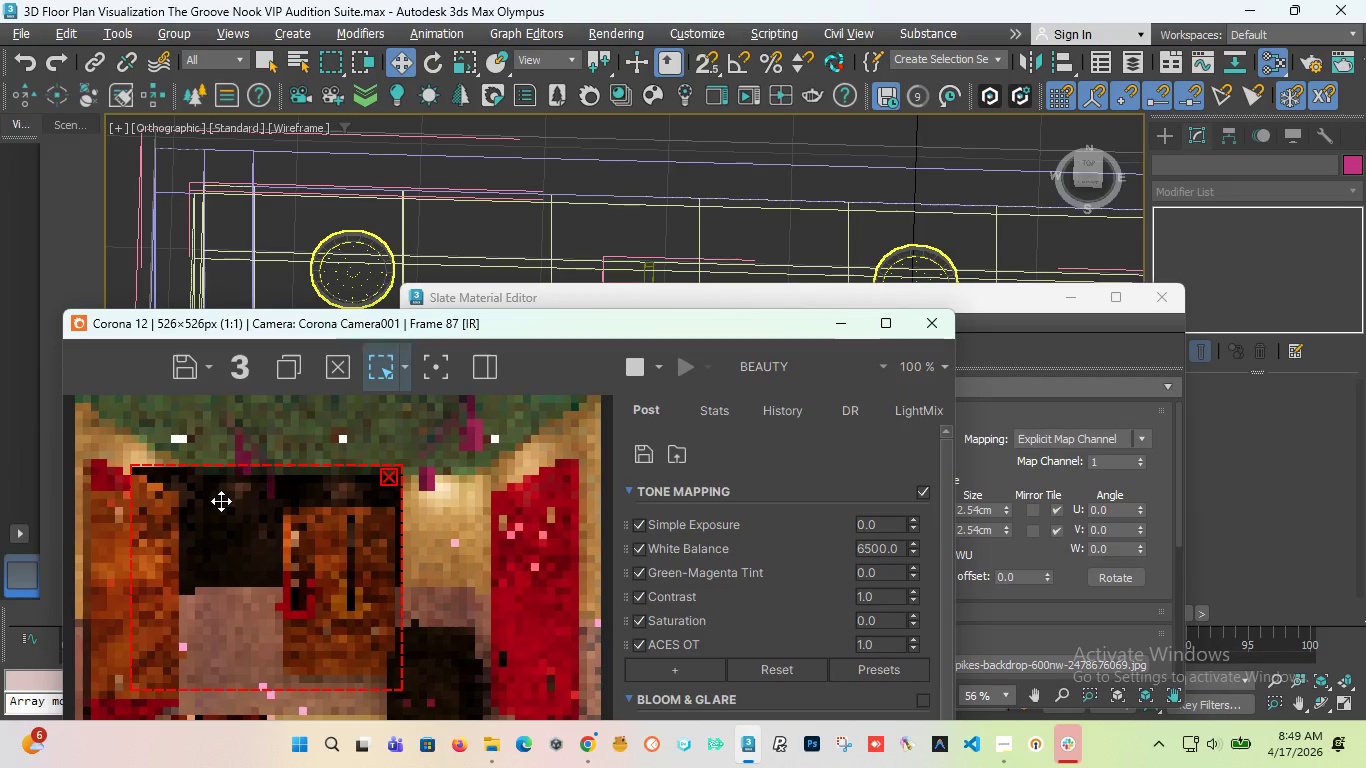 
scroll: coordinate [221, 501], scroll_direction: up, amount: 1.0
 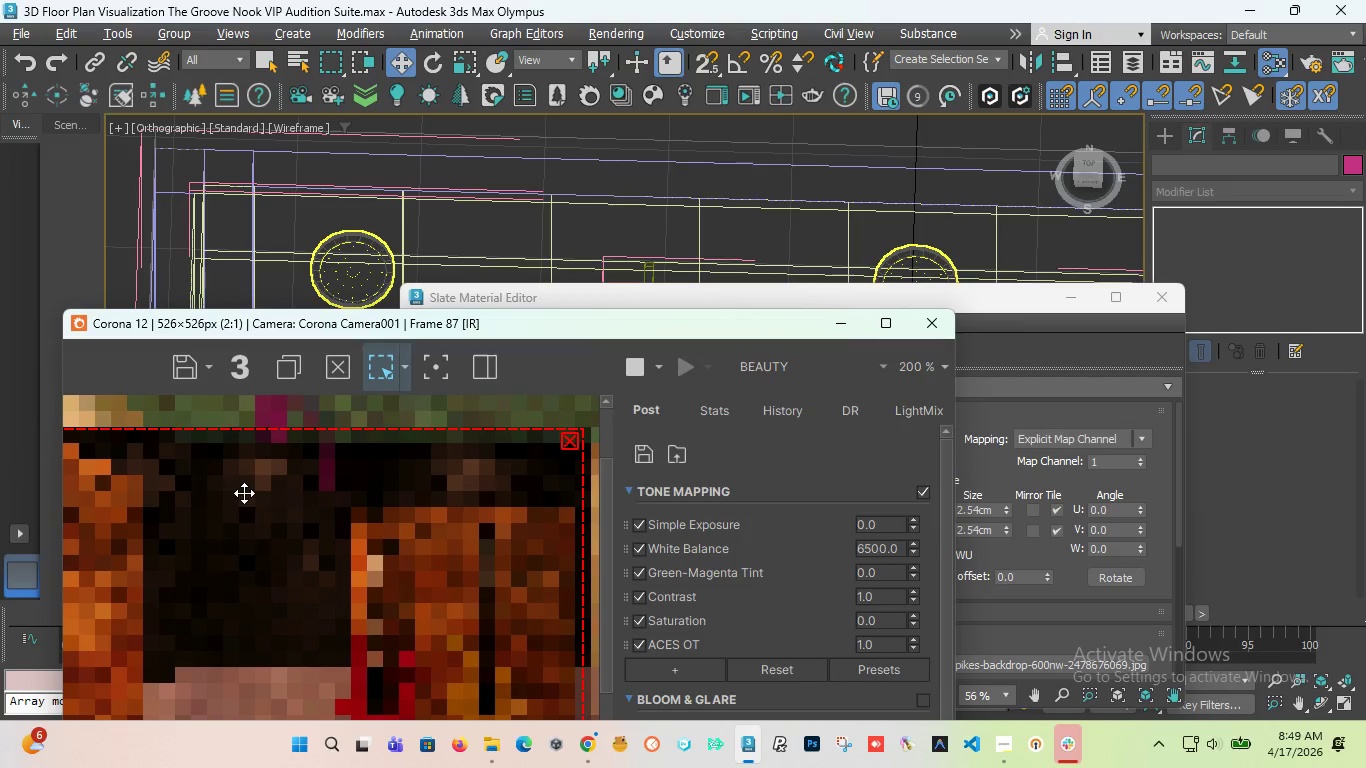 
scroll: coordinate [244, 493], scroll_direction: down, amount: 1.0
 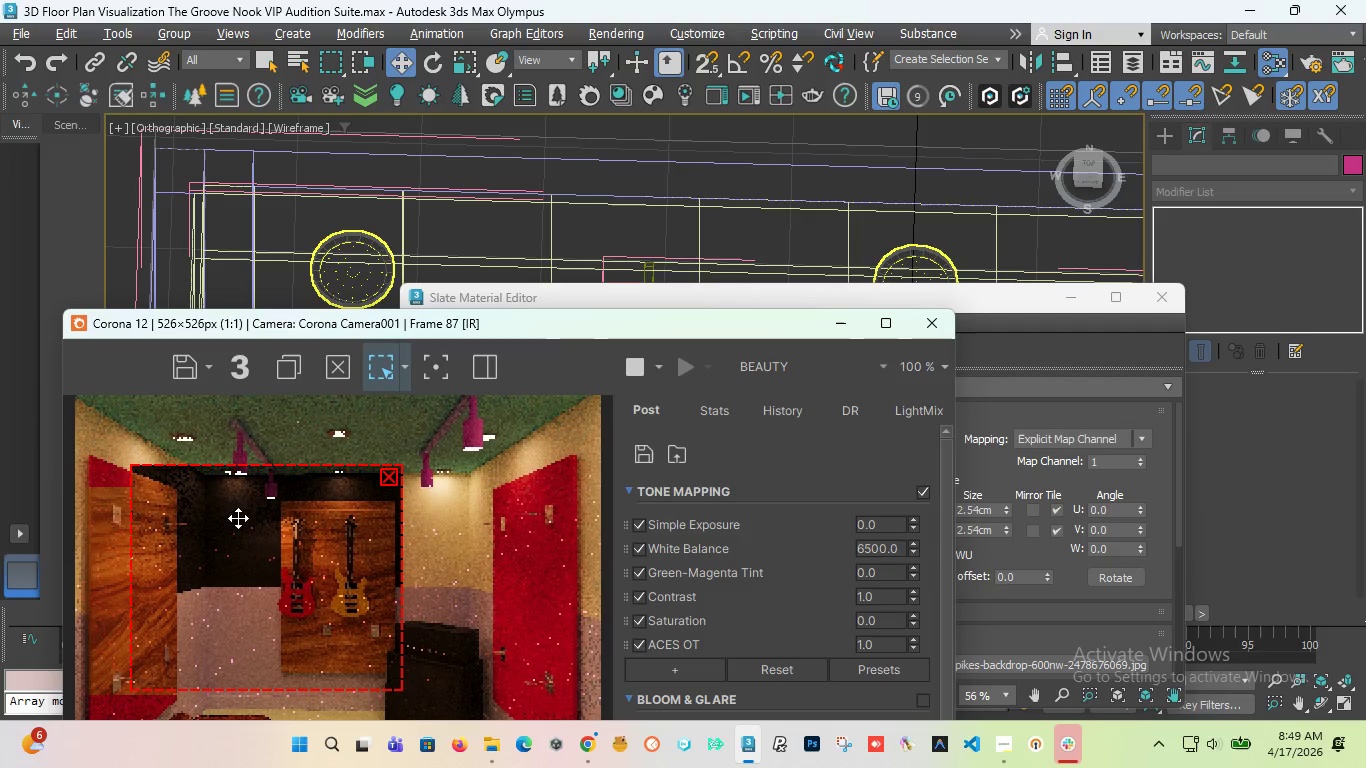 
scroll: coordinate [227, 466], scroll_direction: up, amount: 2.0
 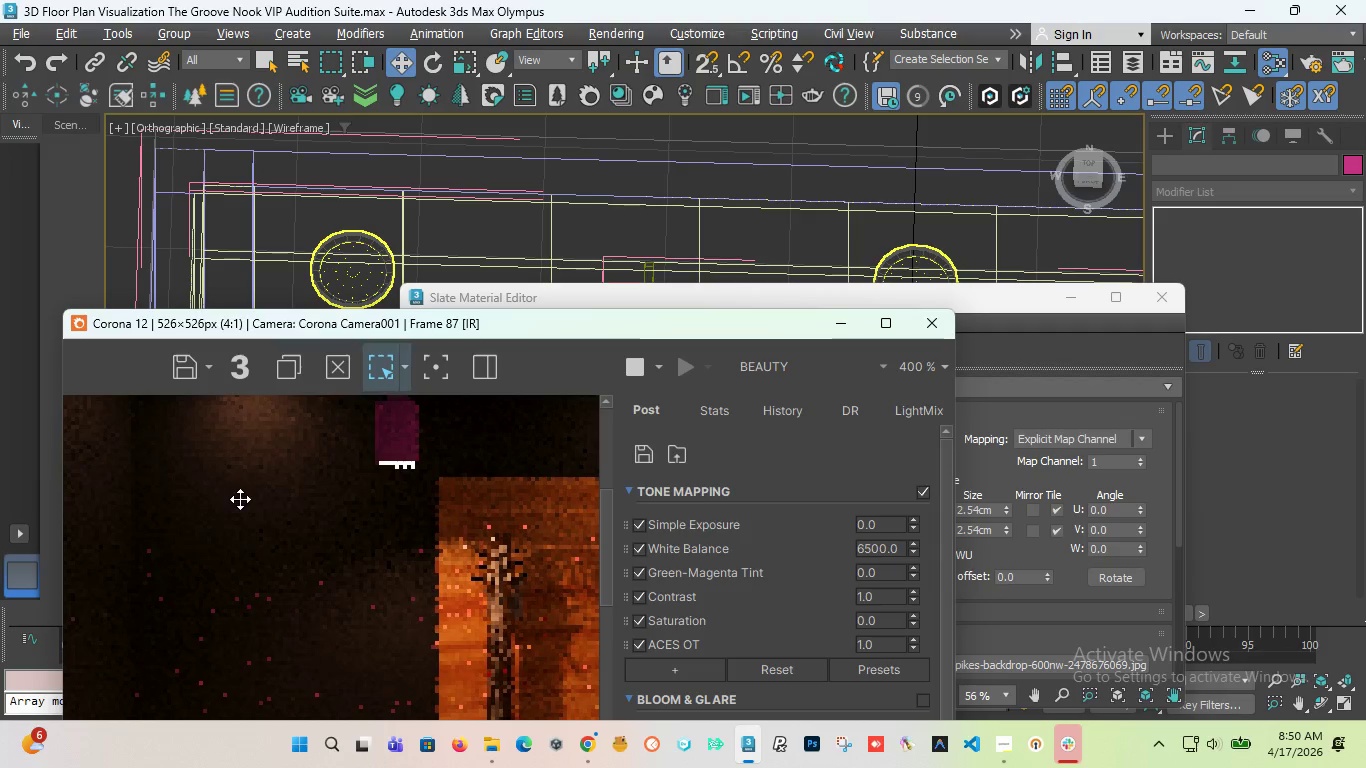 
scroll: coordinate [240, 499], scroll_direction: down, amount: 1.0
 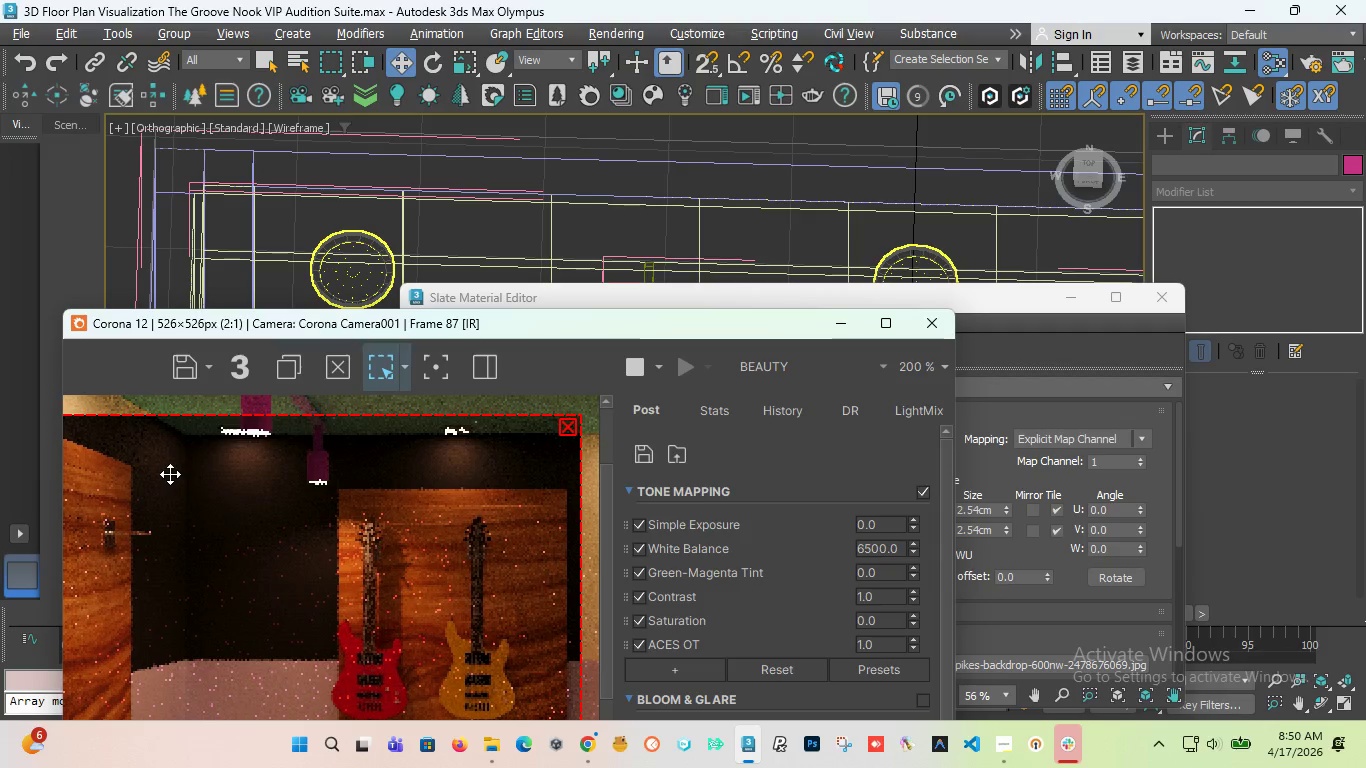 
scroll: coordinate [170, 474], scroll_direction: up, amount: 1.0
 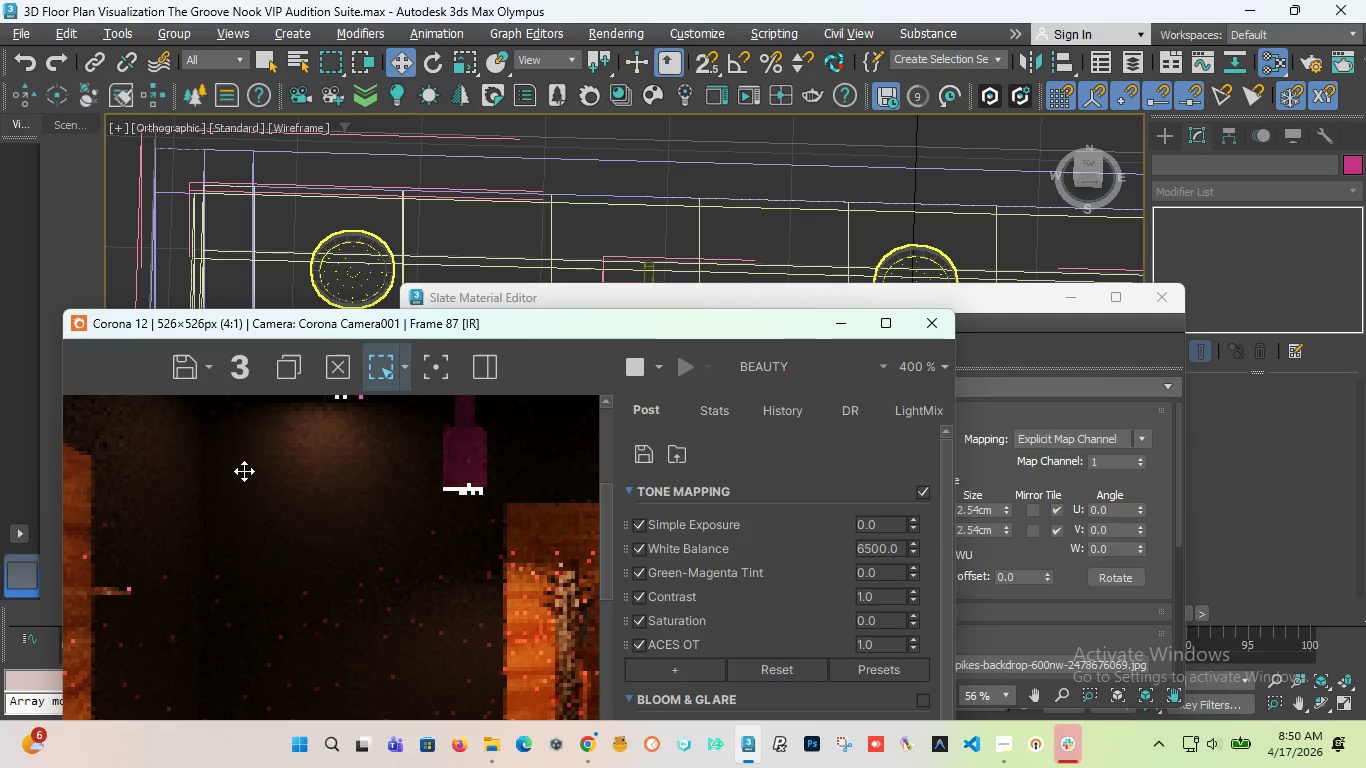 
scroll: coordinate [244, 471], scroll_direction: down, amount: 1.0
 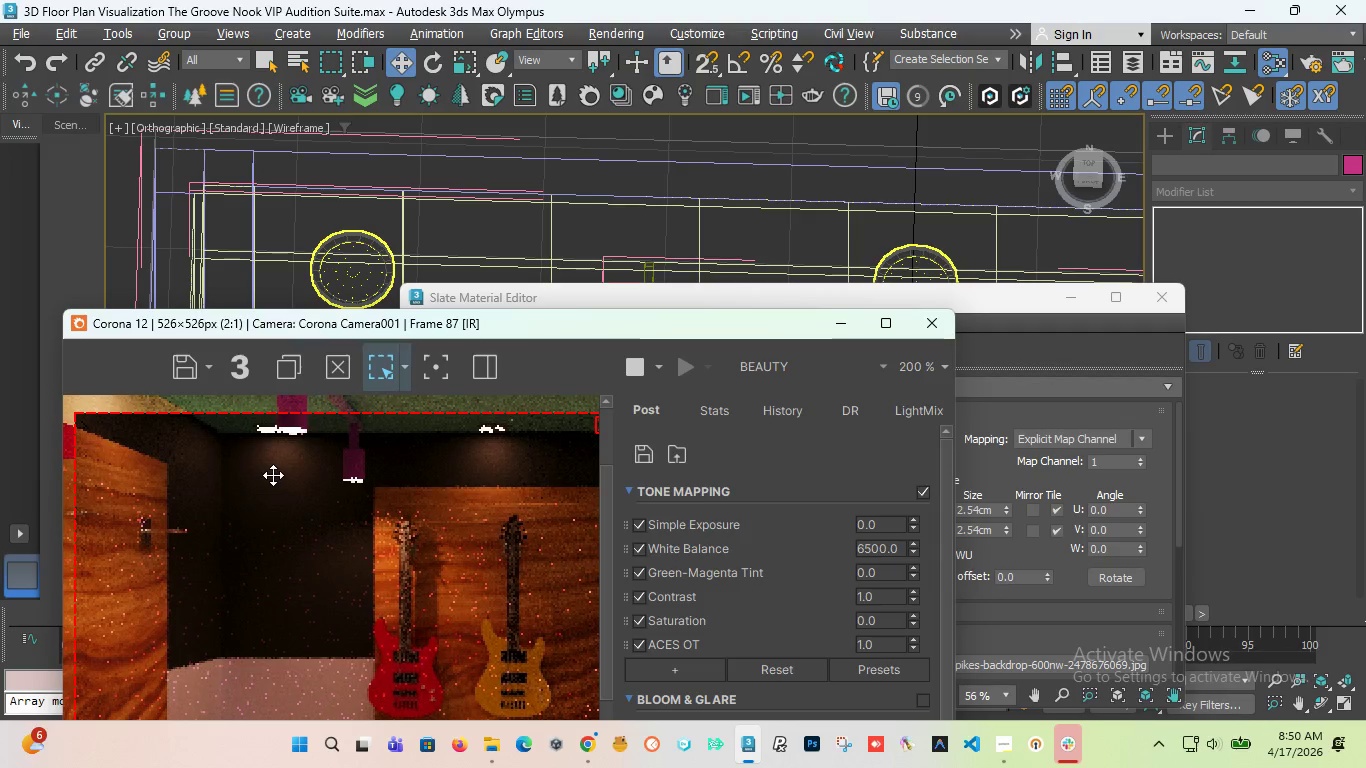 
scroll: coordinate [273, 475], scroll_direction: up, amount: 1.0
 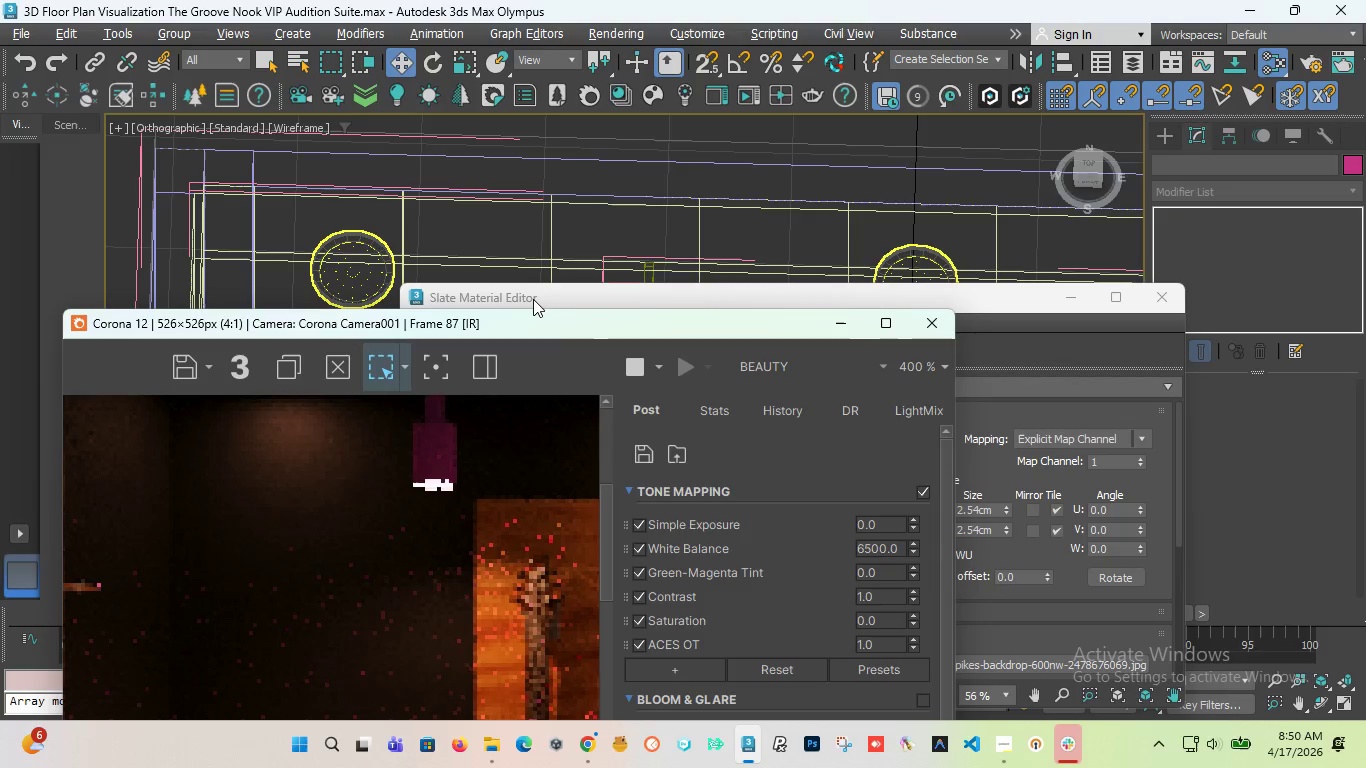 
scroll: coordinate [365, 449], scroll_direction: down, amount: 1.0
 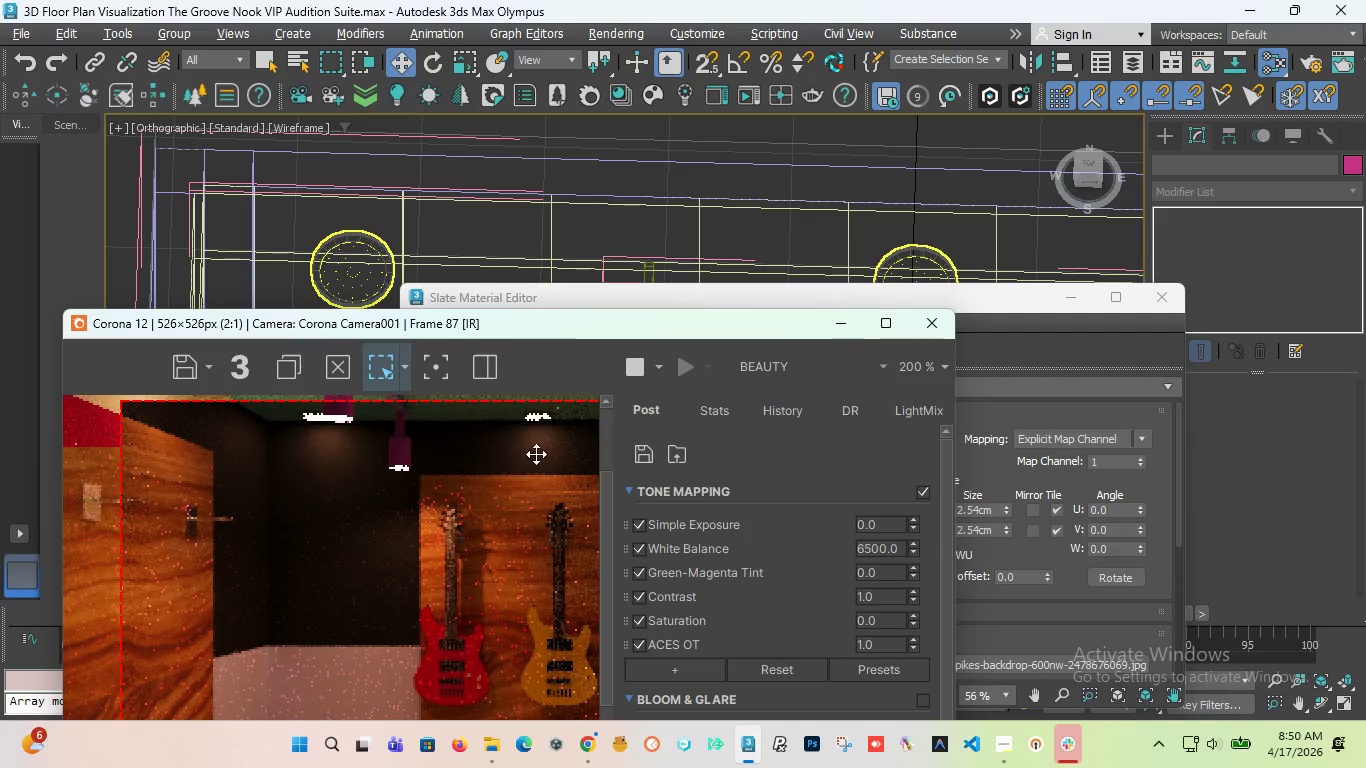 
scroll: coordinate [540, 453], scroll_direction: up, amount: 1.0
 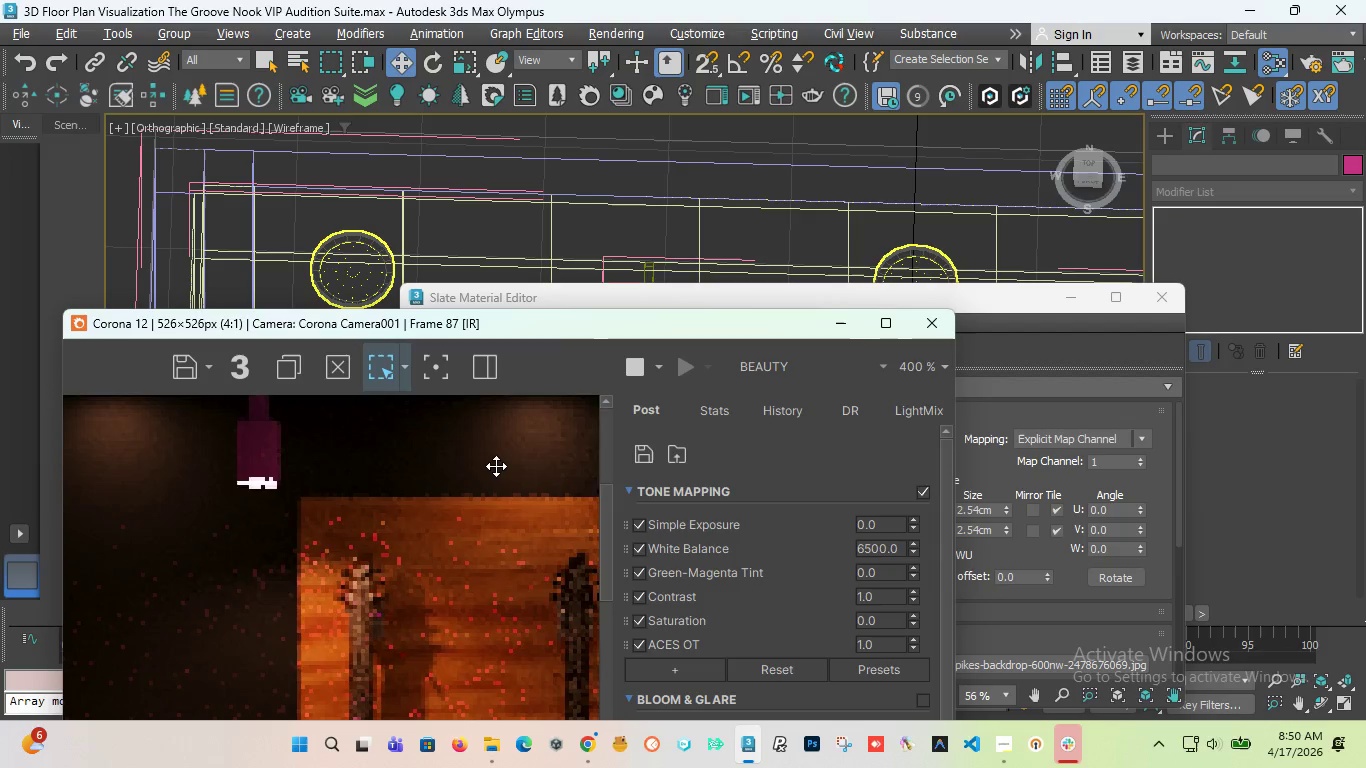 
scroll: coordinate [496, 466], scroll_direction: down, amount: 1.0
 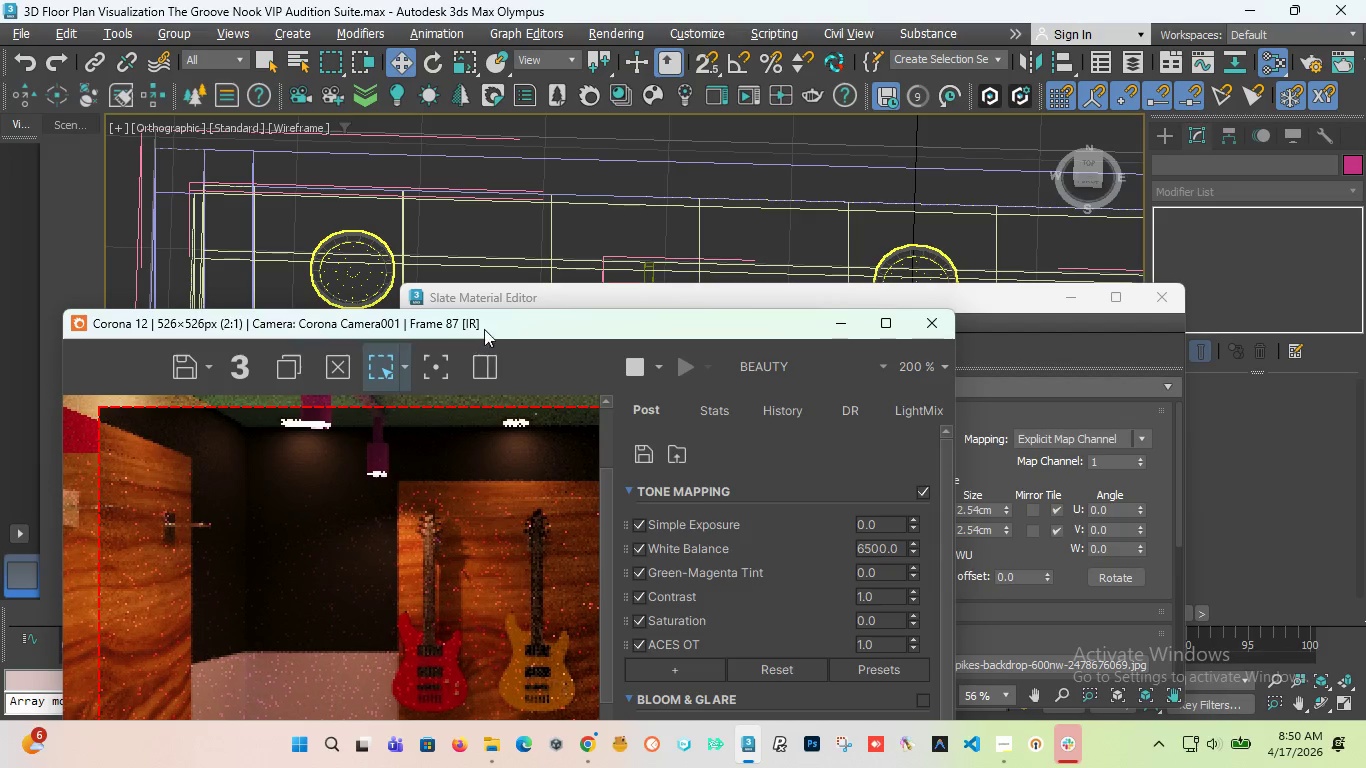 
left_click_drag(start_coordinate=[485, 325], to_coordinate=[479, 528])
 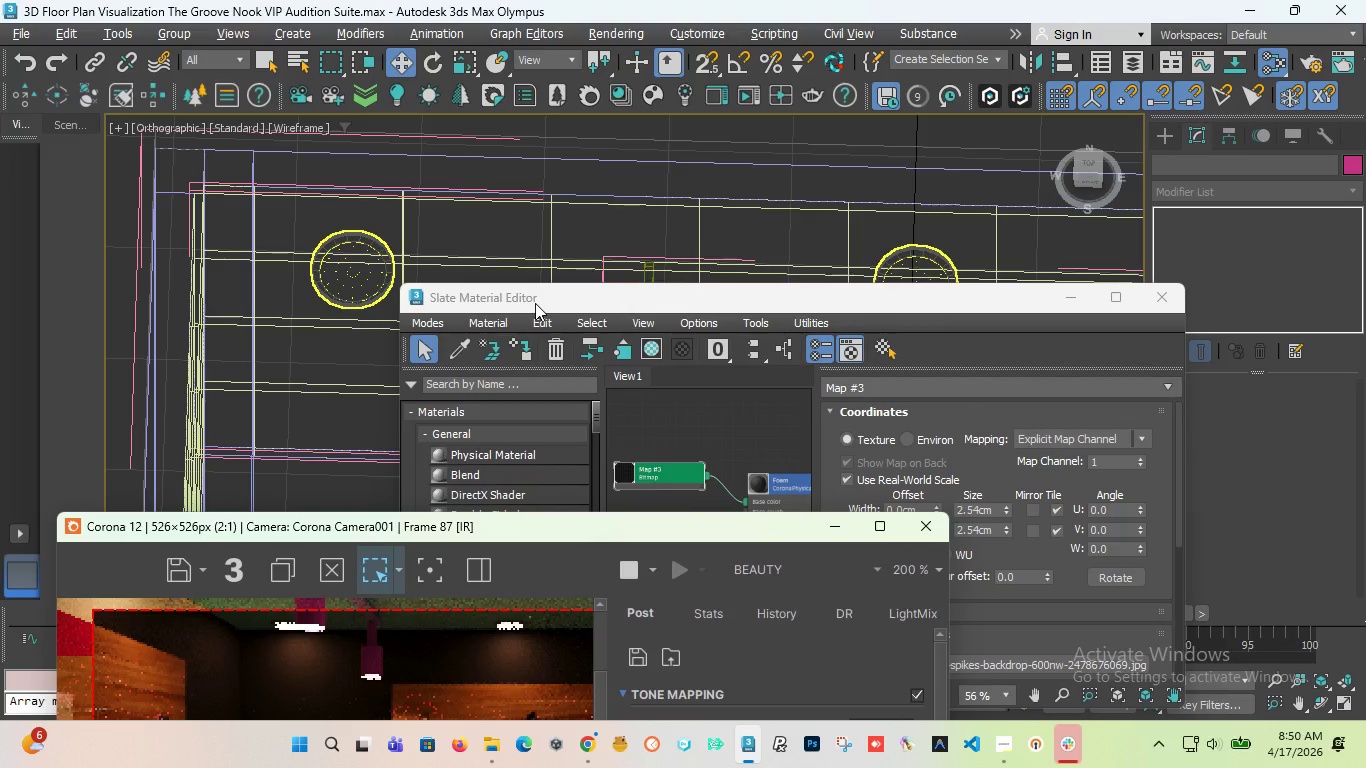 
left_click_drag(start_coordinate=[535, 303], to_coordinate=[548, 547])
 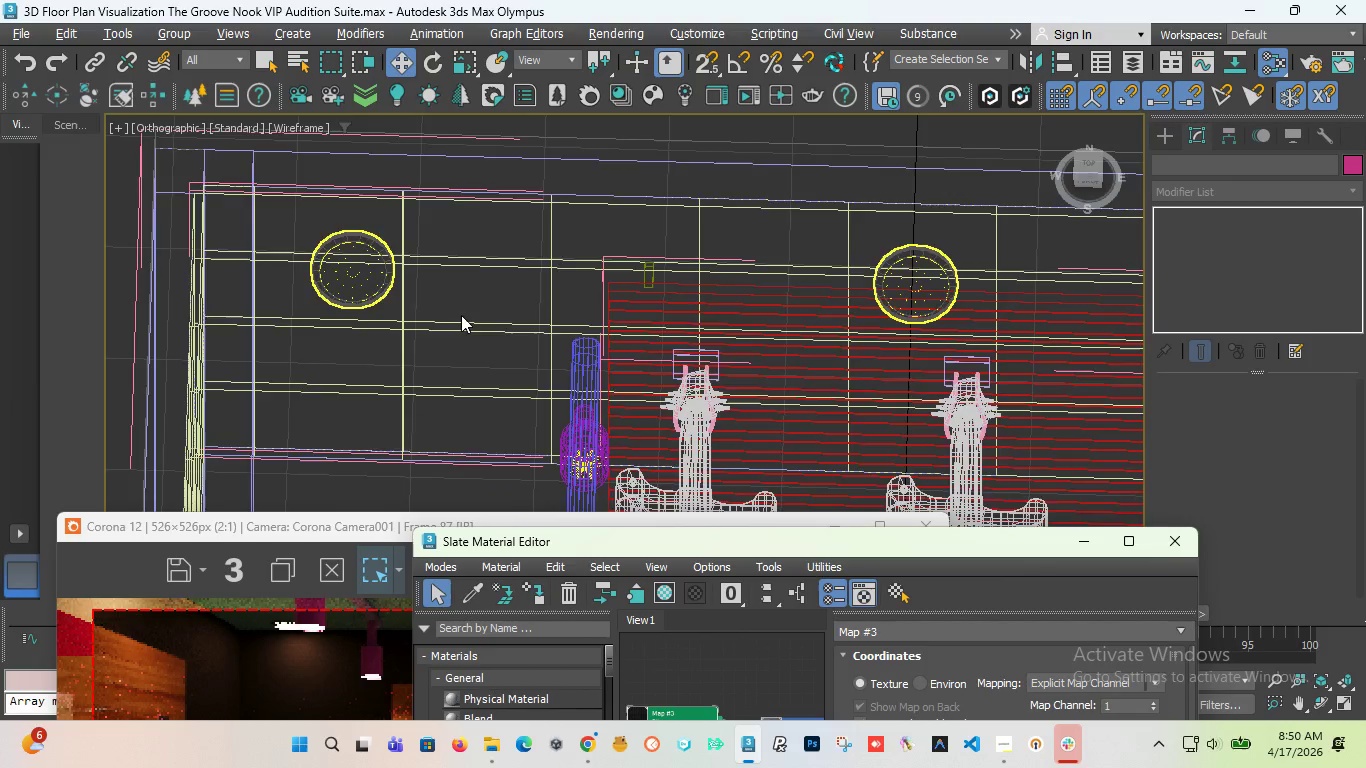 
scroll: coordinate [461, 311], scroll_direction: down, amount: 3.0
 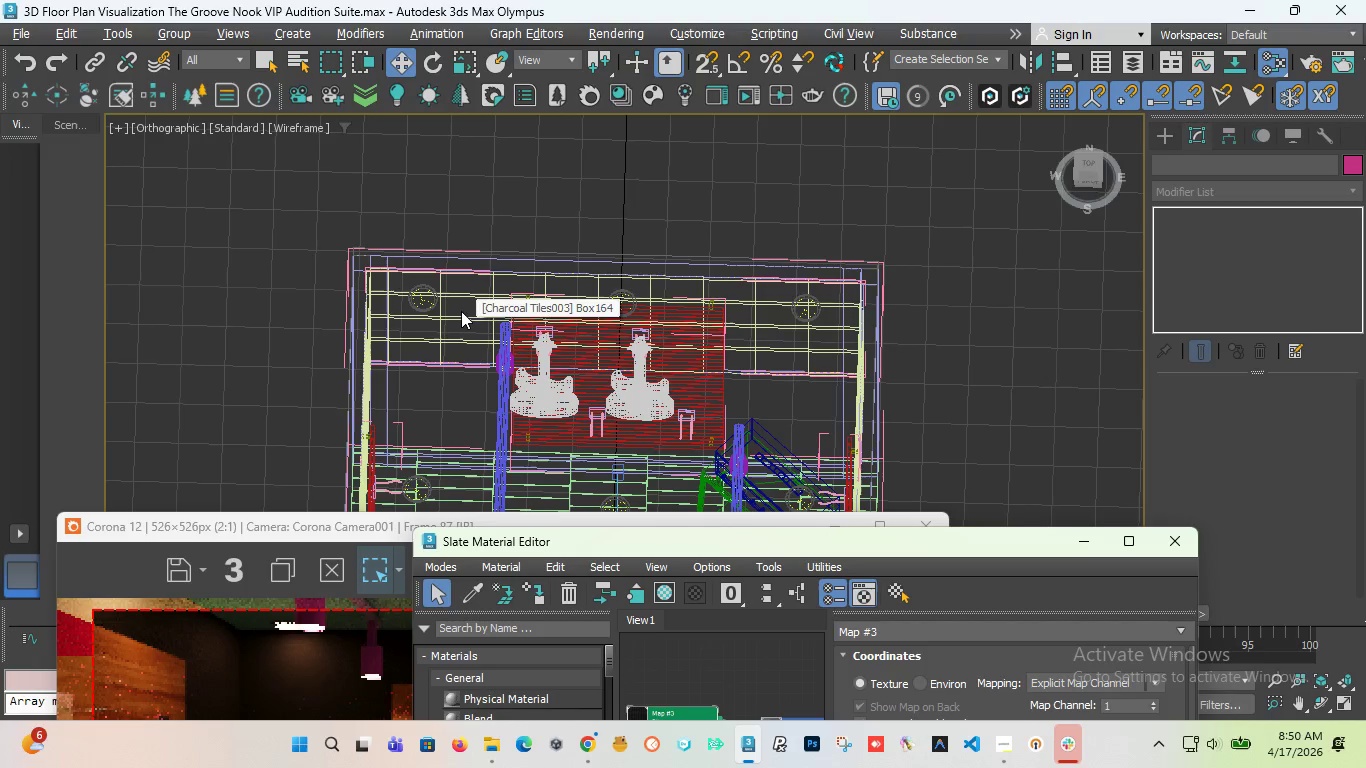 
key(Control+Z)
 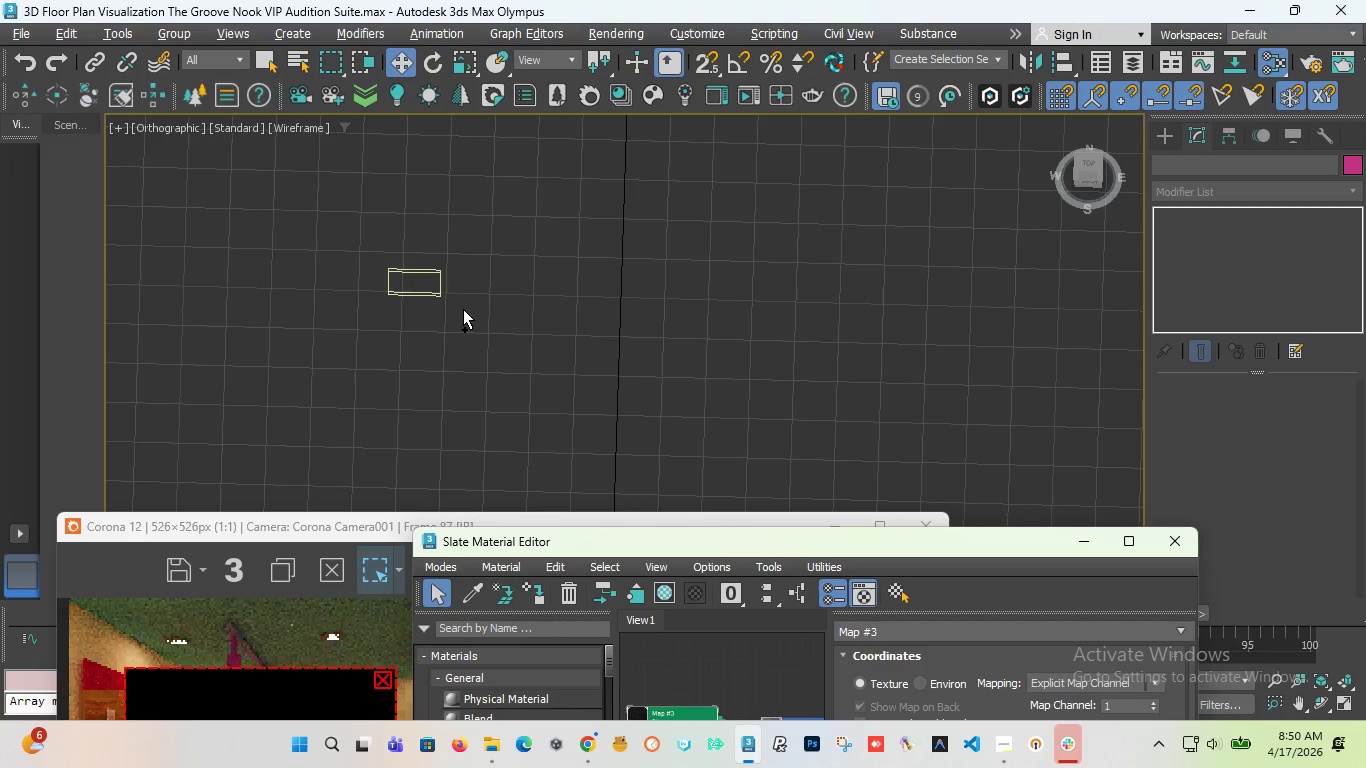 
key(Control+Z)
 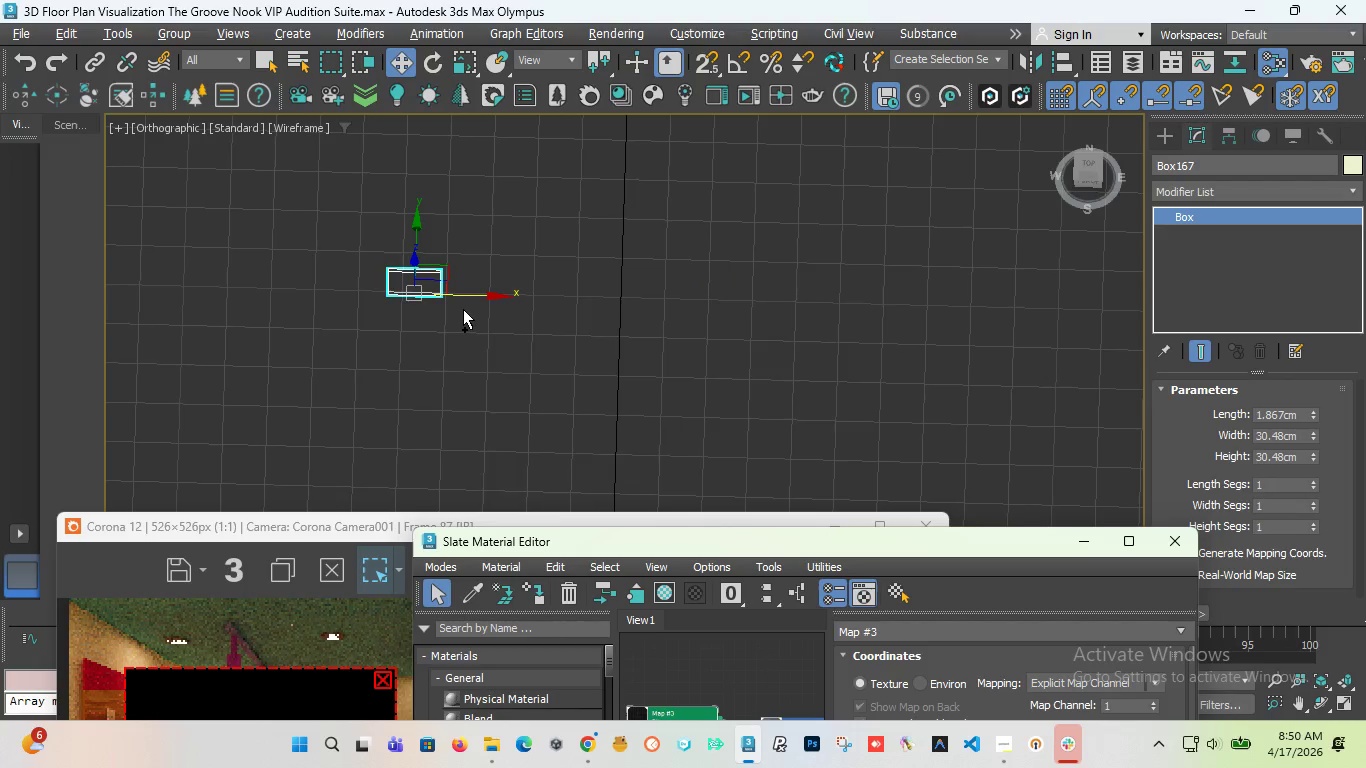 
key(Control+Z)
 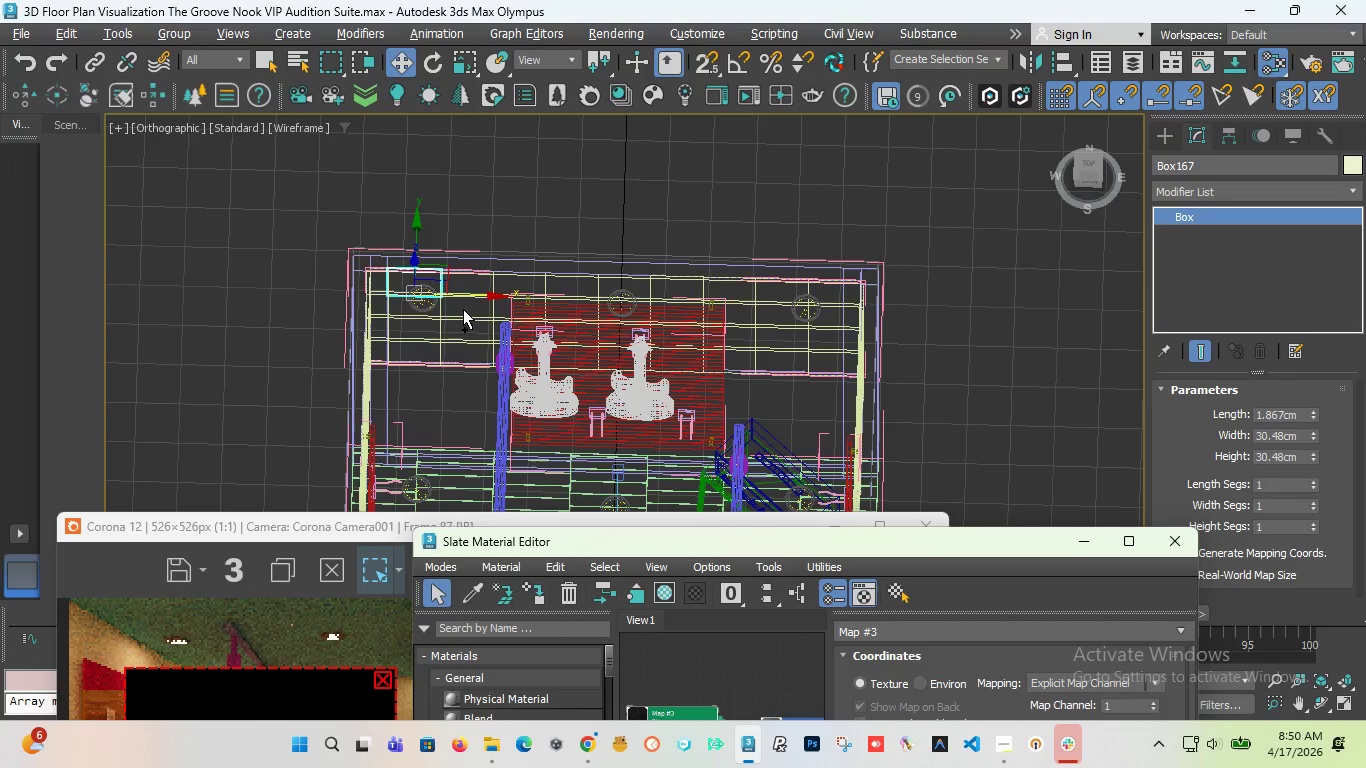 
key(Control+Z)
 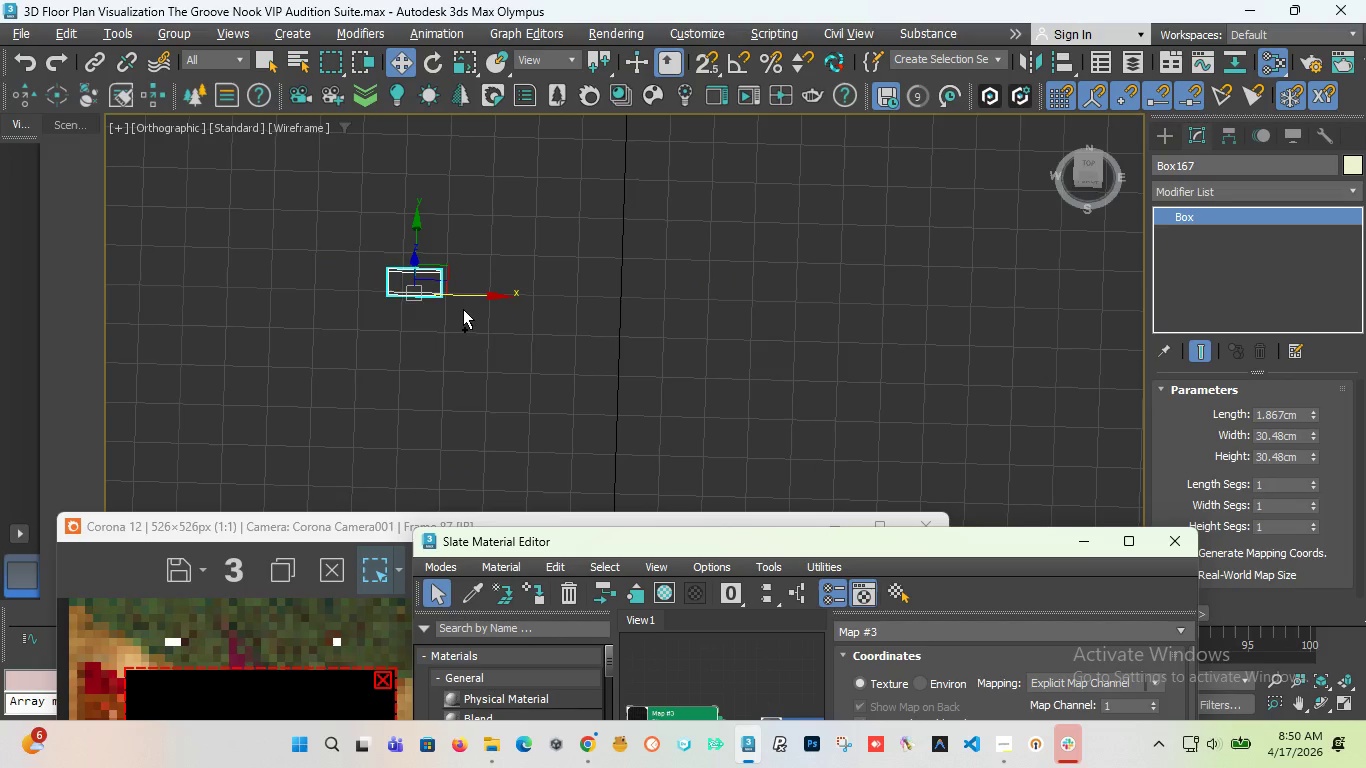 
key(Control+Z)
 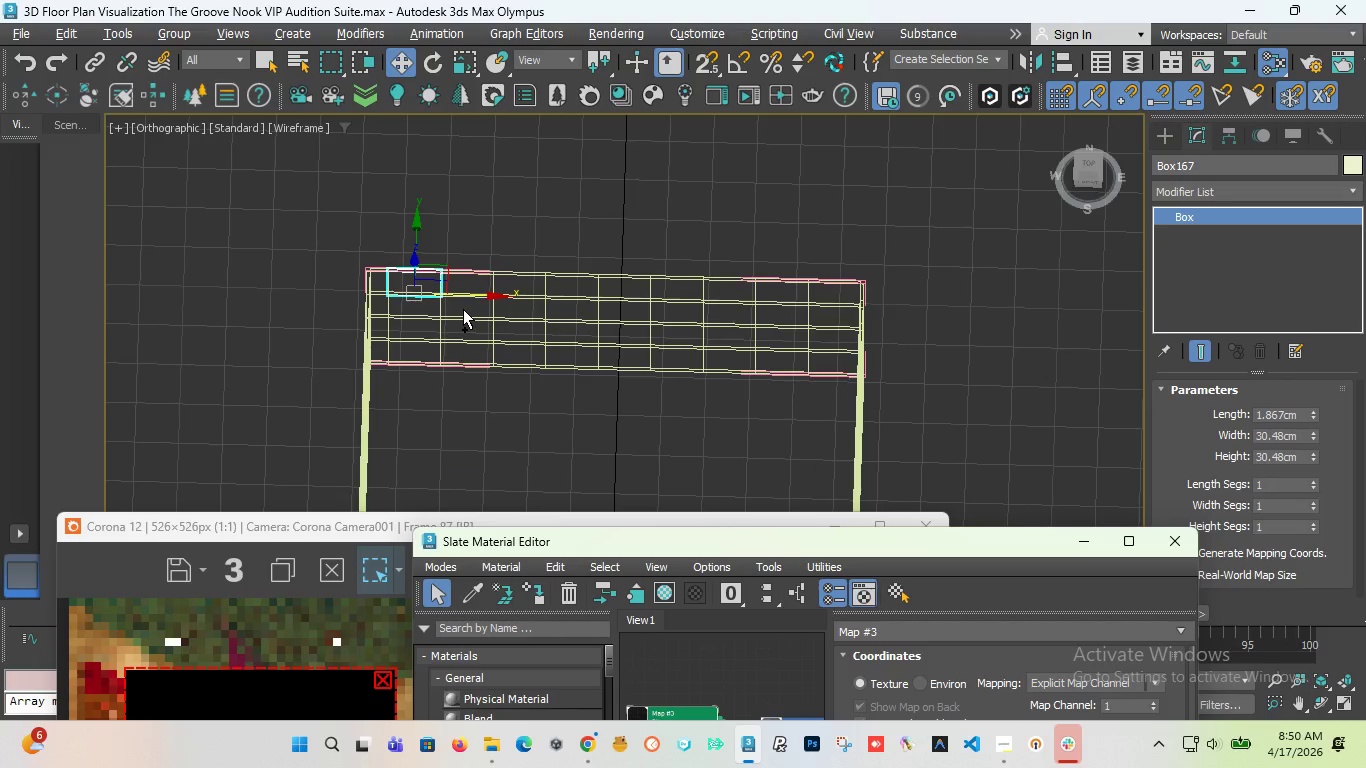 
key(Control+Z)
 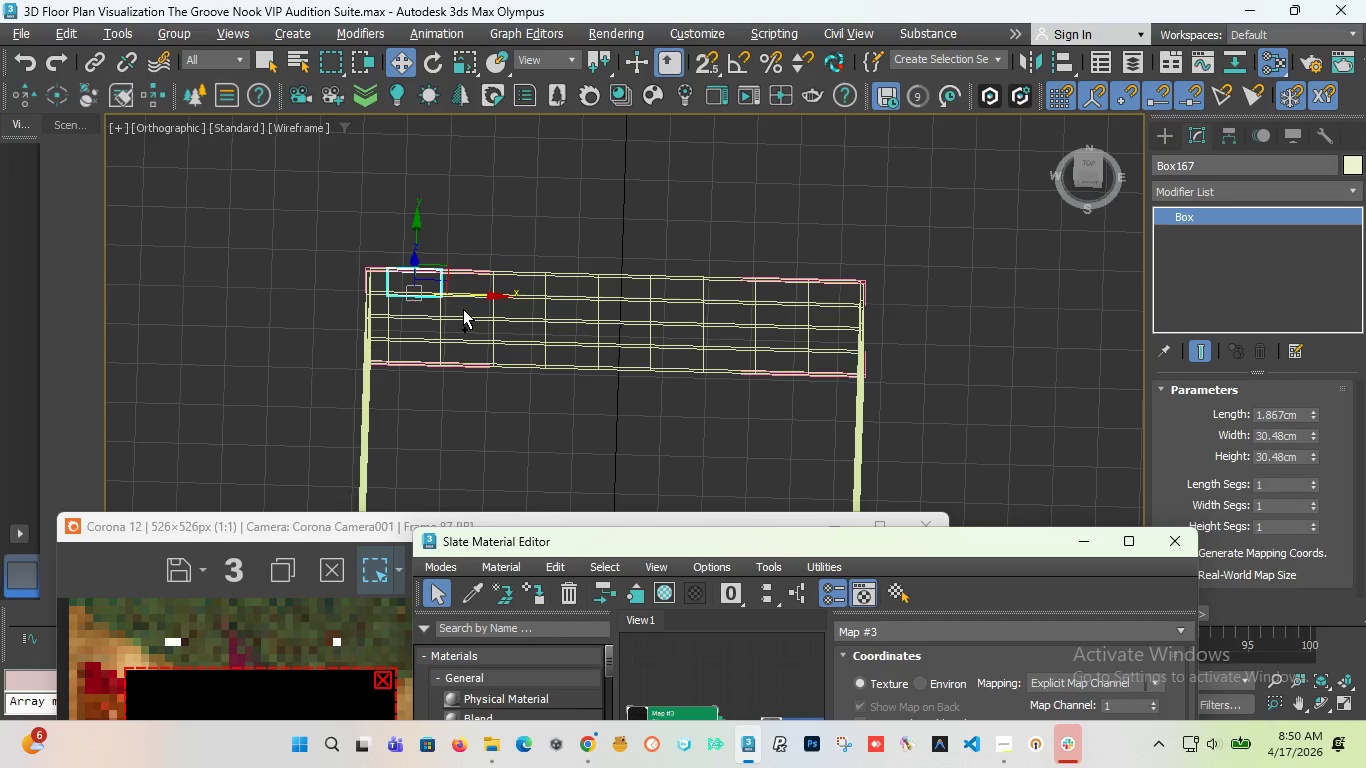 
key(Control+Z)
 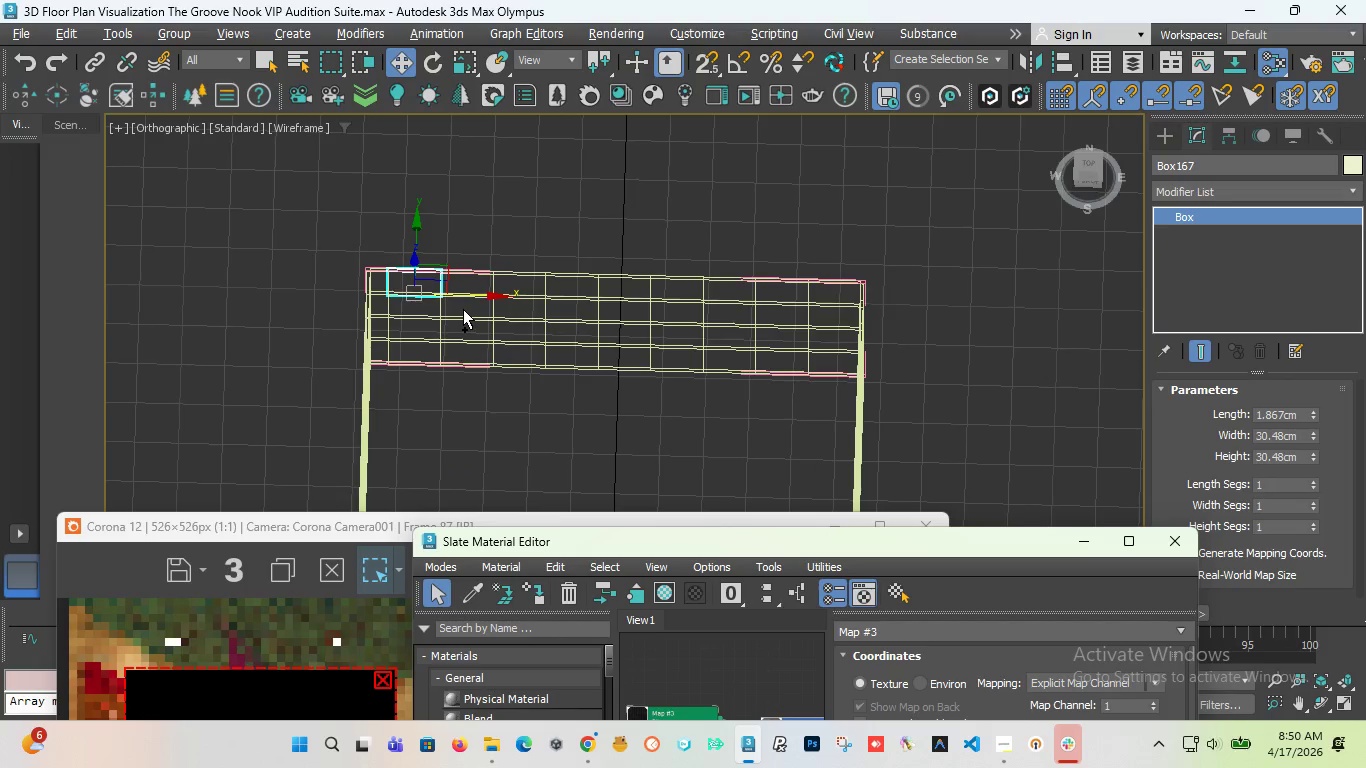 
key(Control+Z)
 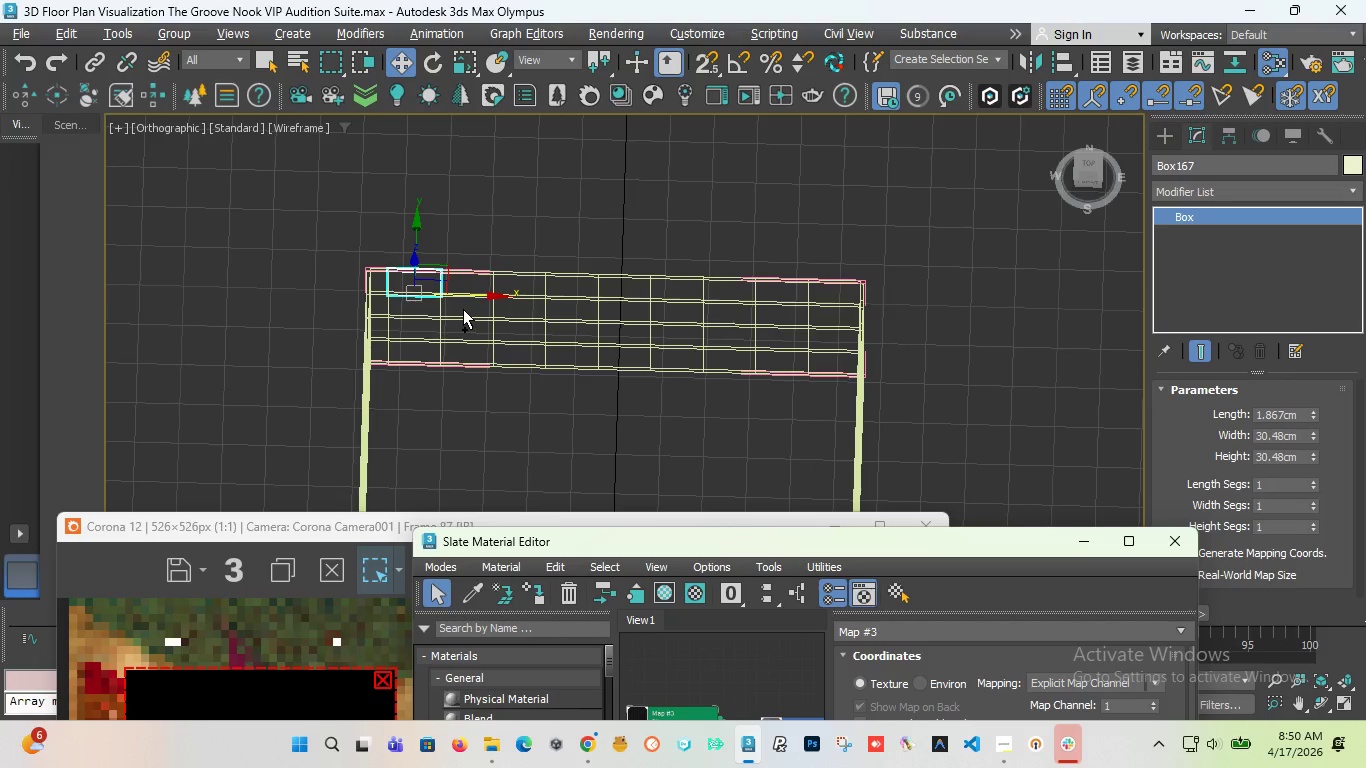 
key(Control+Z)
 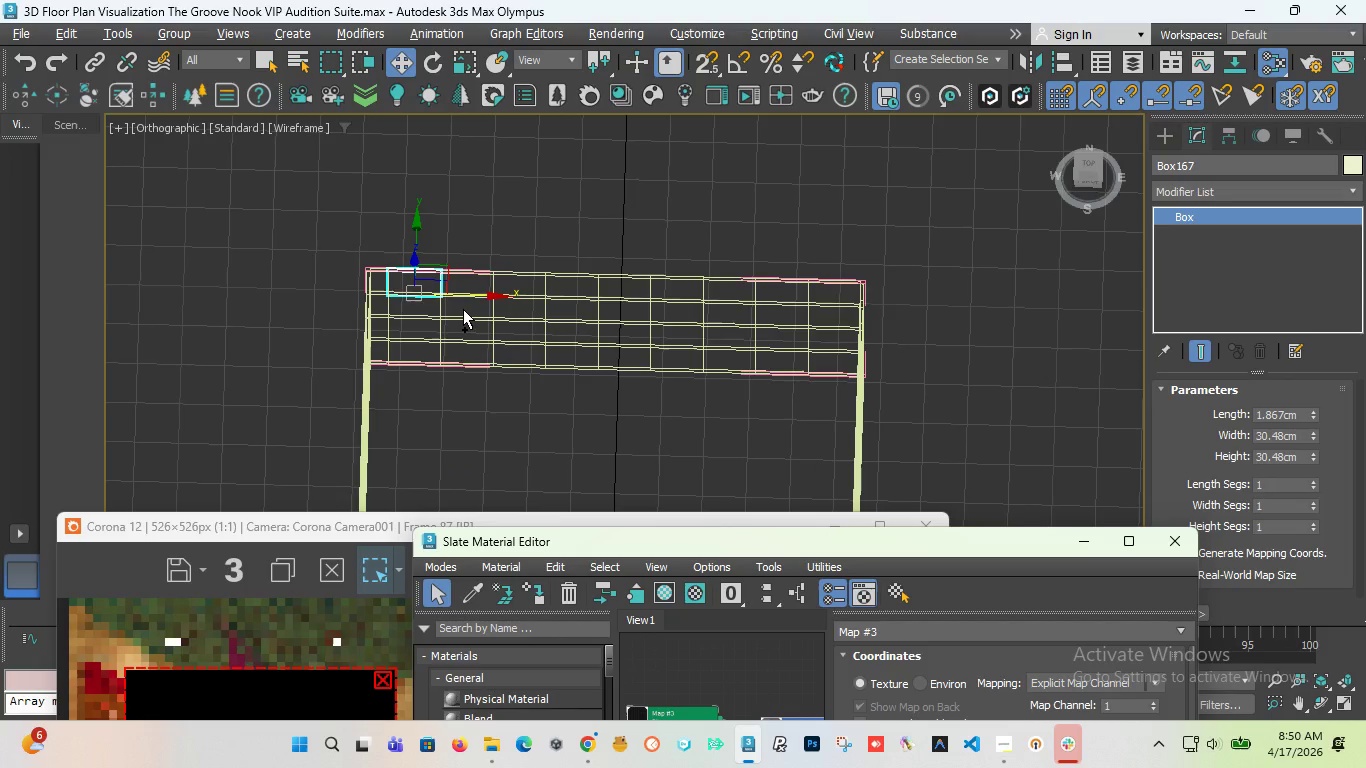 
key(Control+Z)
 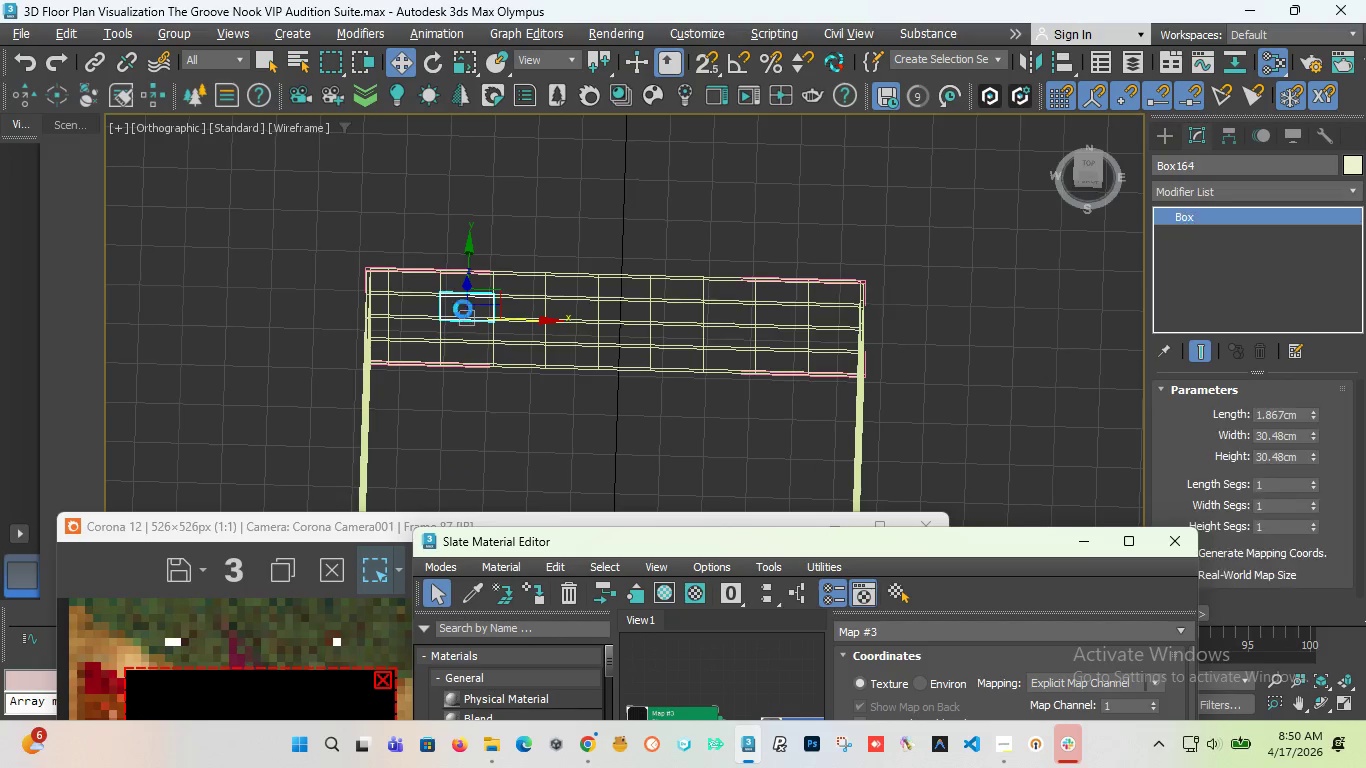 
key(Control+Z)
 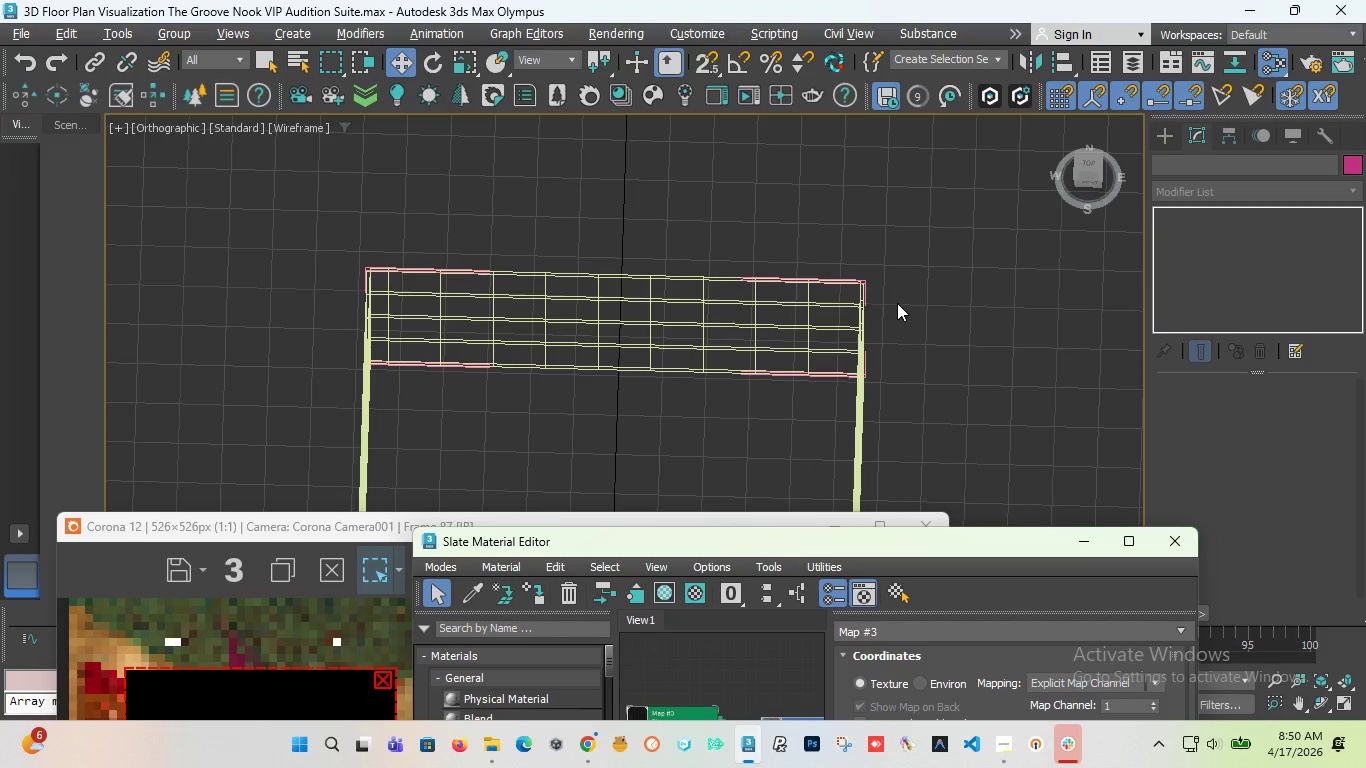 
hold_key(key=ControlLeft, duration=1.06)
 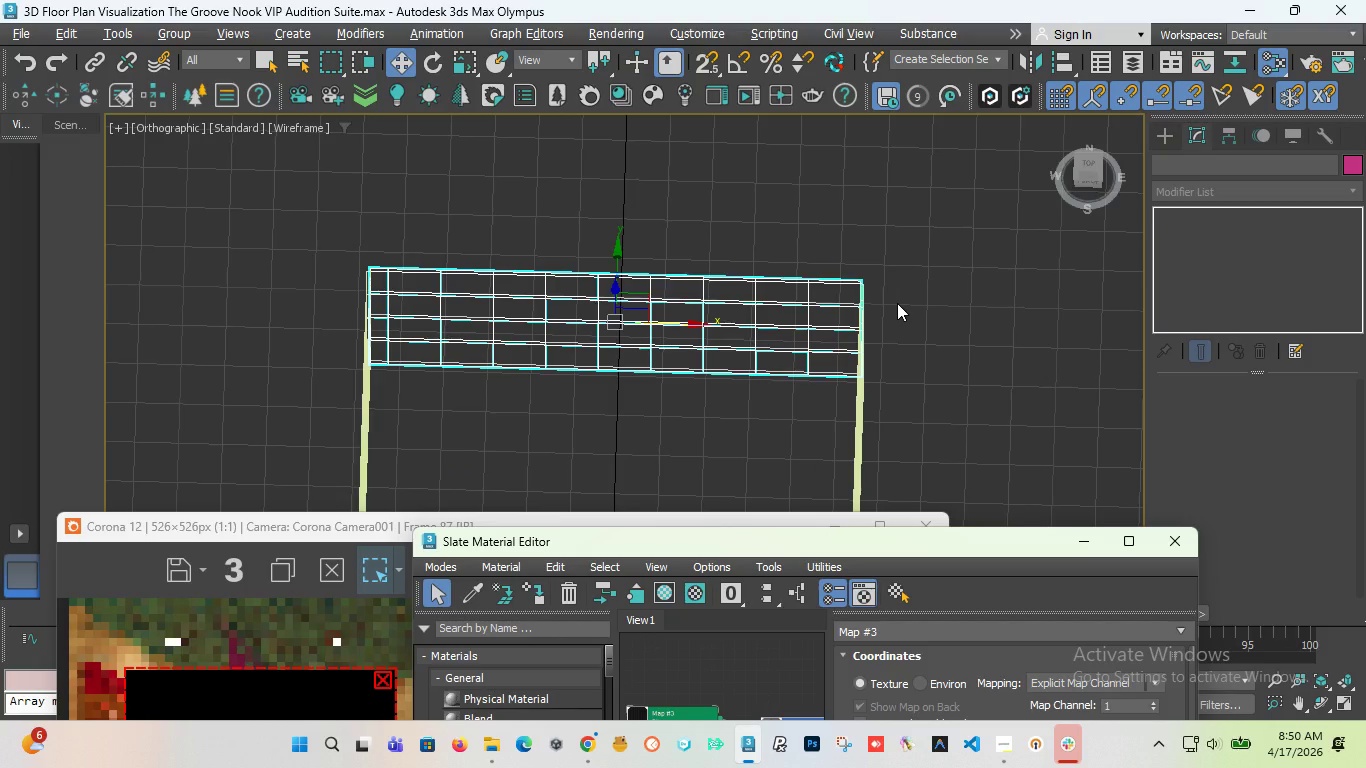 
hold_key(key=Z, duration=0.91)
 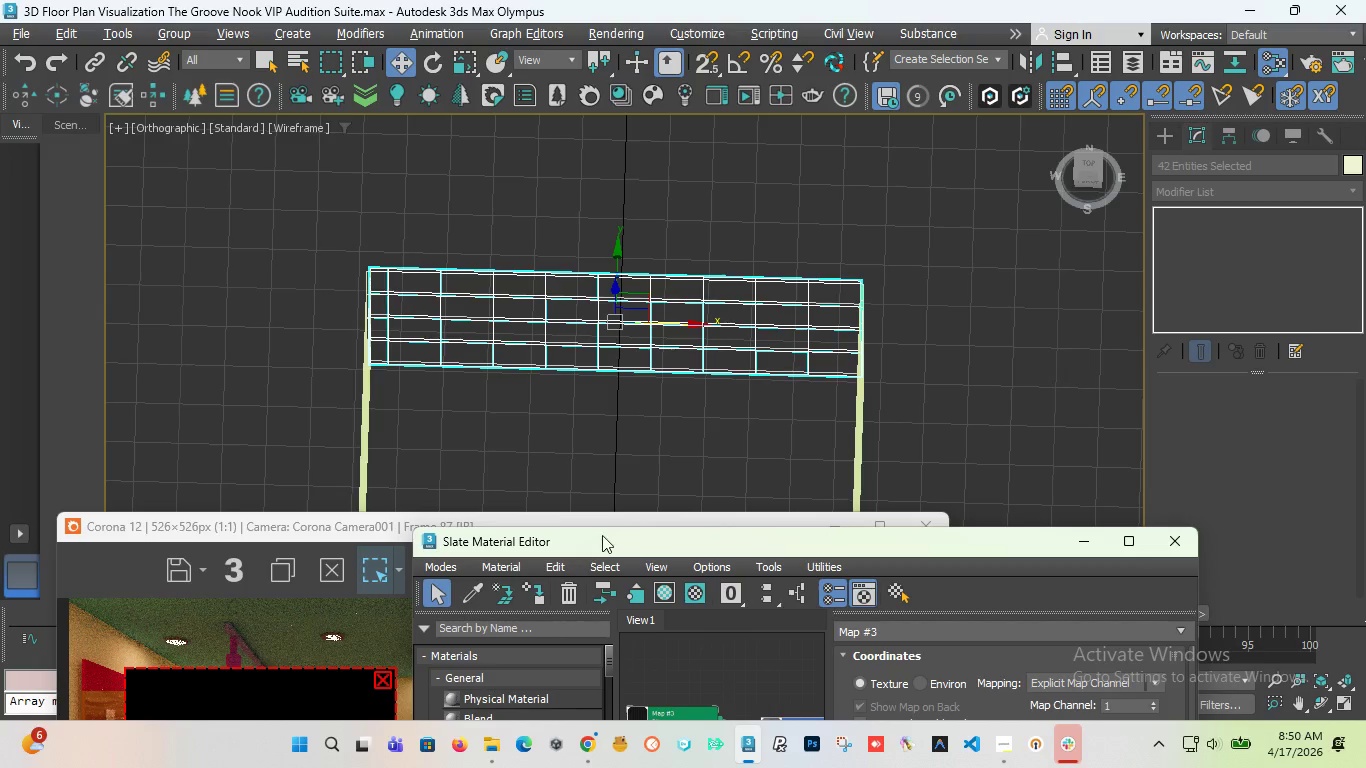 
left_click_drag(start_coordinate=[601, 538], to_coordinate=[629, 347])
 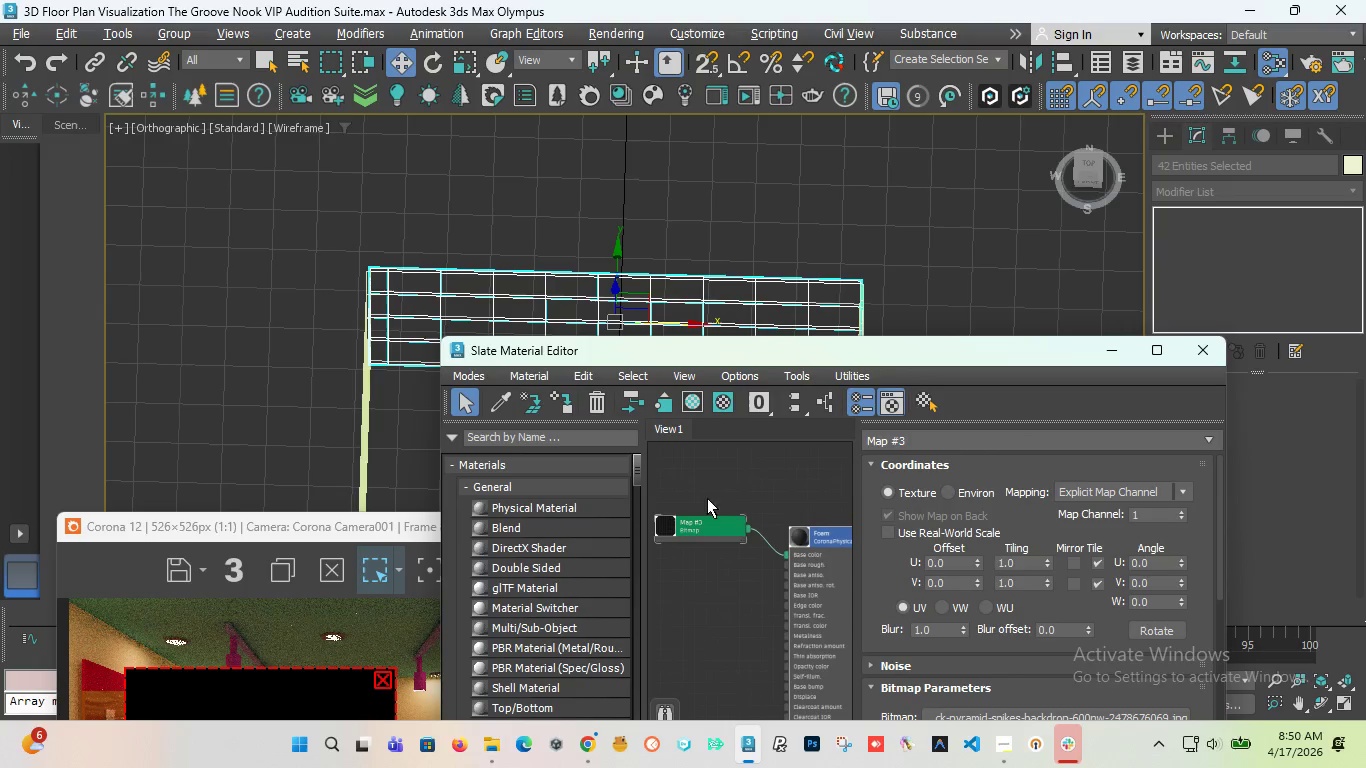 
left_click([820, 562])
 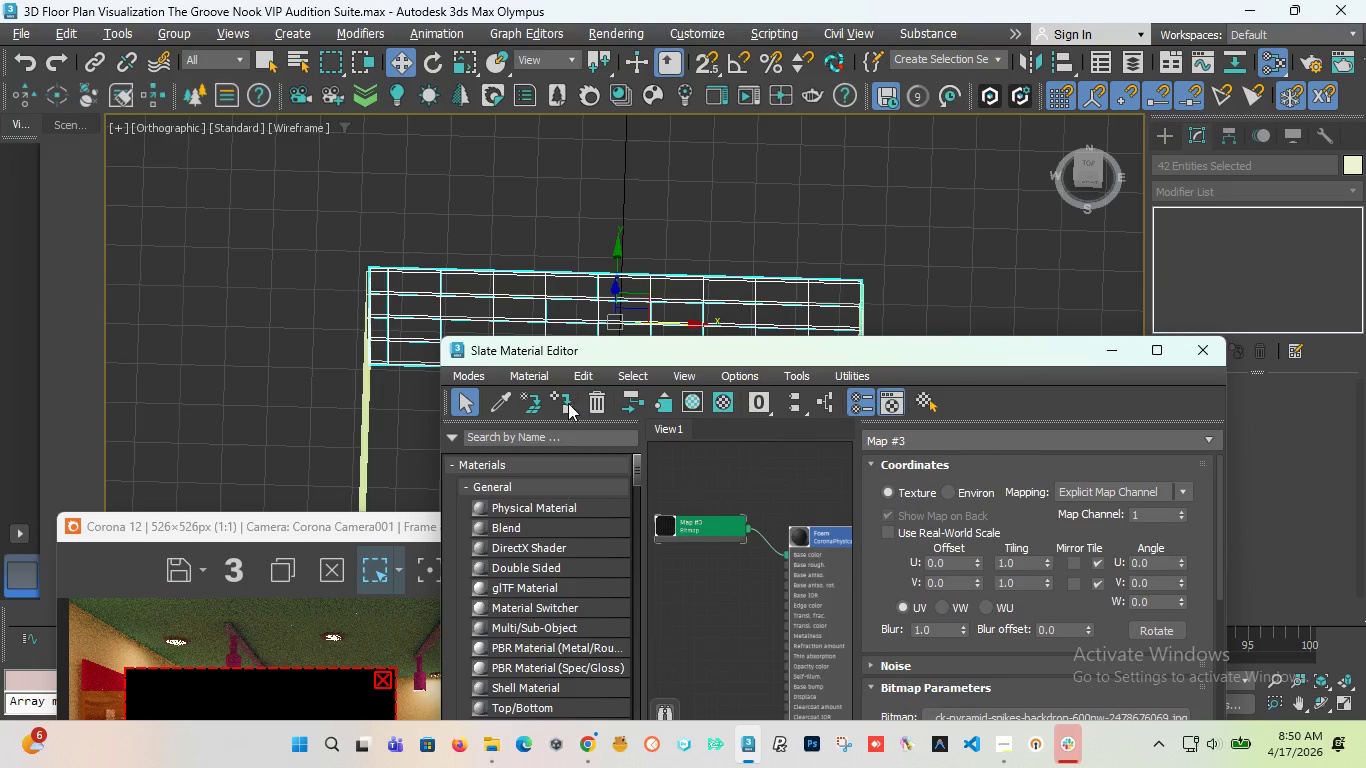 
left_click([568, 403])
 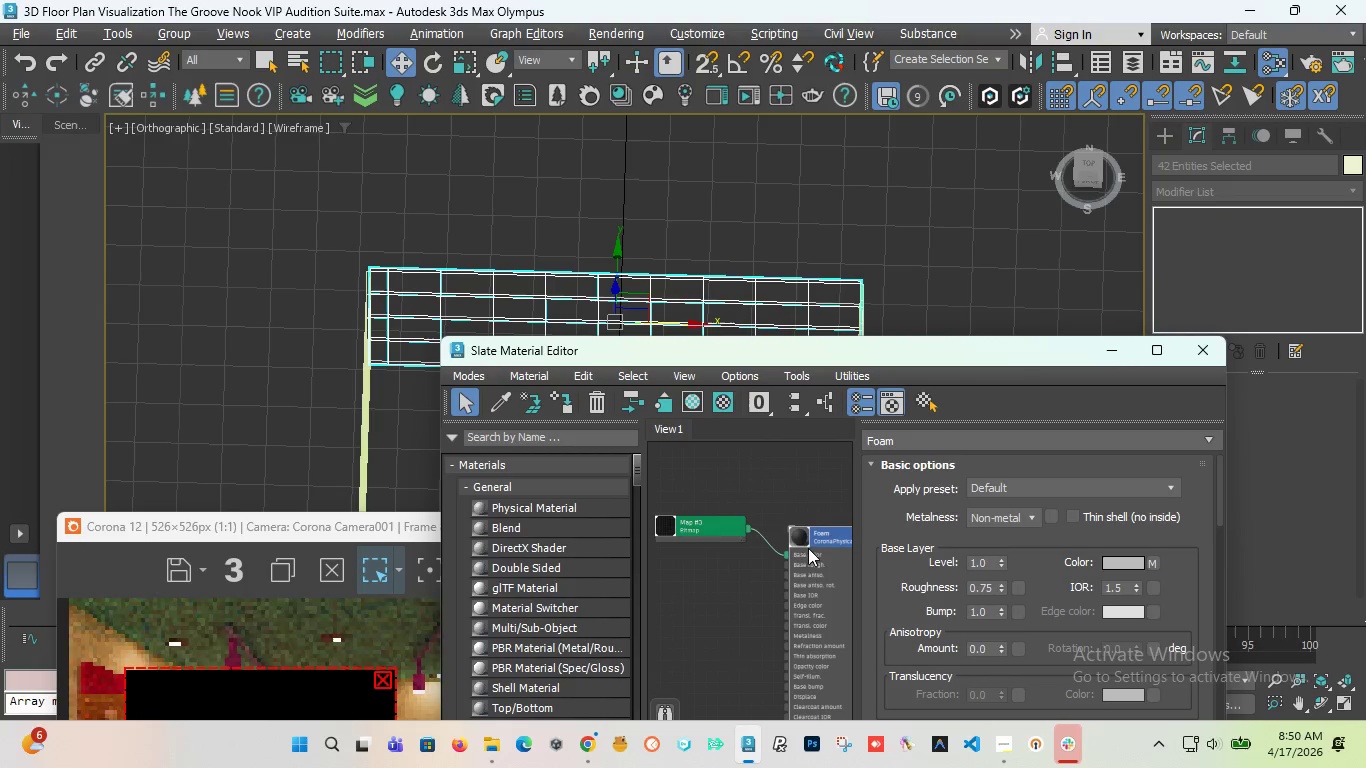 
scroll: coordinate [784, 544], scroll_direction: up, amount: 16.0
 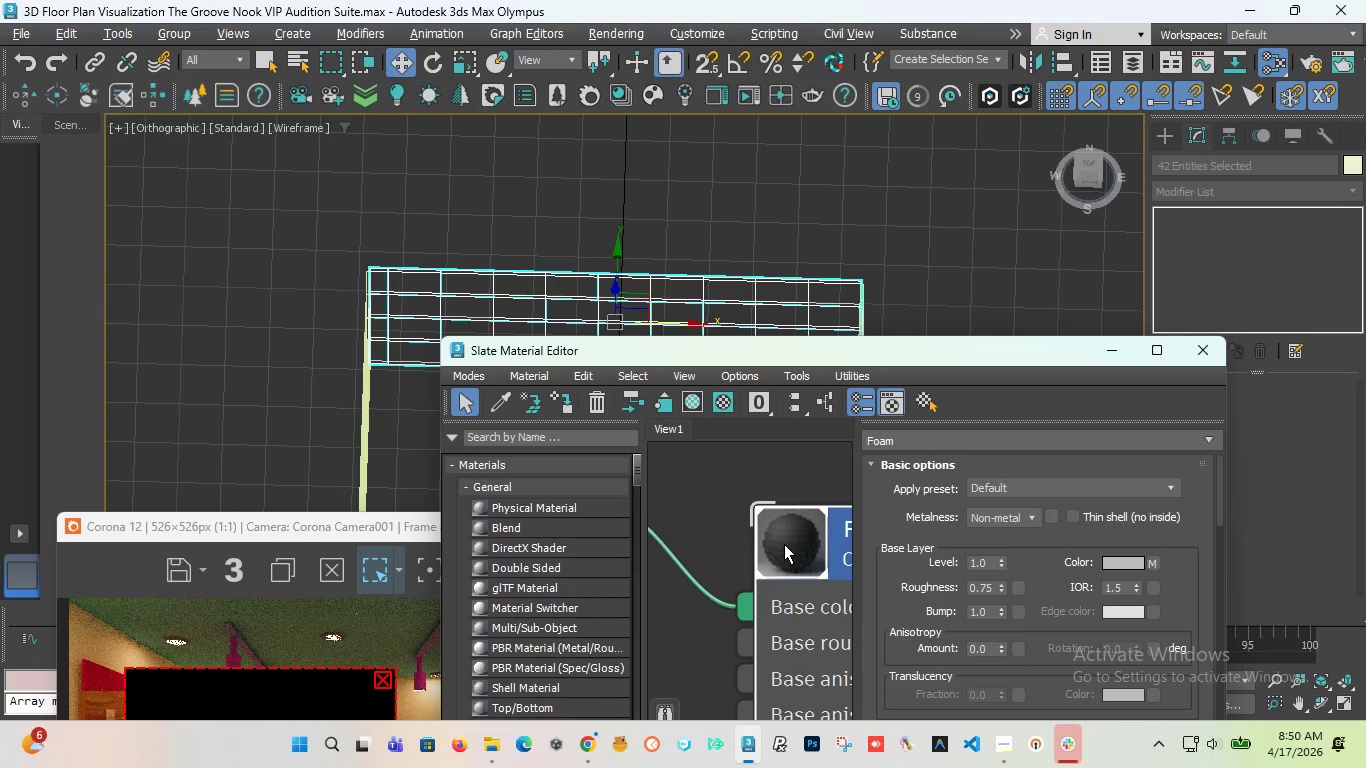 
scroll: coordinate [783, 545], scroll_direction: down, amount: 11.0
 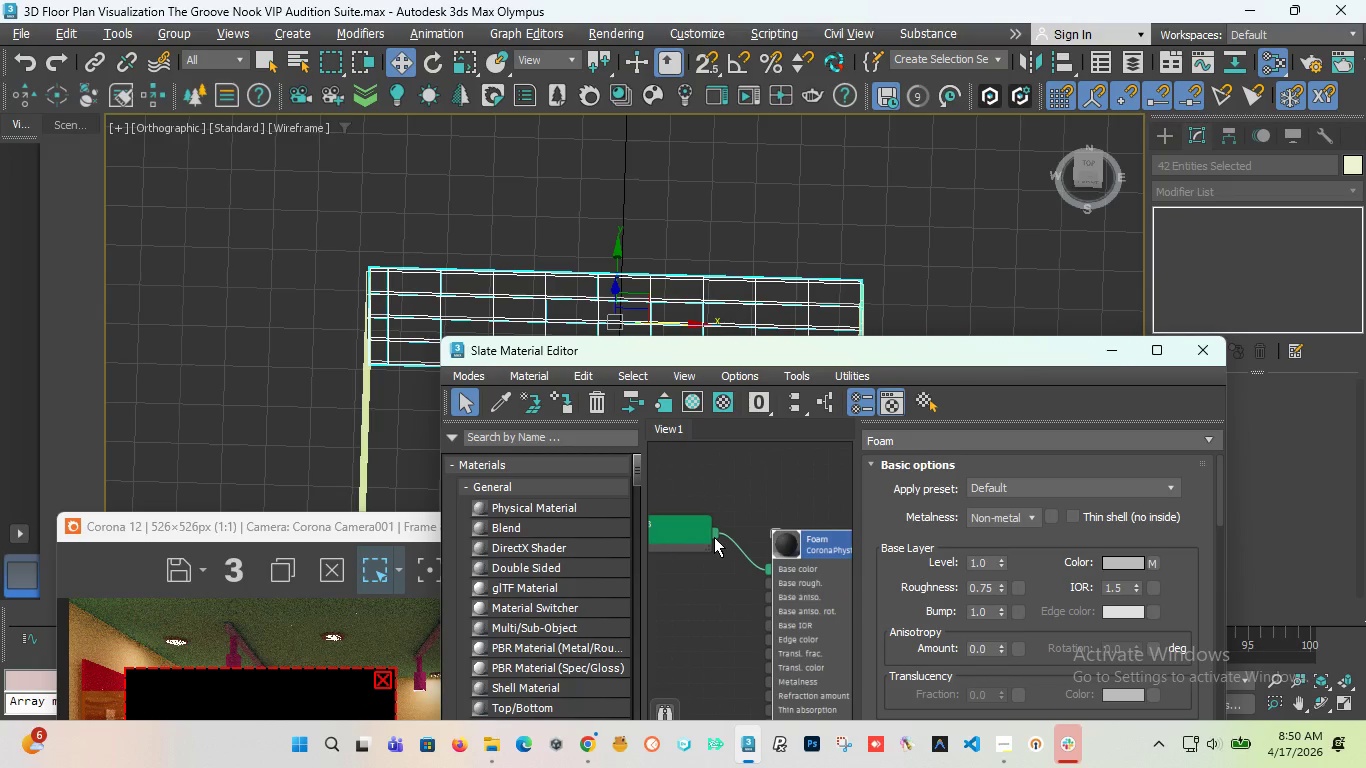 
left_click_drag(start_coordinate=[714, 535], to_coordinate=[776, 709])
 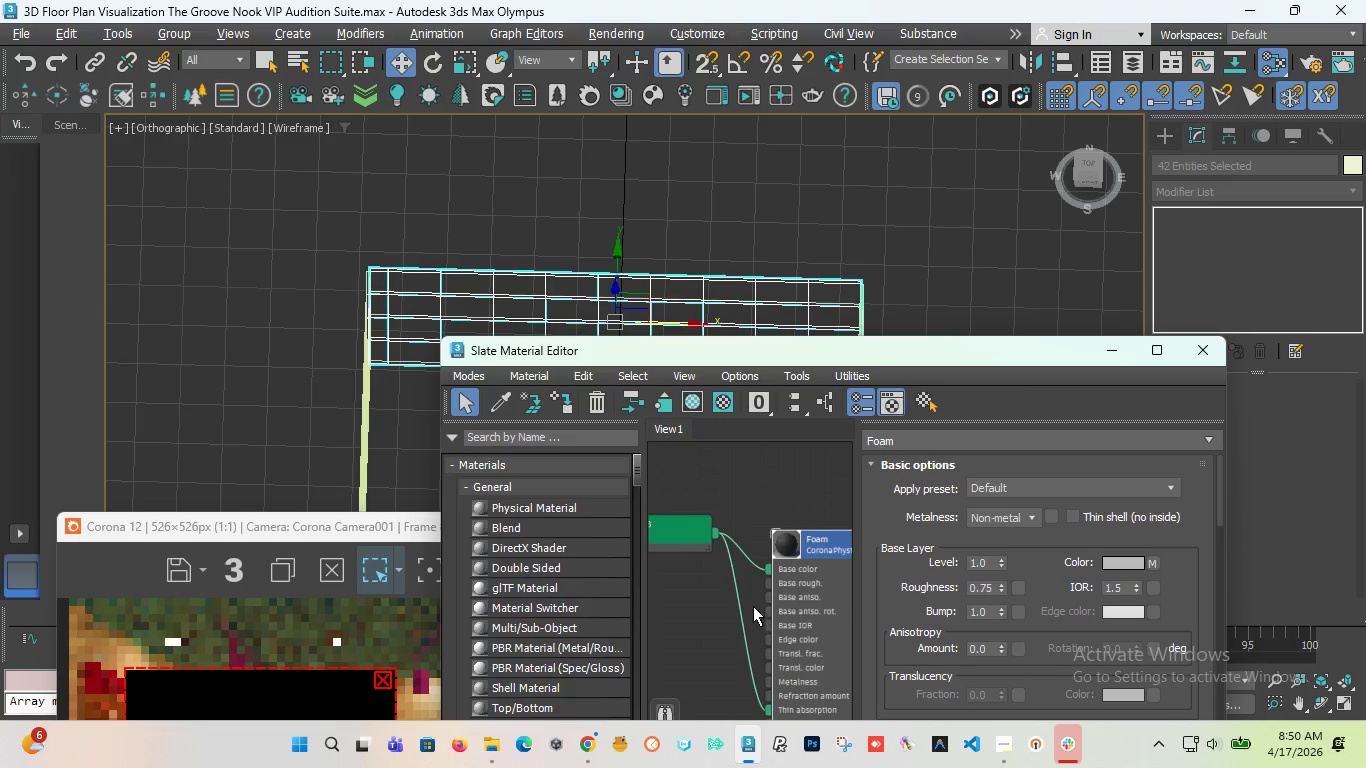 
scroll: coordinate [752, 605], scroll_direction: down, amount: 5.0
 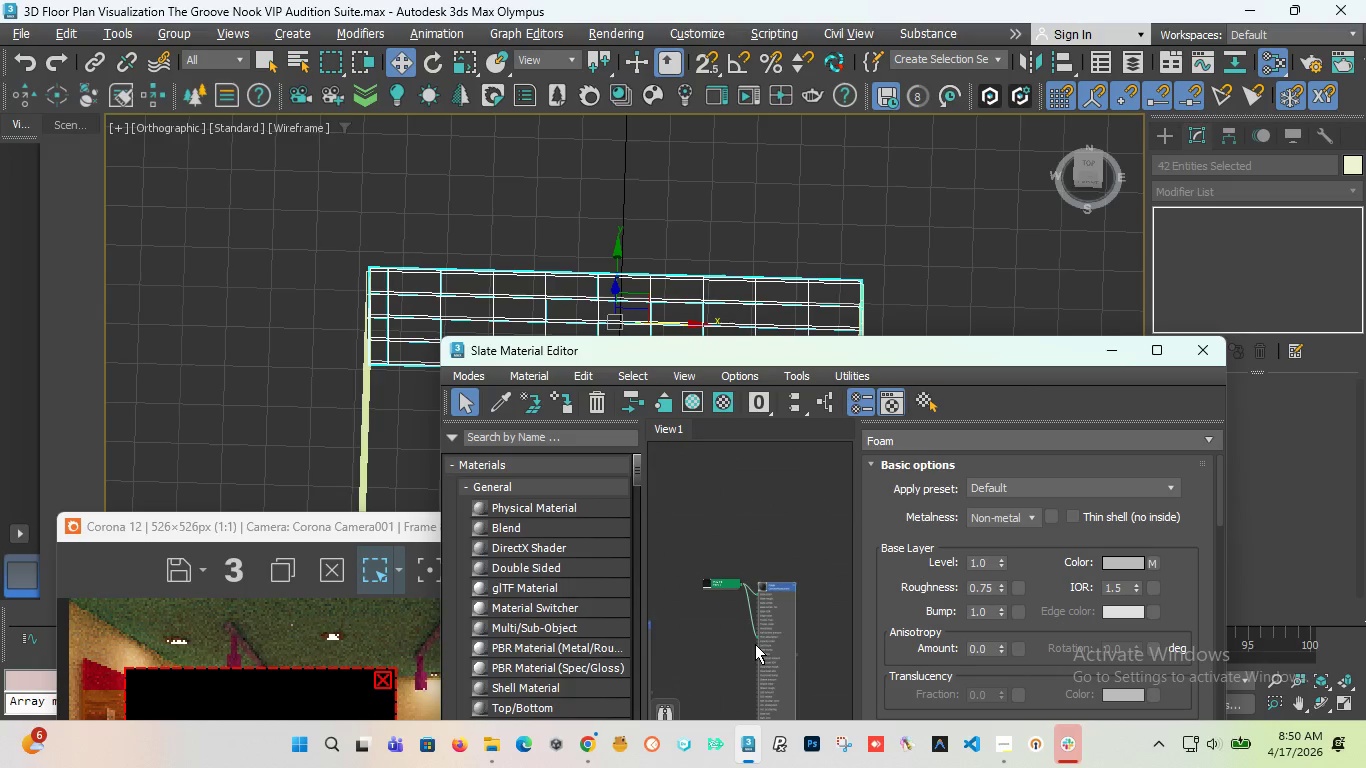 
scroll: coordinate [755, 644], scroll_direction: up, amount: 5.0
 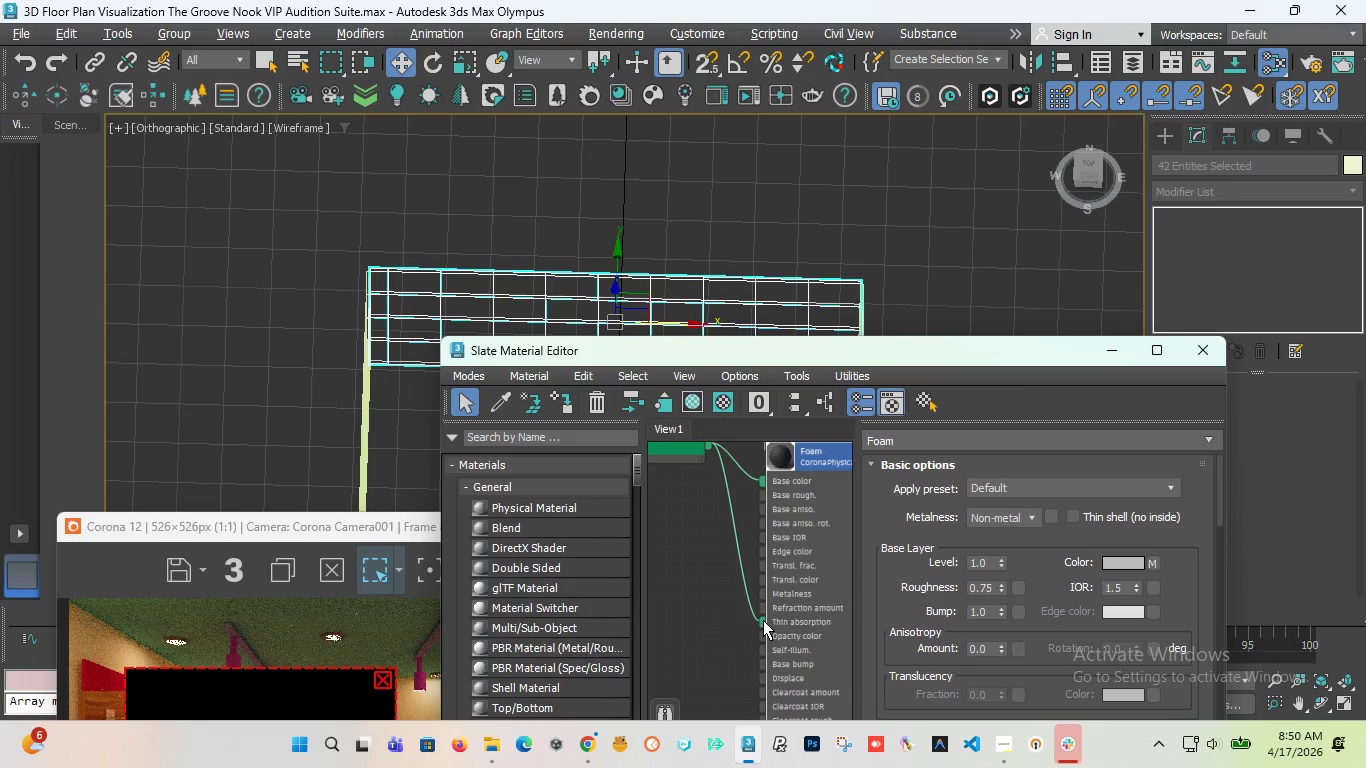 
left_click_drag(start_coordinate=[763, 620], to_coordinate=[764, 661])
 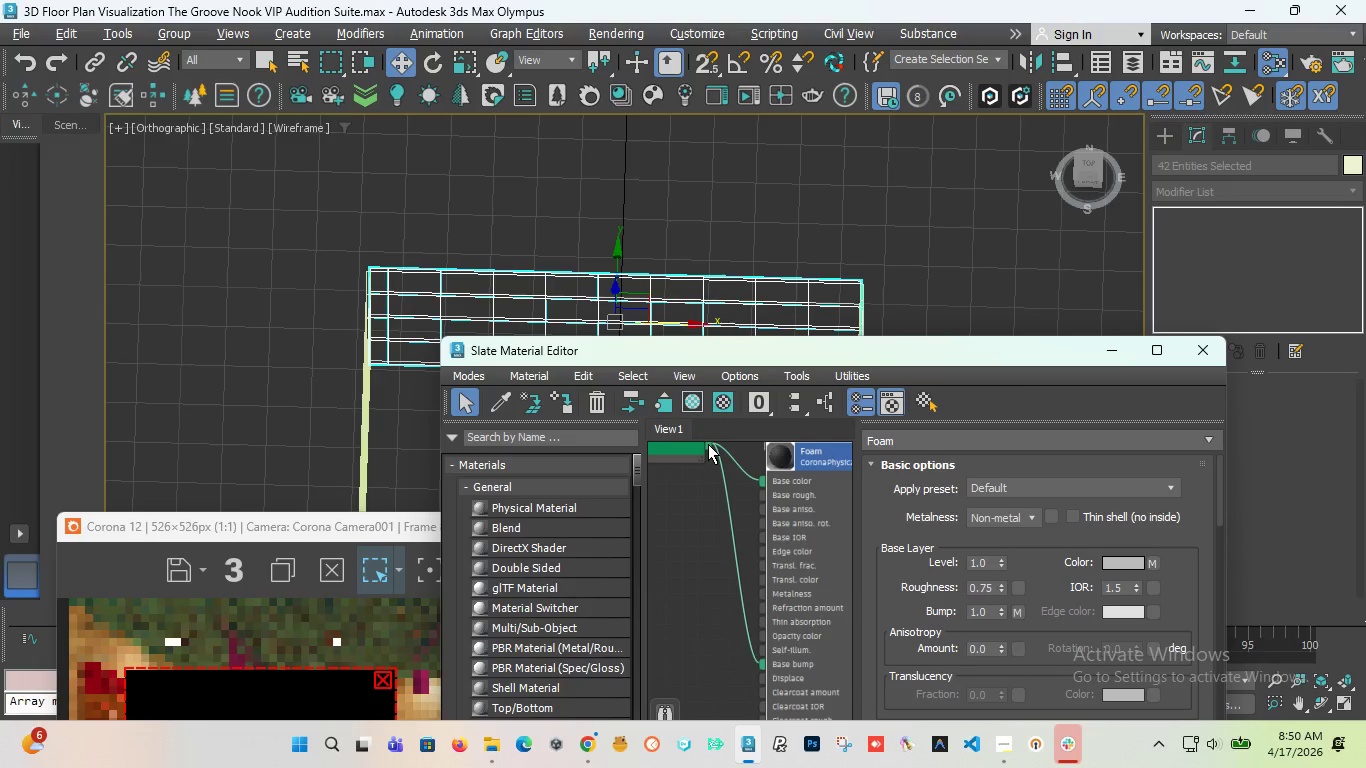 
left_click_drag(start_coordinate=[708, 444], to_coordinate=[758, 678])
 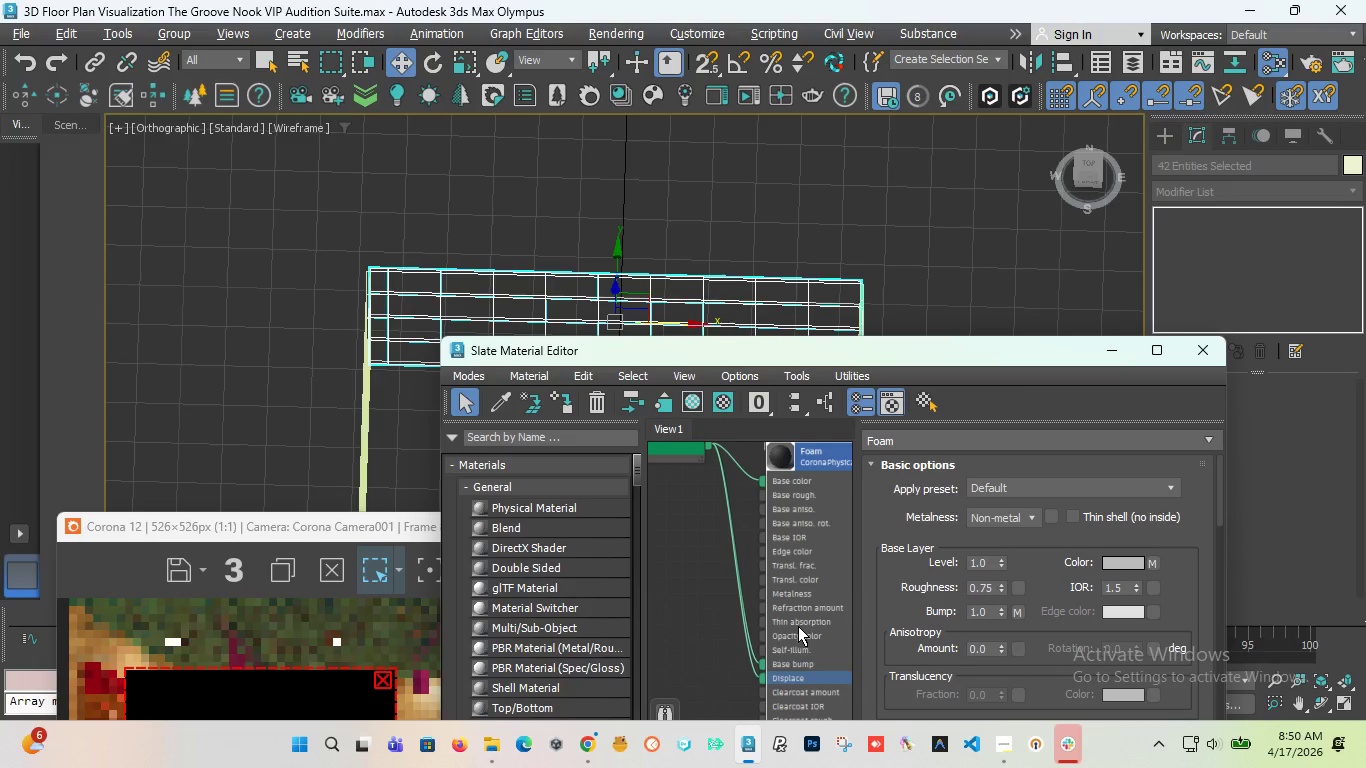 
left_click([798, 626])
 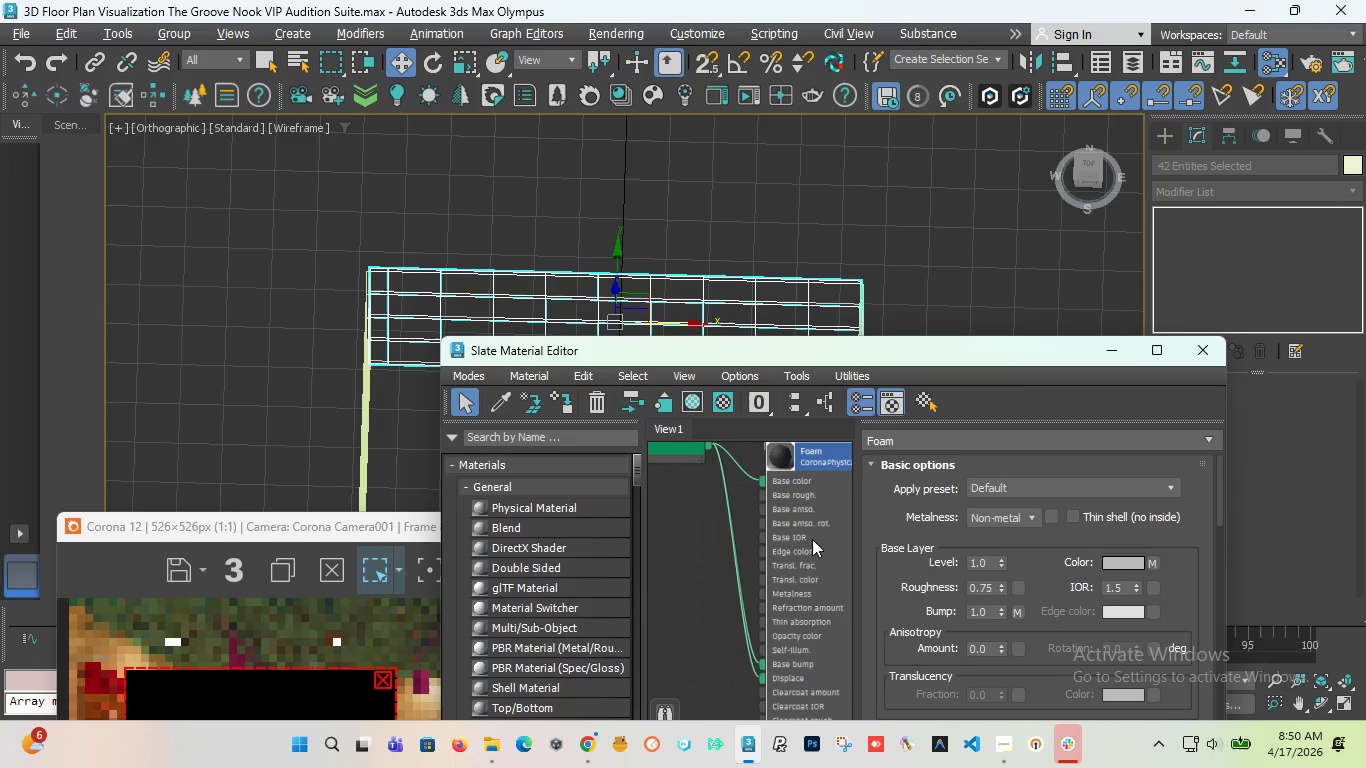 
left_click([796, 522])
 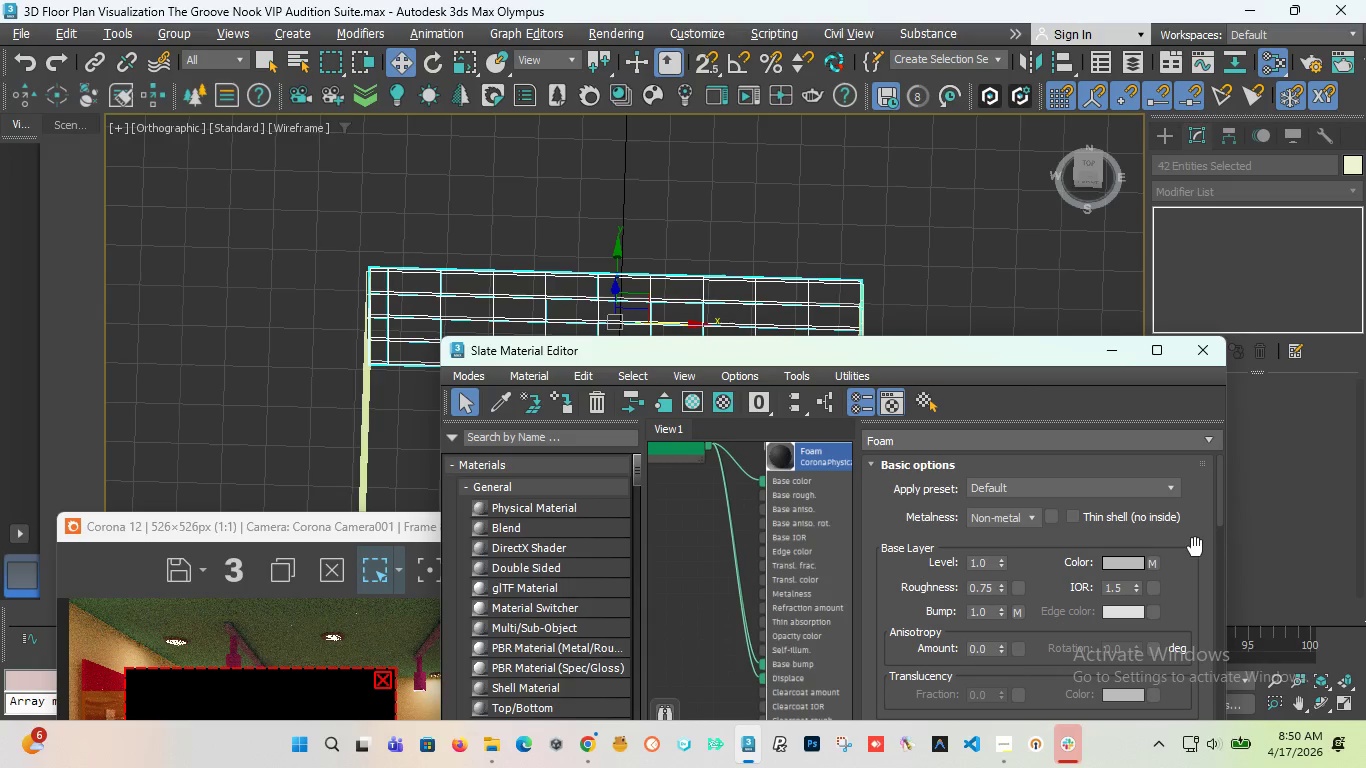 
left_click_drag(start_coordinate=[1215, 507], to_coordinate=[1211, 565])
 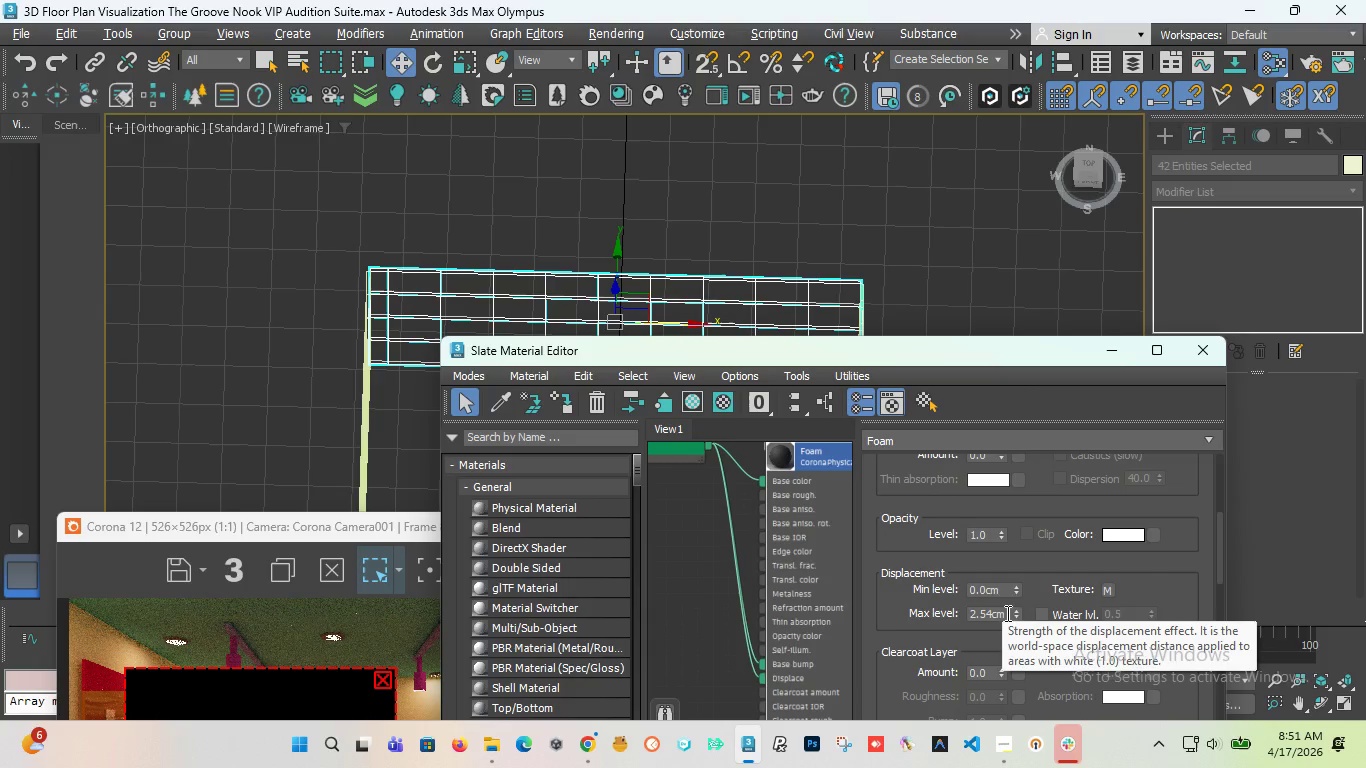 
wait(5.38)
 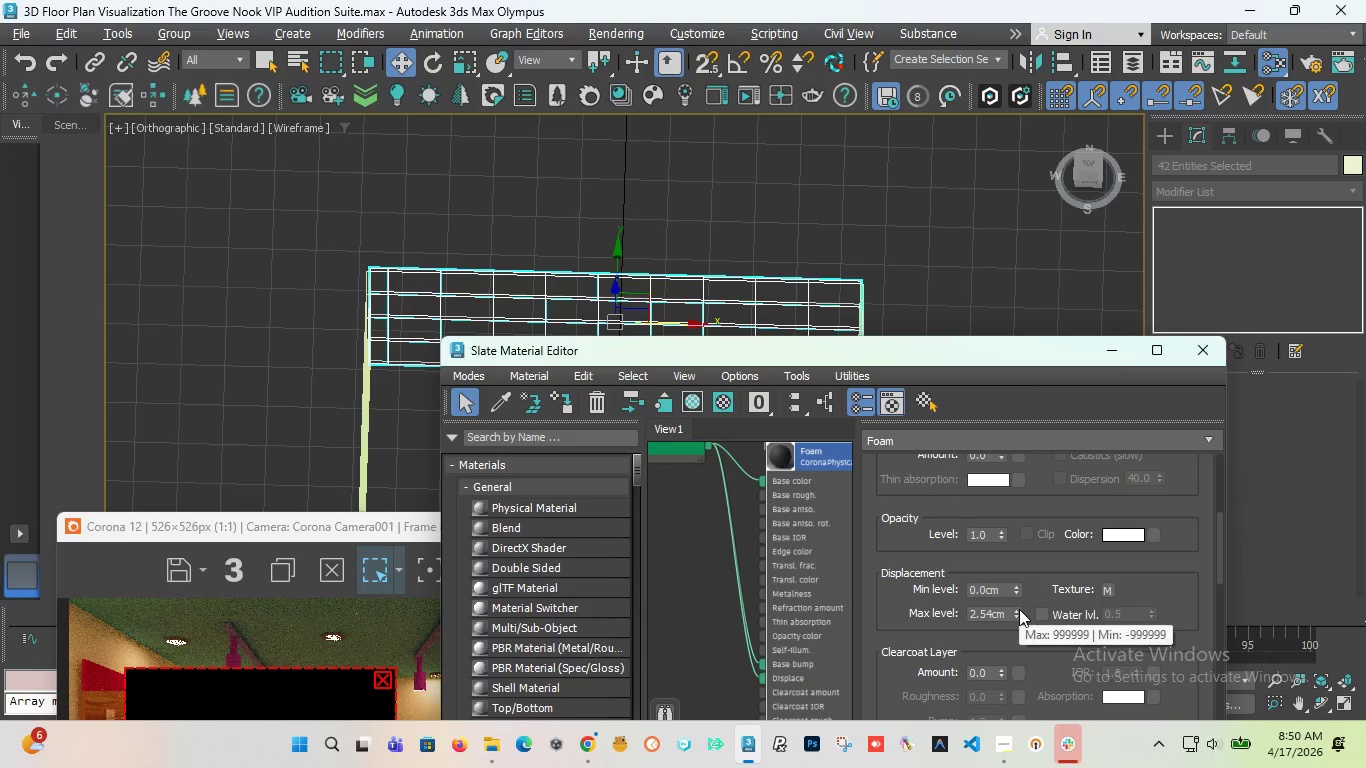 
left_click_drag(start_coordinate=[1016, 613], to_coordinate=[1039, 489])
 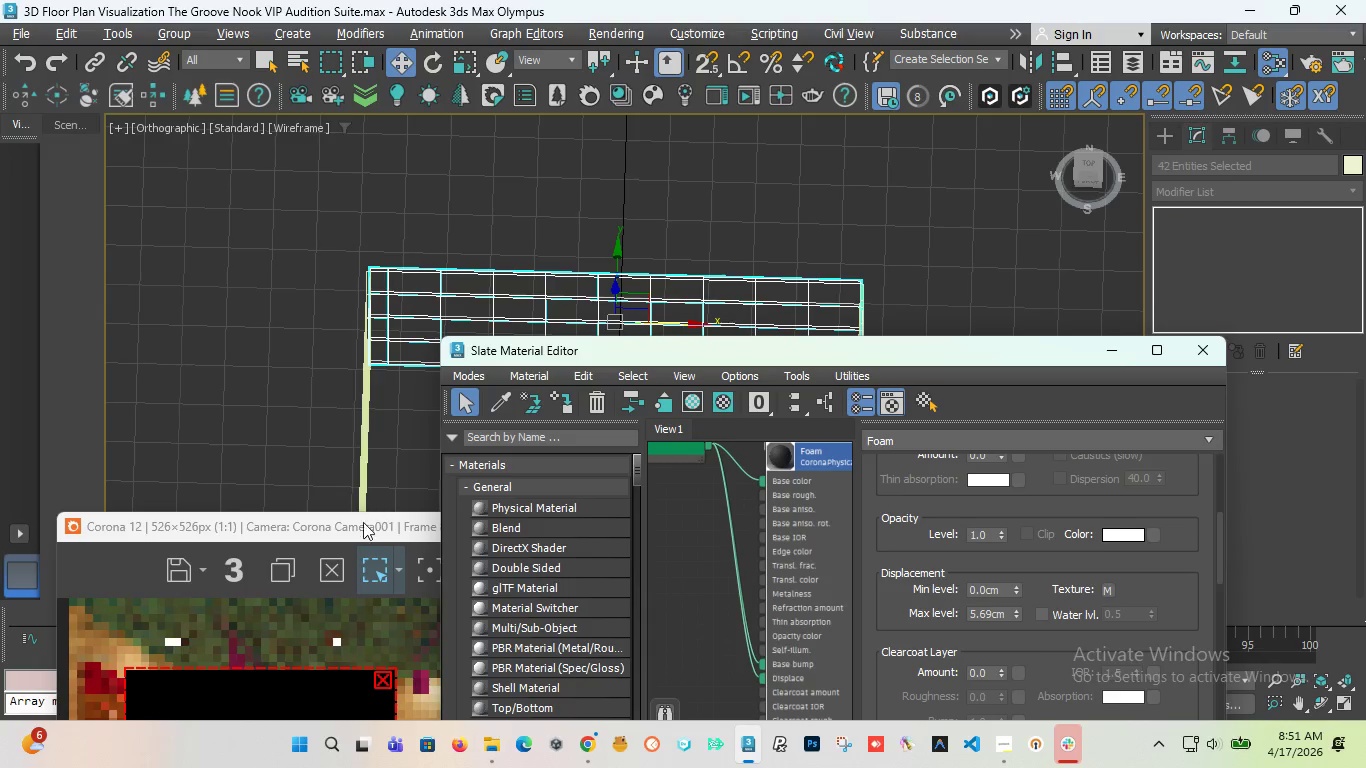 
left_click_drag(start_coordinate=[350, 528], to_coordinate=[884, 226])
 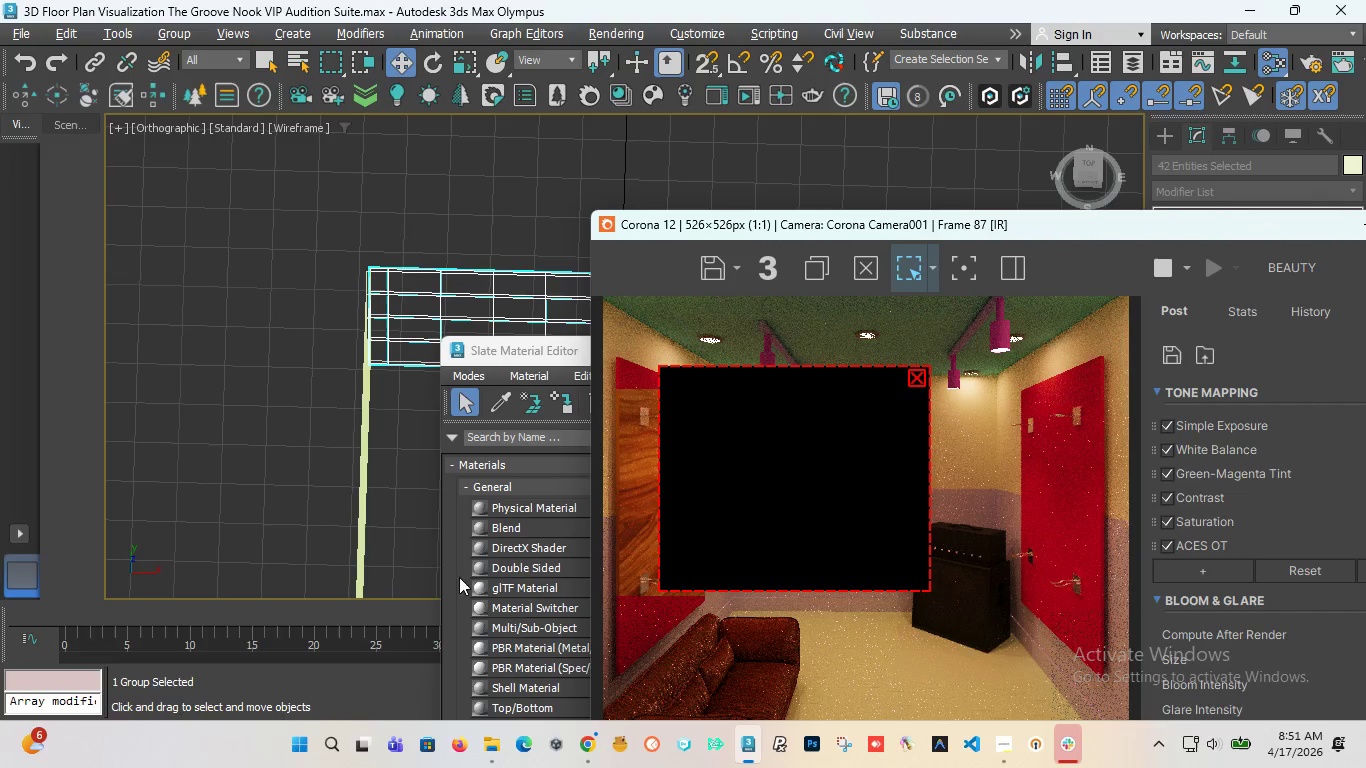 
left_click([303, 471])
 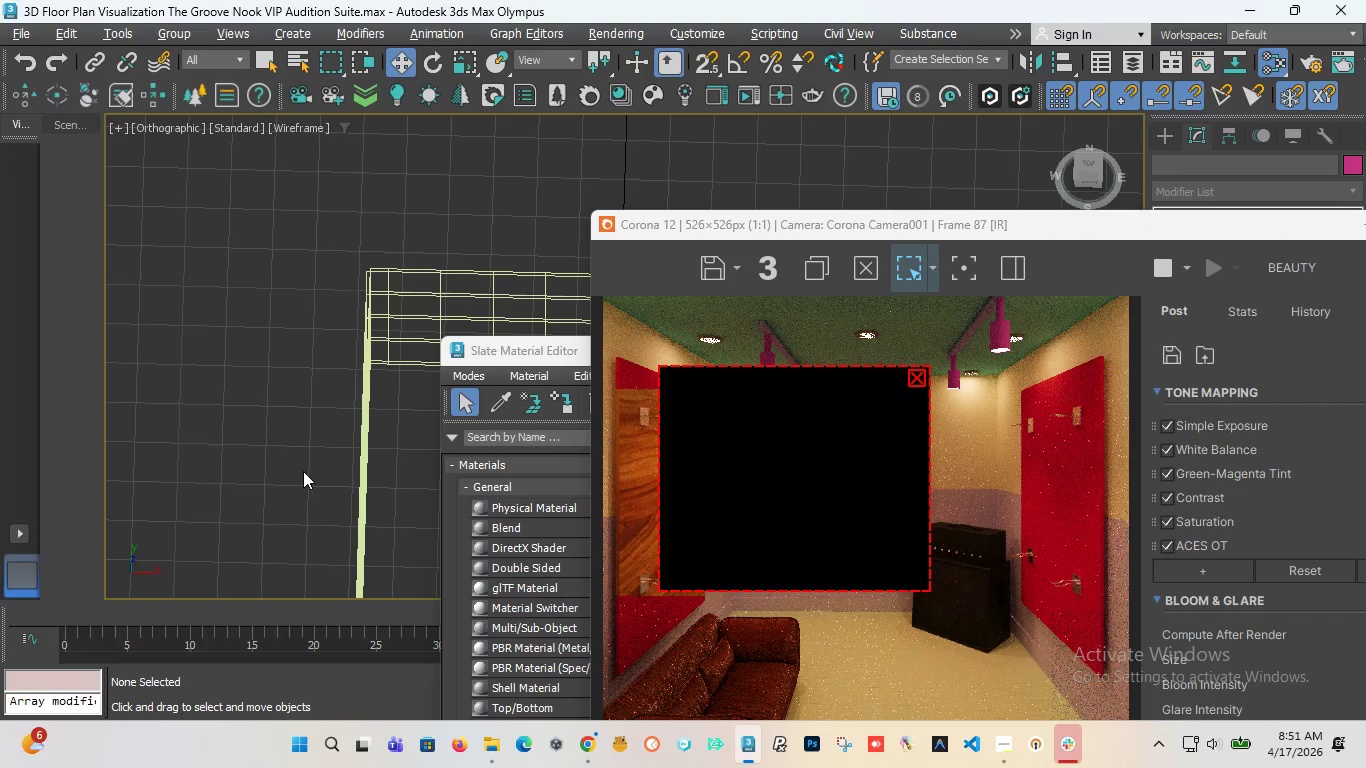 
hold_key(key=AltLeft, duration=0.55)
 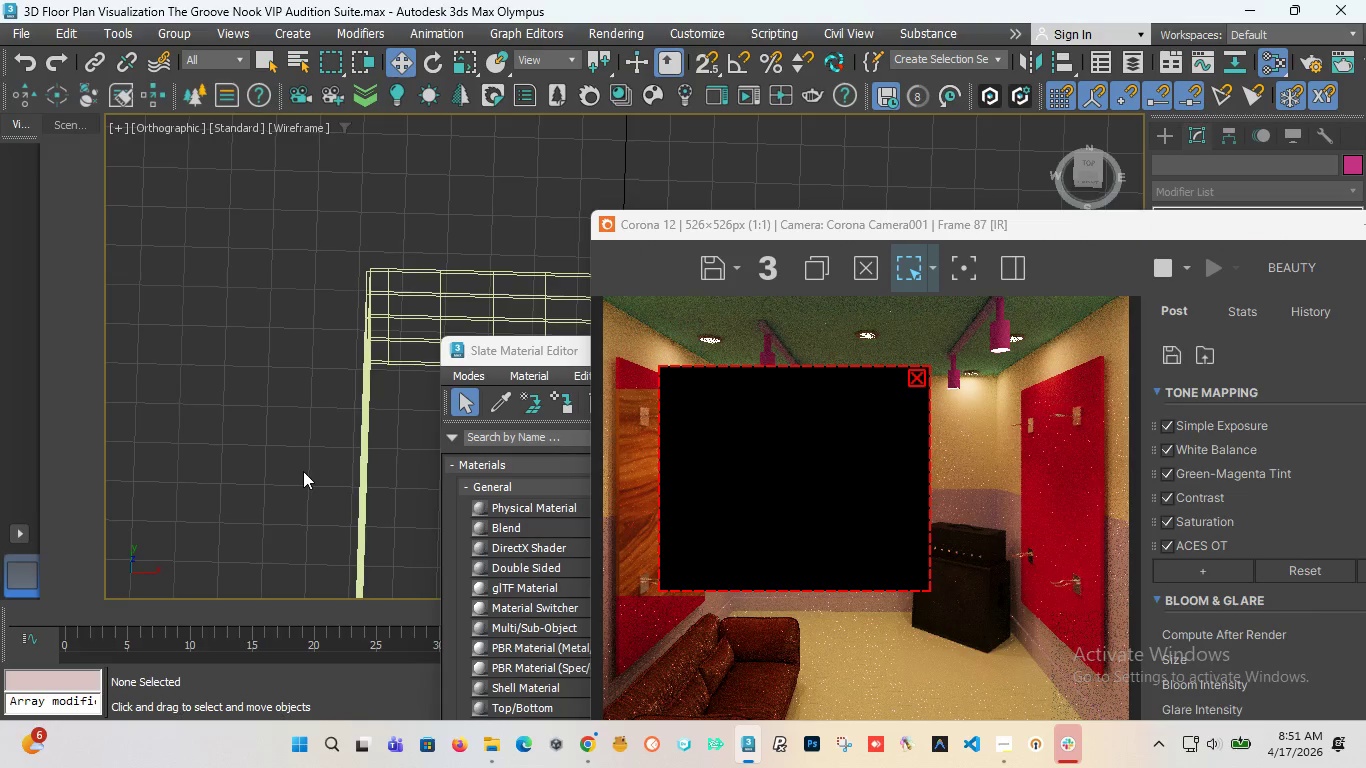 
key(Control+Z)
 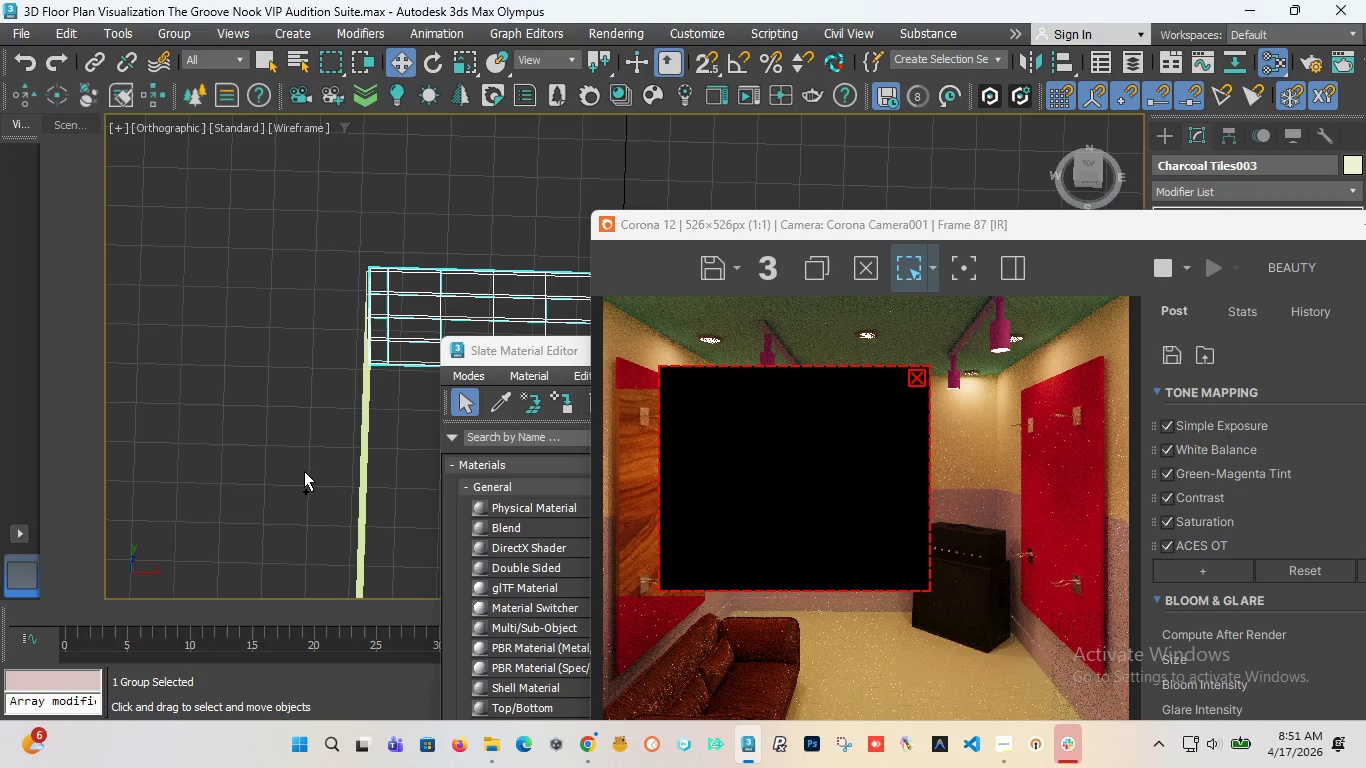 
key(Alt+Q)
 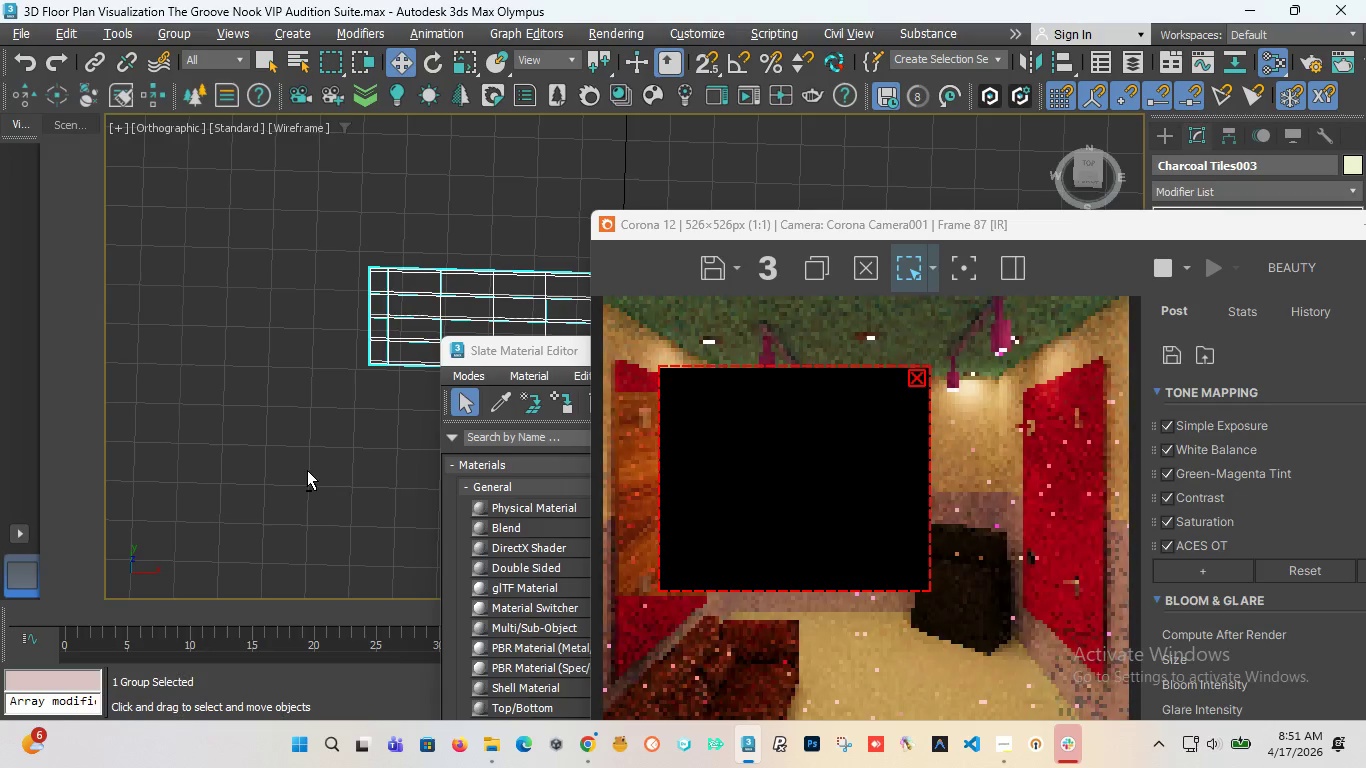 
key(Alt+Q)
 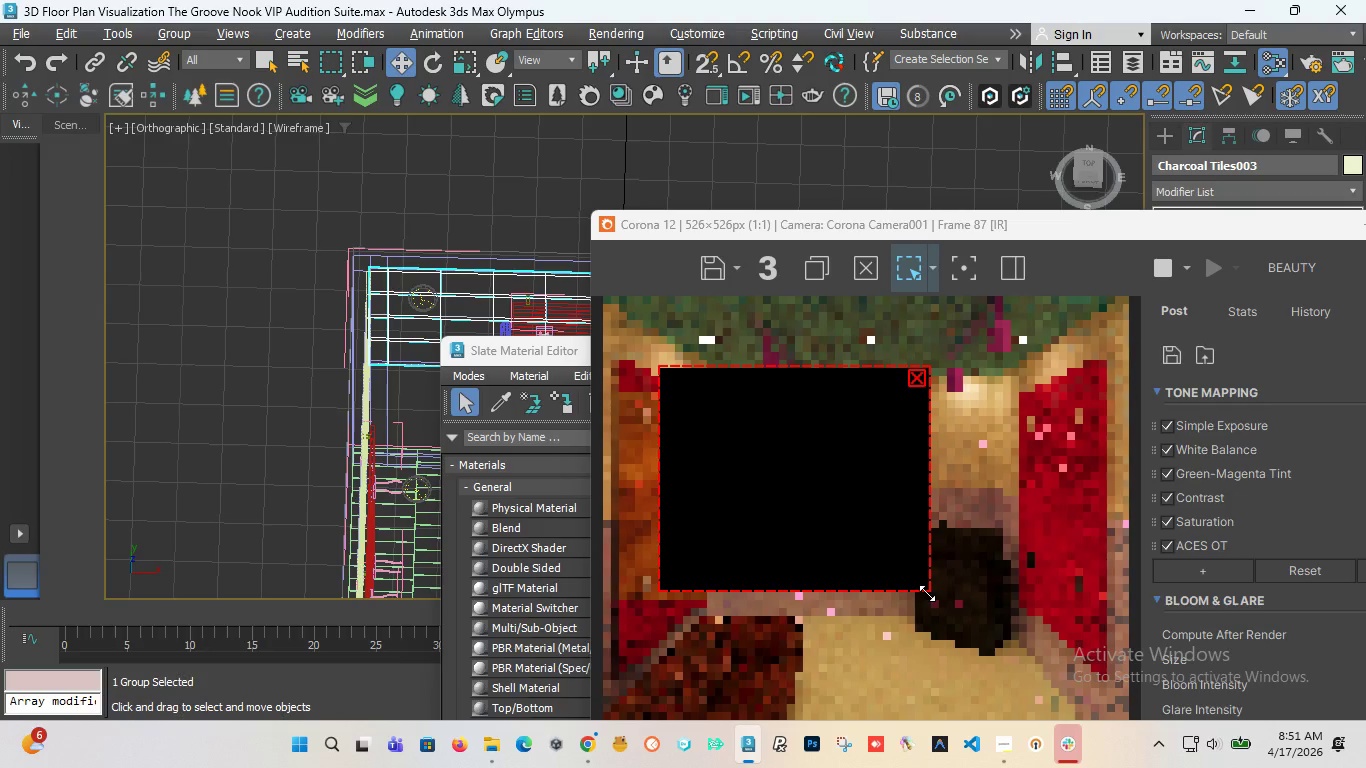 
wait(7.25)
 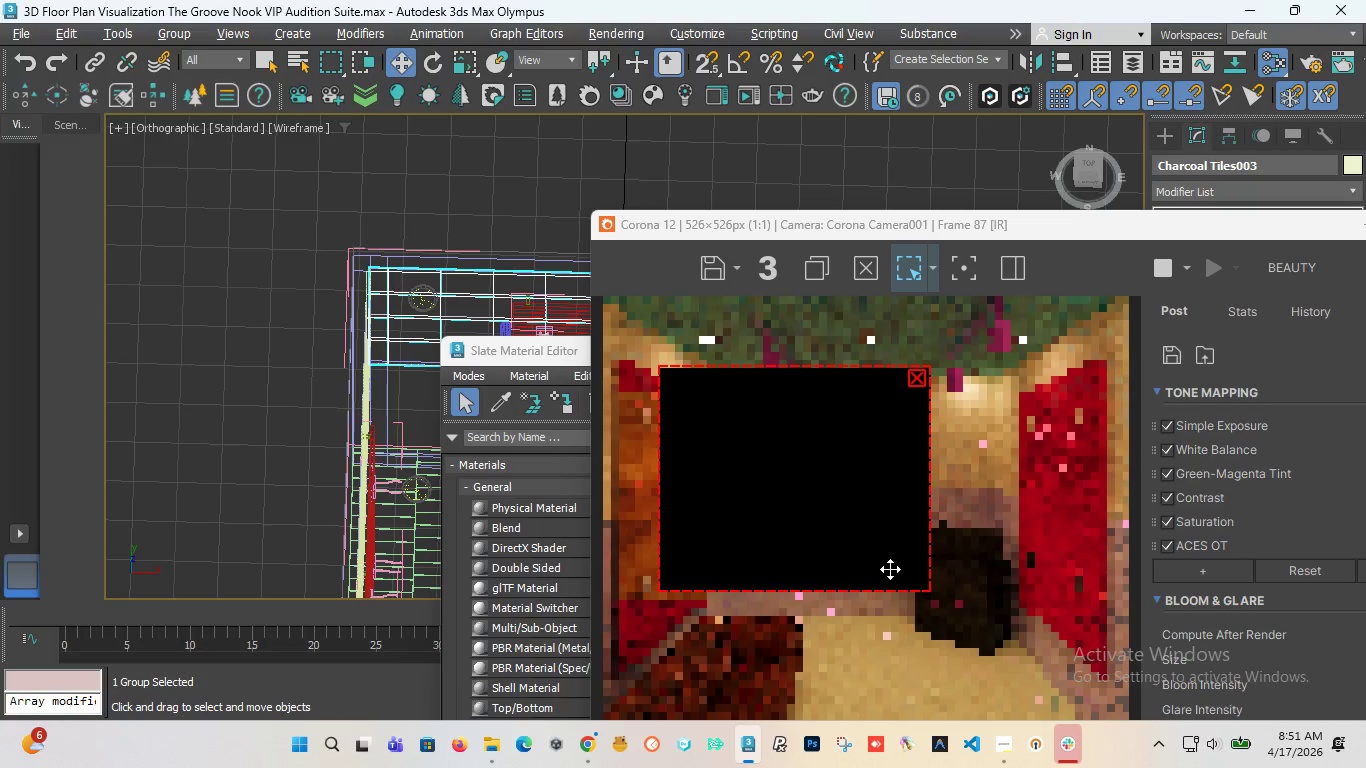 
left_click_drag(start_coordinate=[927, 593], to_coordinate=[837, 499])
 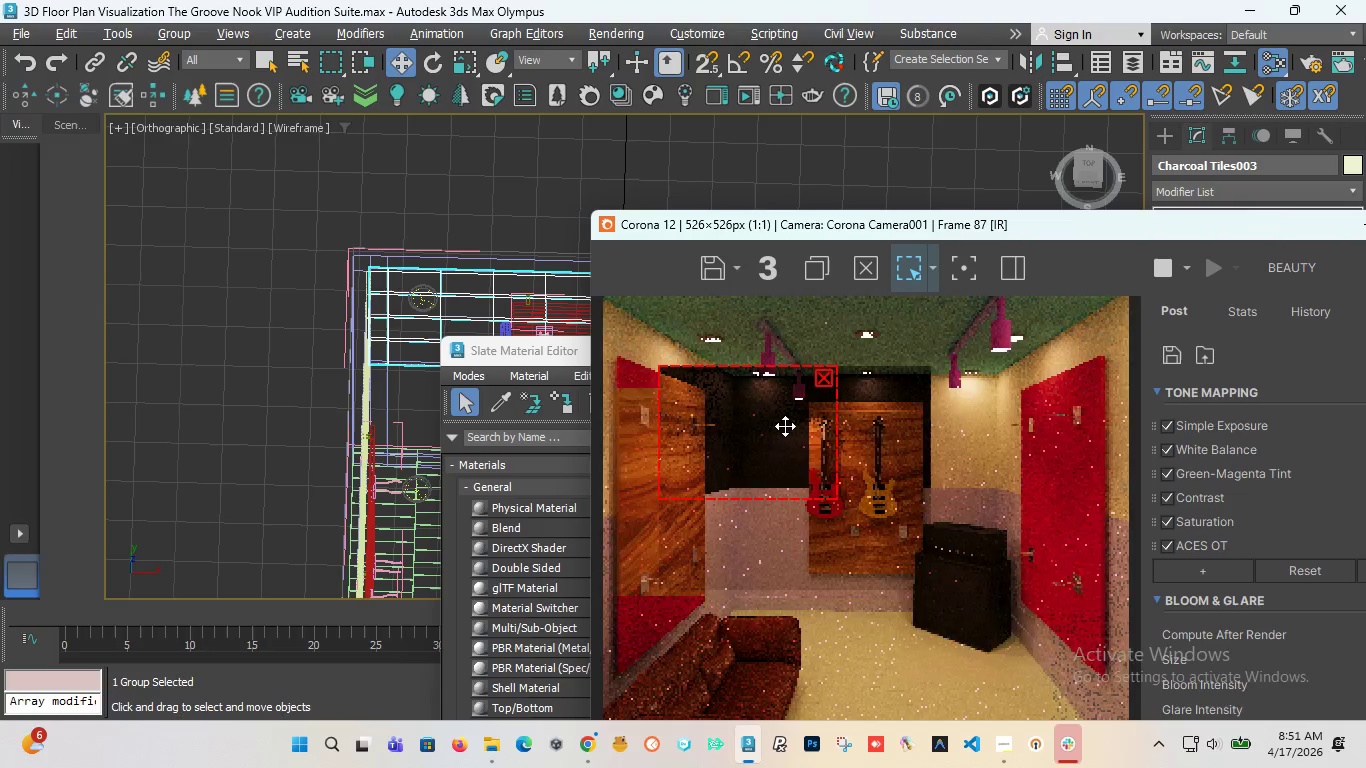 
scroll: coordinate [785, 426], scroll_direction: up, amount: 2.0
 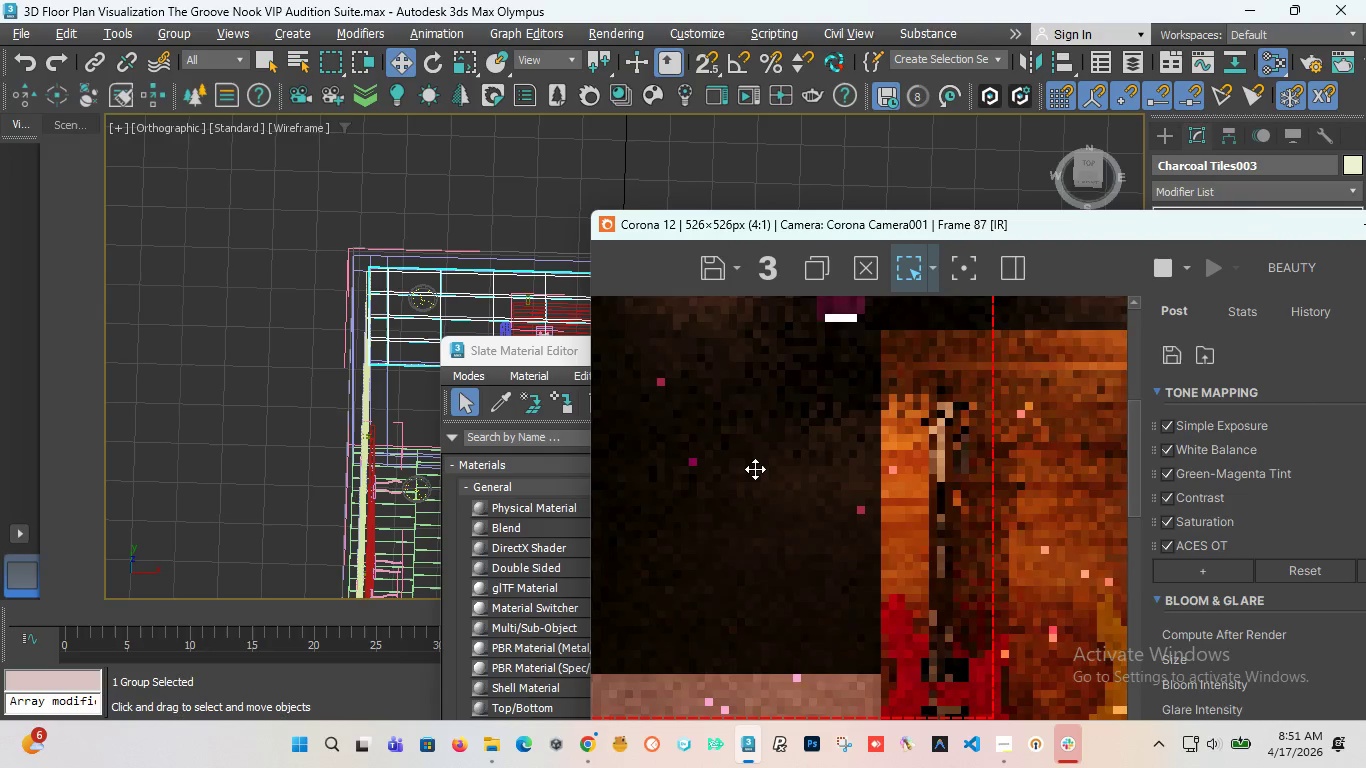 
scroll: coordinate [755, 469], scroll_direction: down, amount: 1.0
 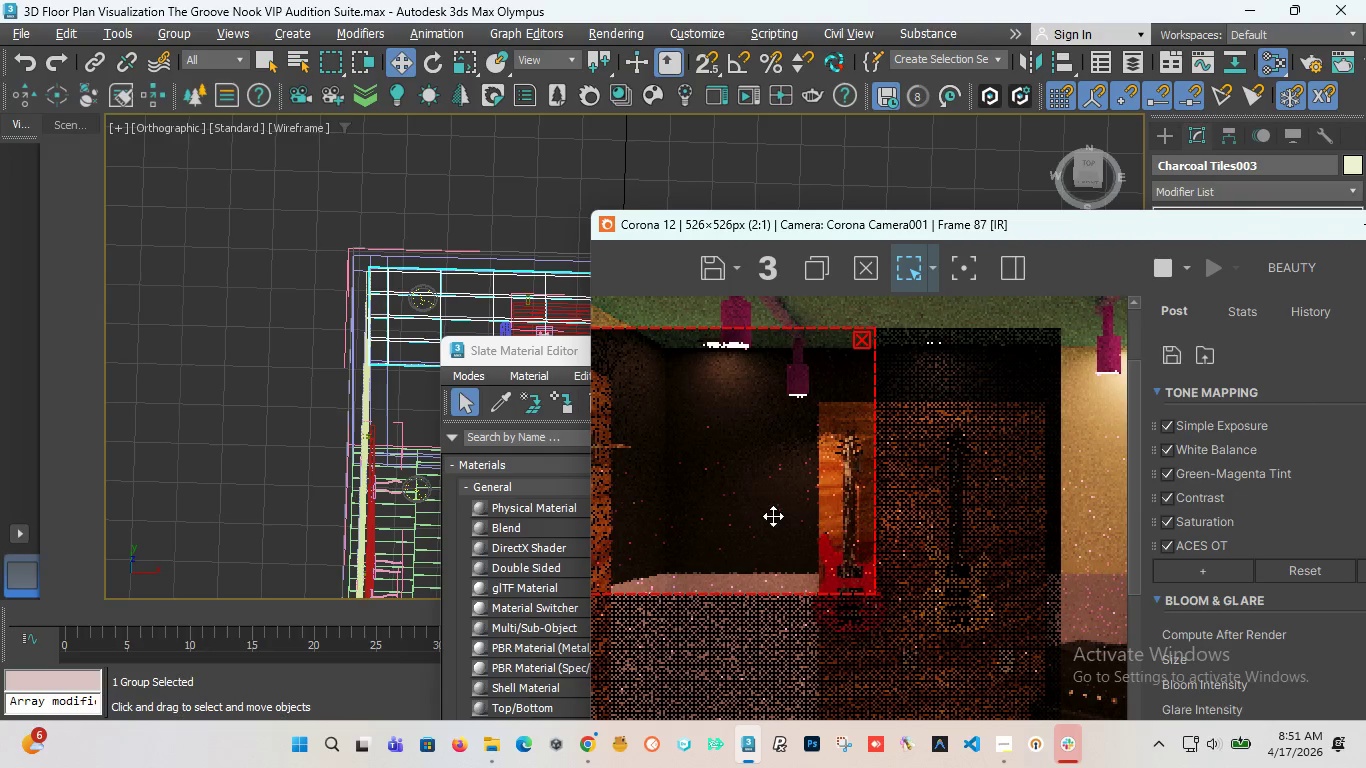 
scroll: coordinate [762, 491], scroll_direction: up, amount: 1.0
 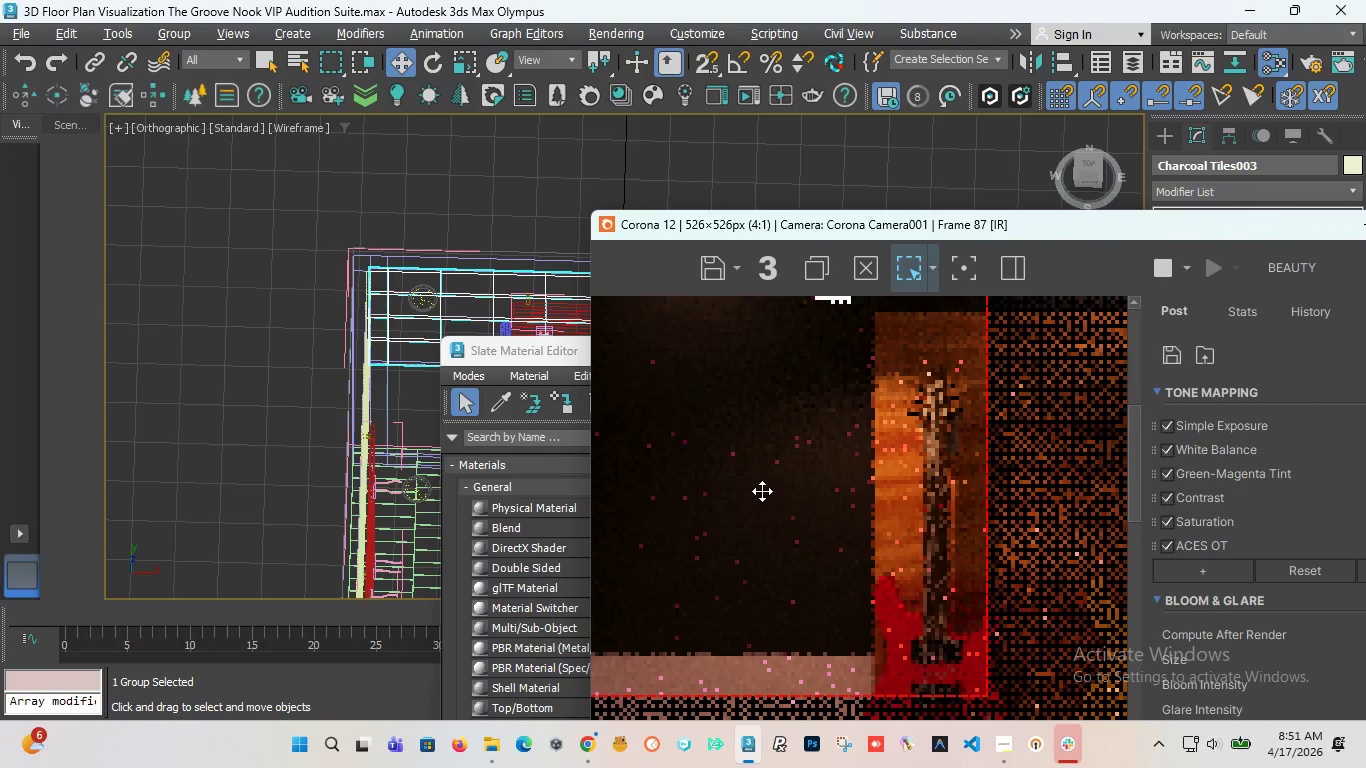 
scroll: coordinate [762, 491], scroll_direction: down, amount: 1.0
 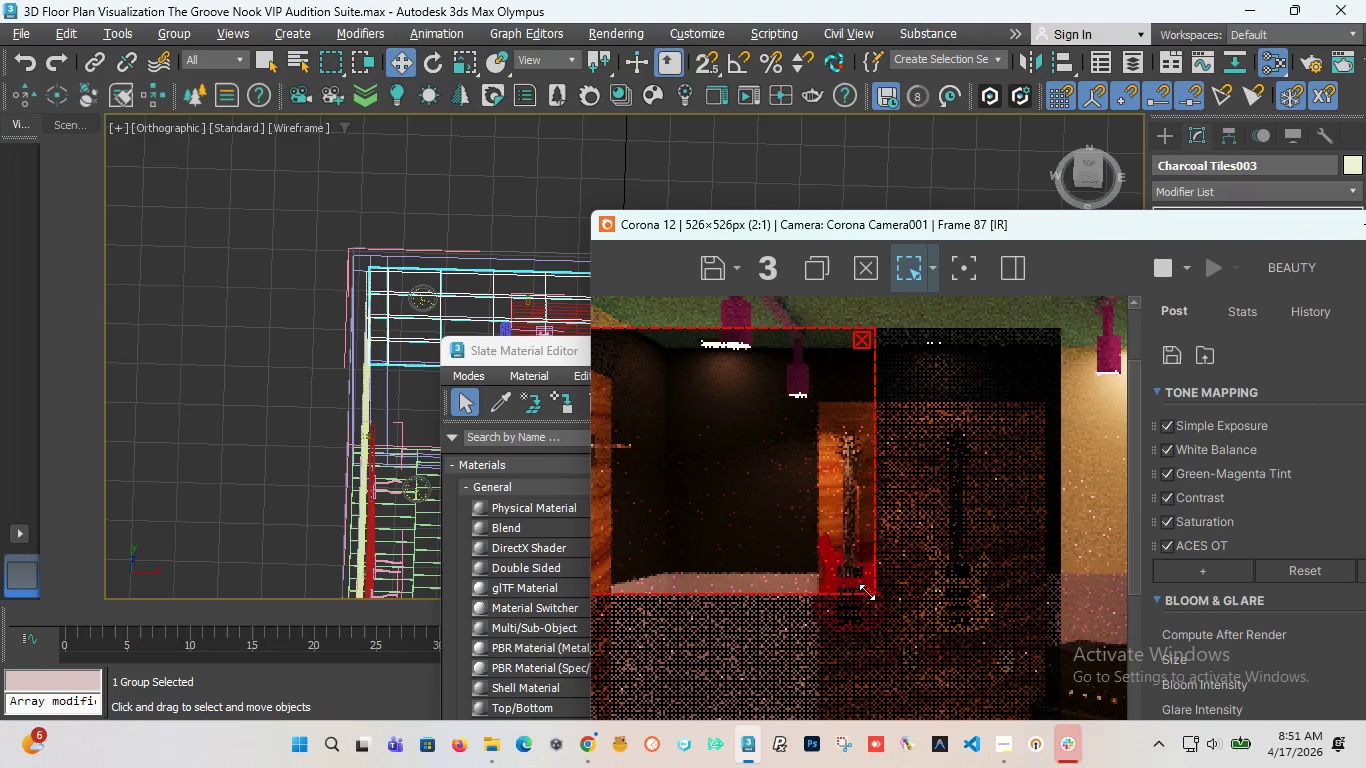 
left_click_drag(start_coordinate=[869, 592], to_coordinate=[836, 571])
 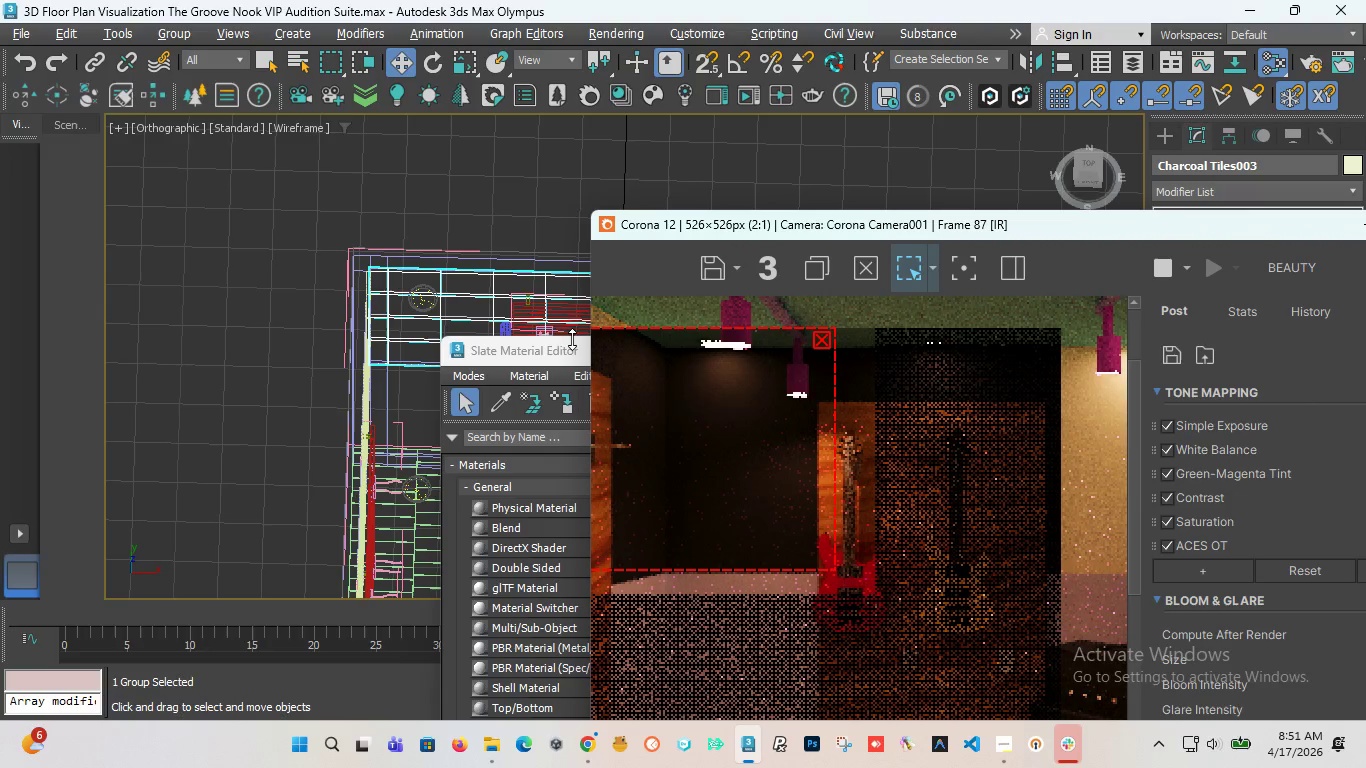 
left_click([547, 353])
 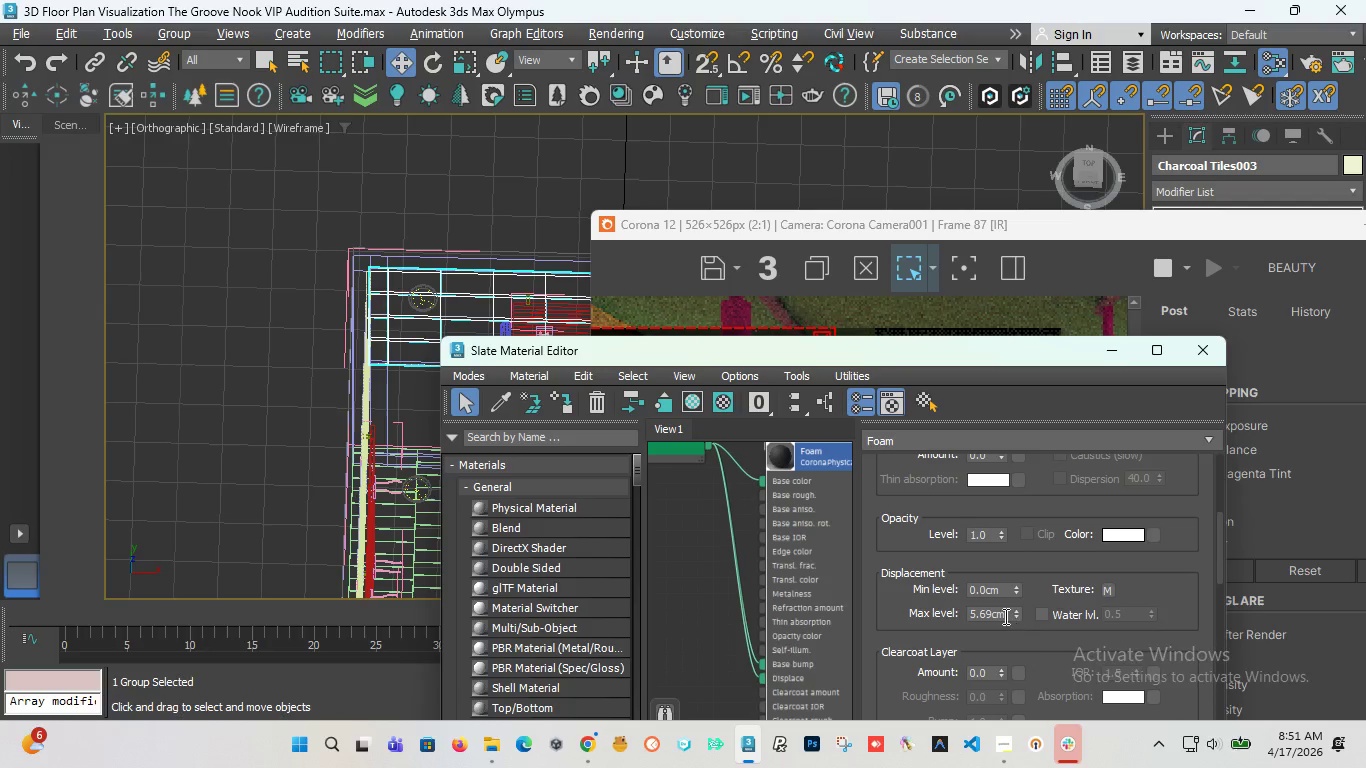 
left_click_drag(start_coordinate=[1003, 616], to_coordinate=[901, 603])
 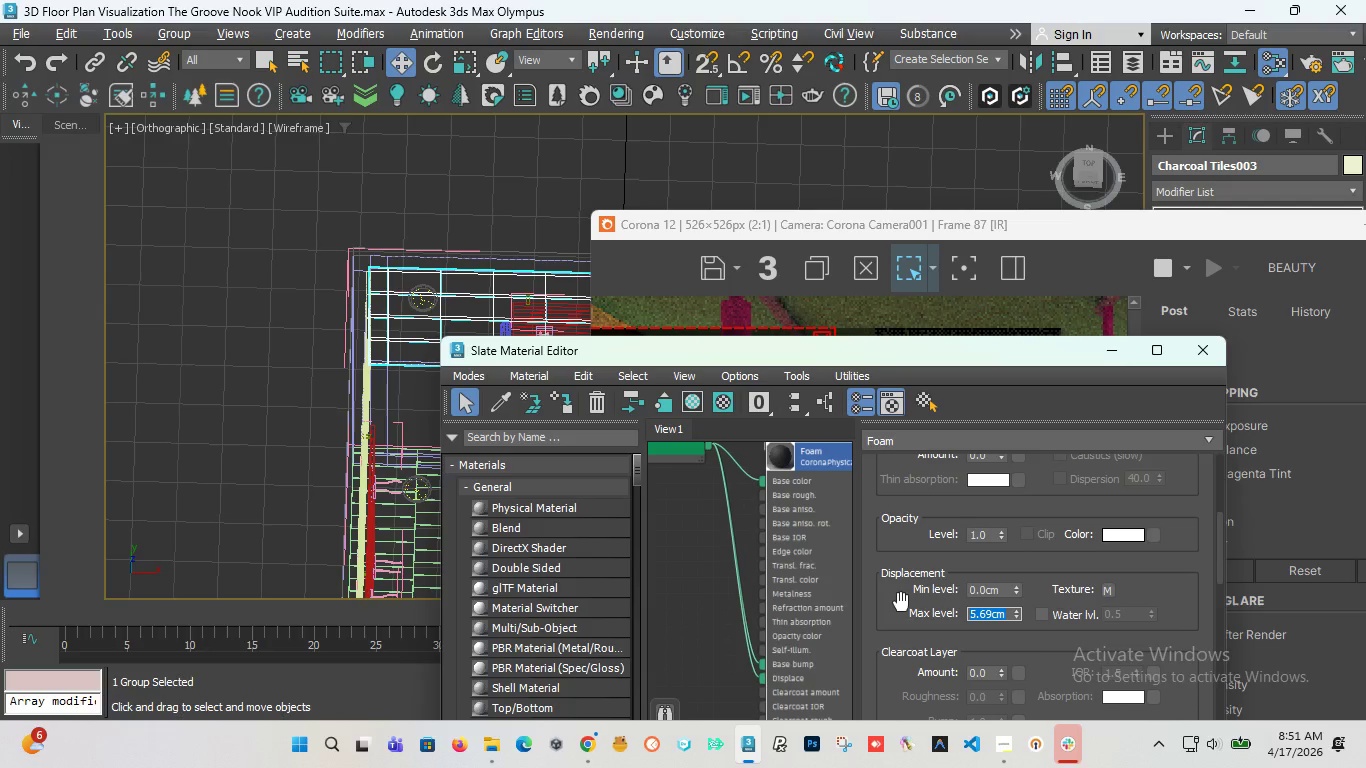 
type(10)
 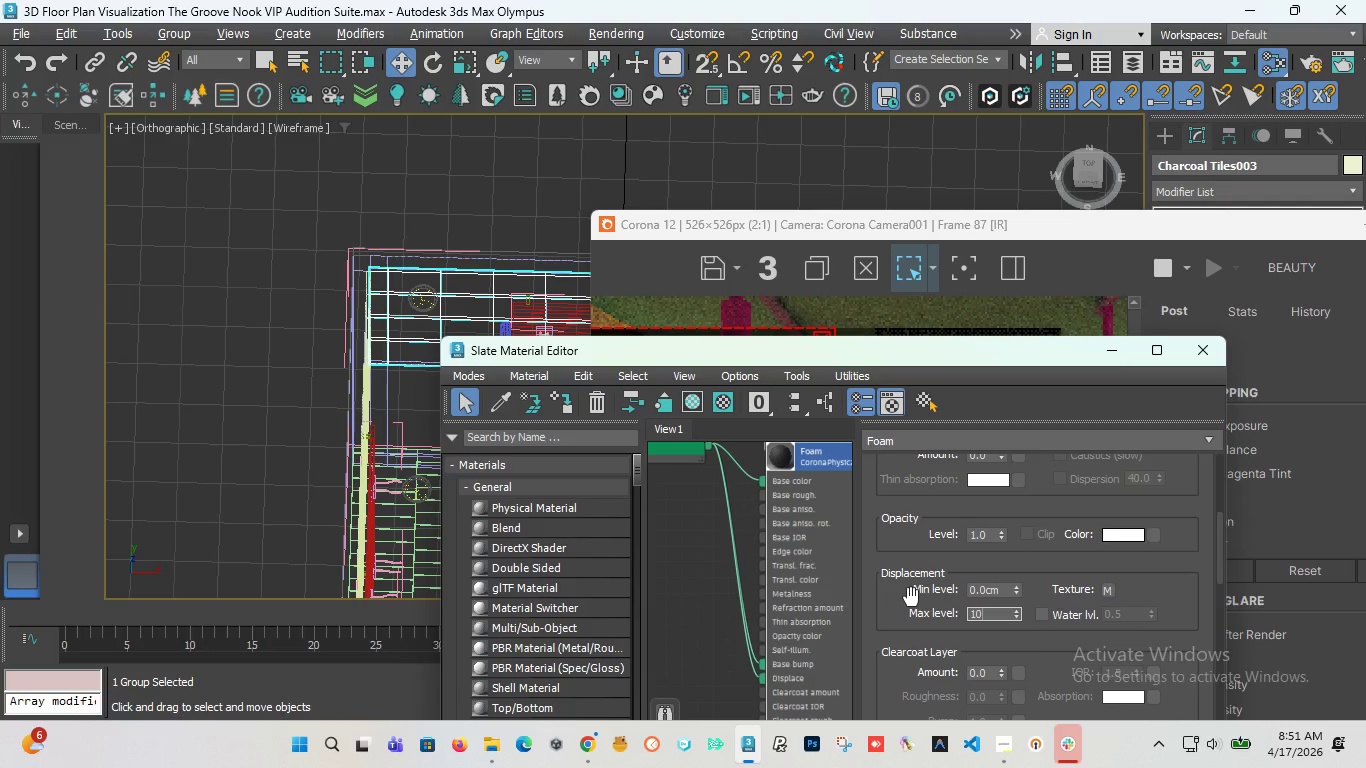 
key(Enter)
 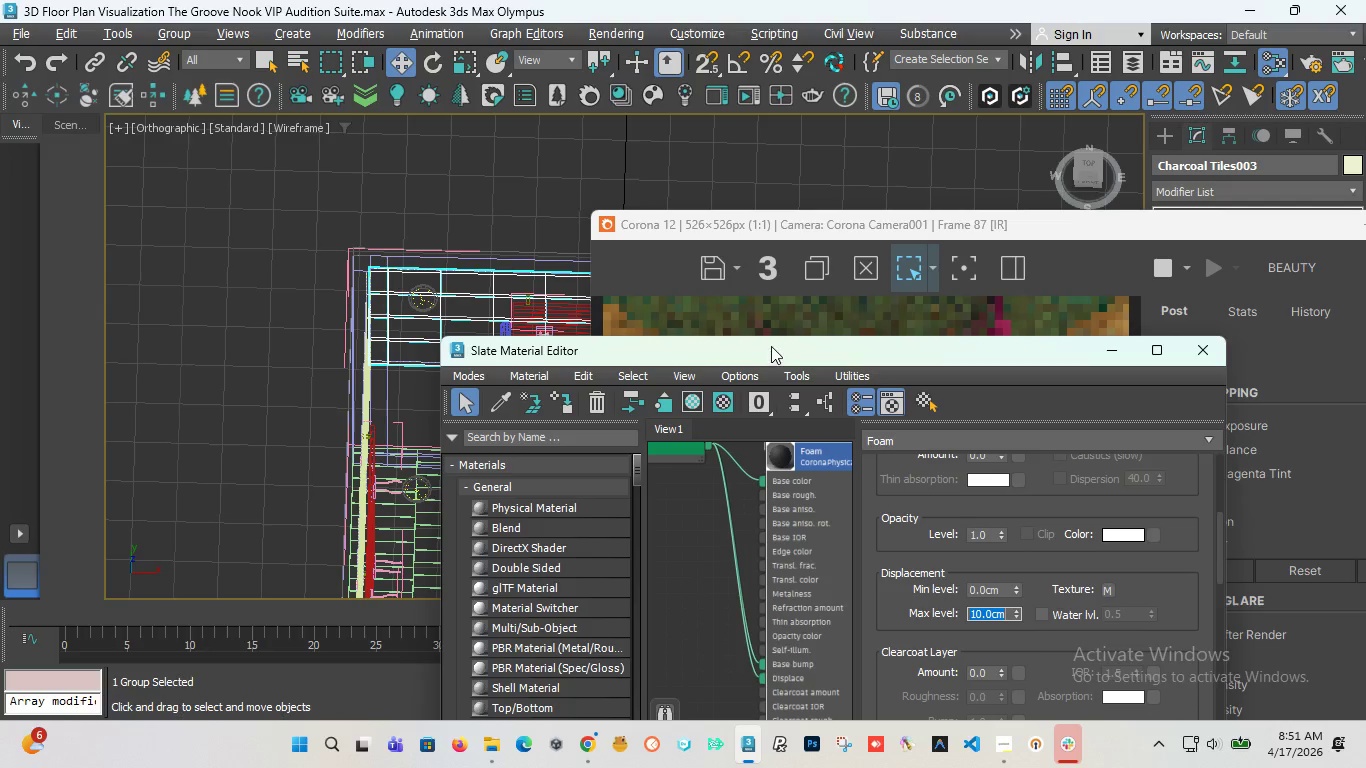 
left_click_drag(start_coordinate=[771, 346], to_coordinate=[723, 623])
 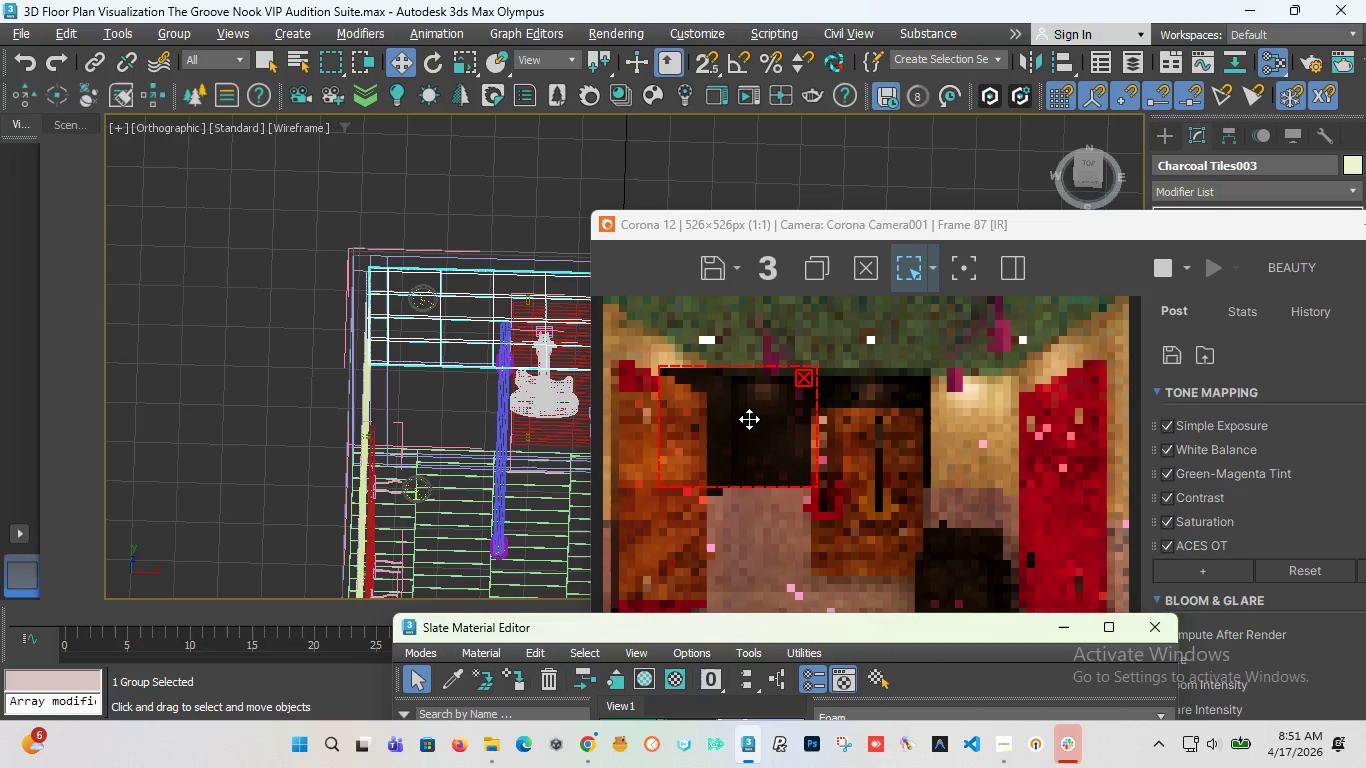 
scroll: coordinate [749, 419], scroll_direction: up, amount: 1.0
 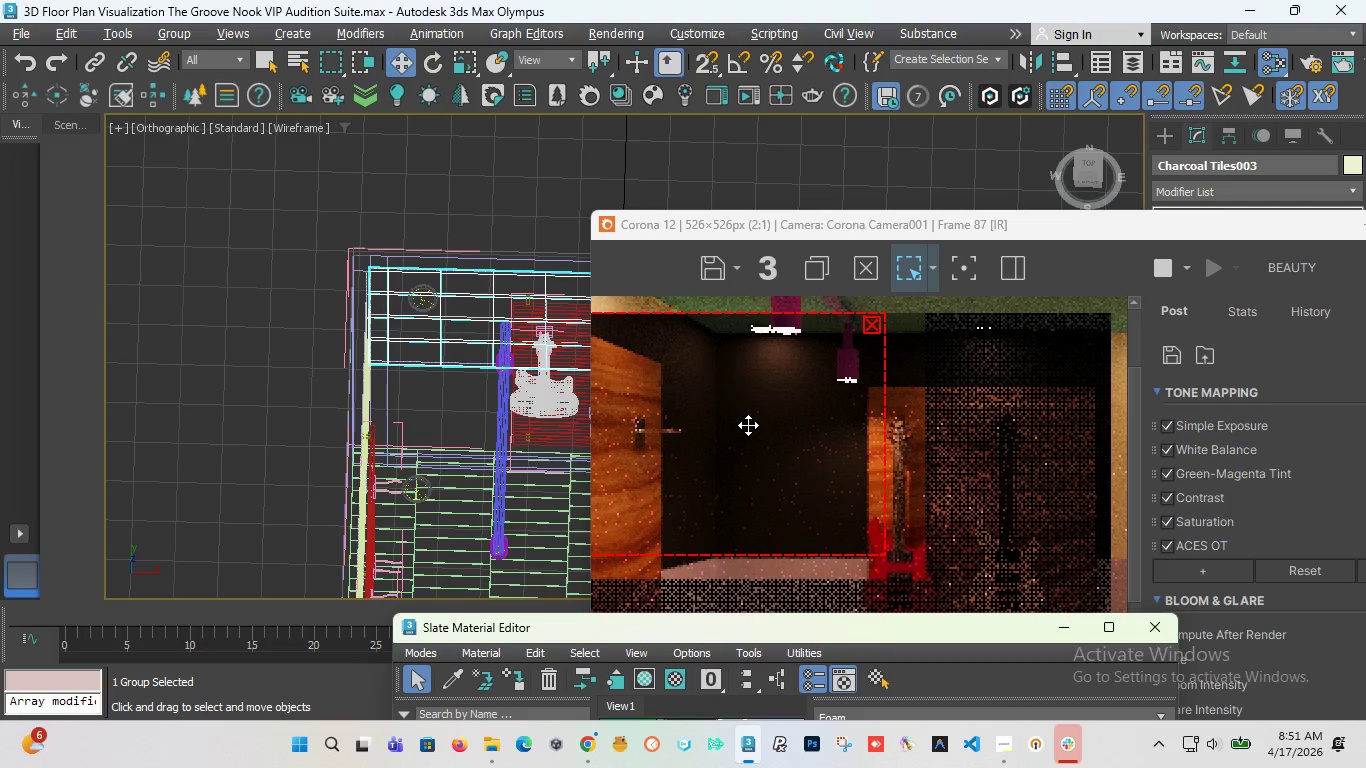 
wait(6.12)
 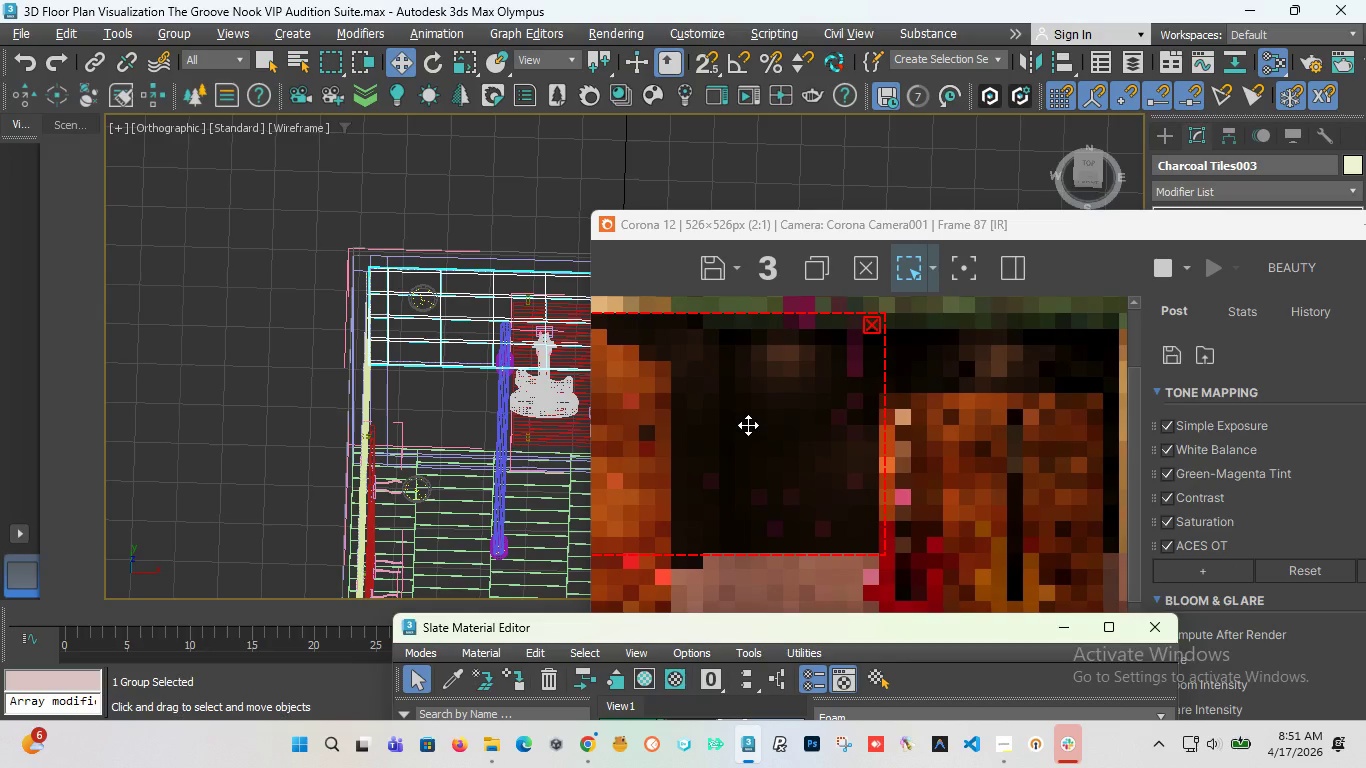 
scroll: coordinate [735, 420], scroll_direction: up, amount: 1.0
 